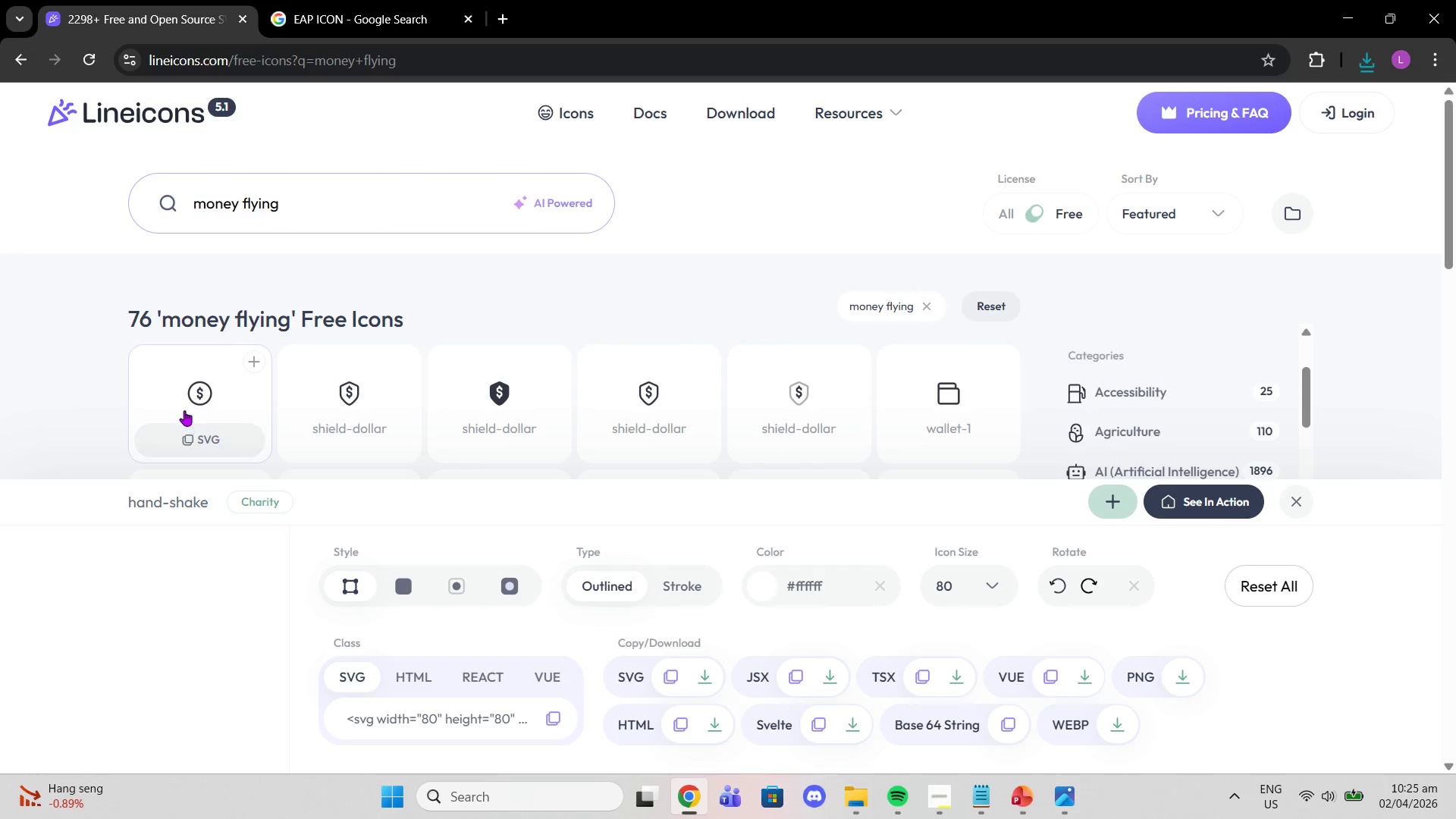 
left_click([184, 410])
 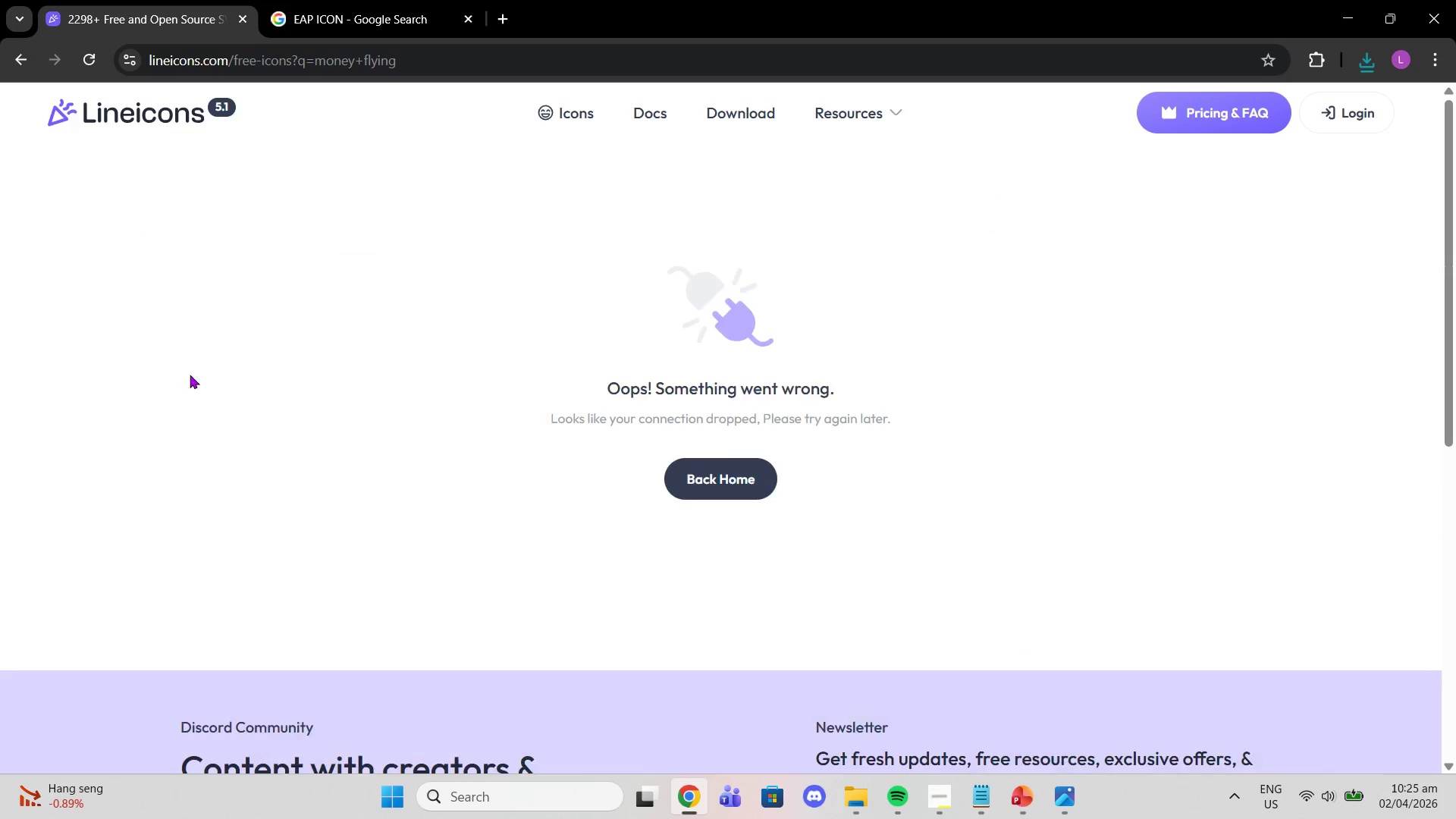 
left_click([190, 375])
 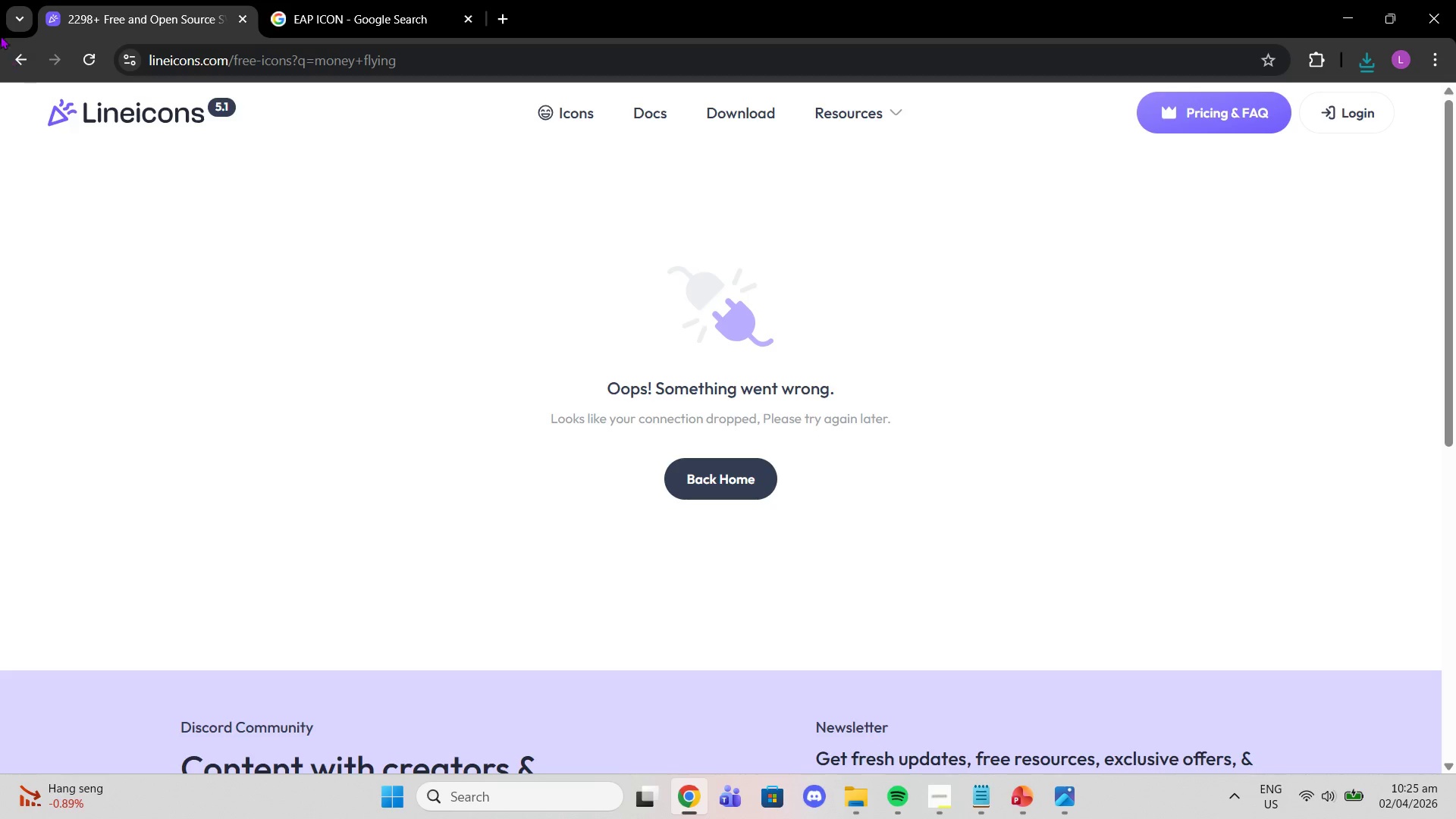 
left_click([17, 74])
 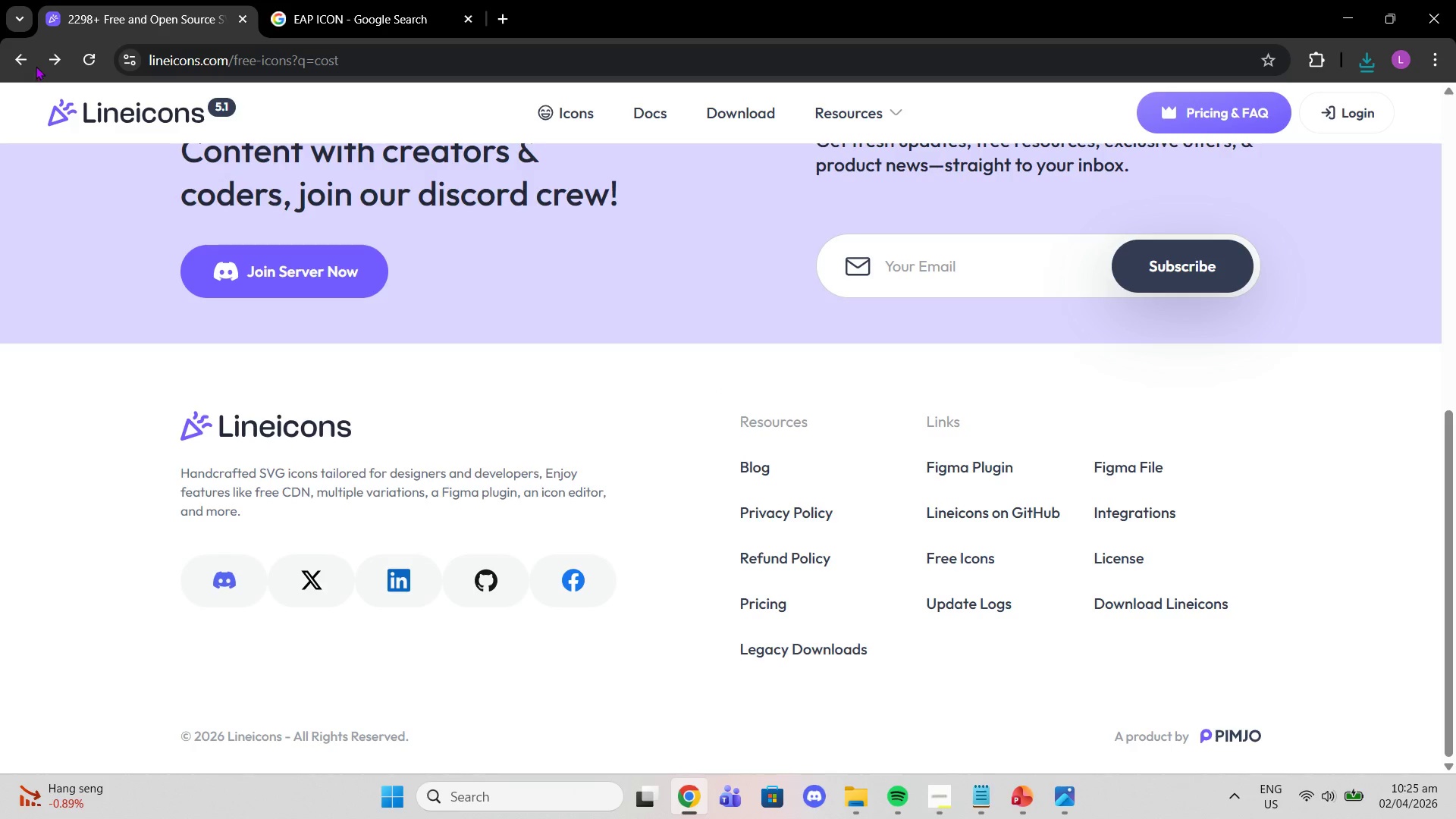 
scroll: coordinate [307, 331], scroll_direction: up, amount: 10.0
 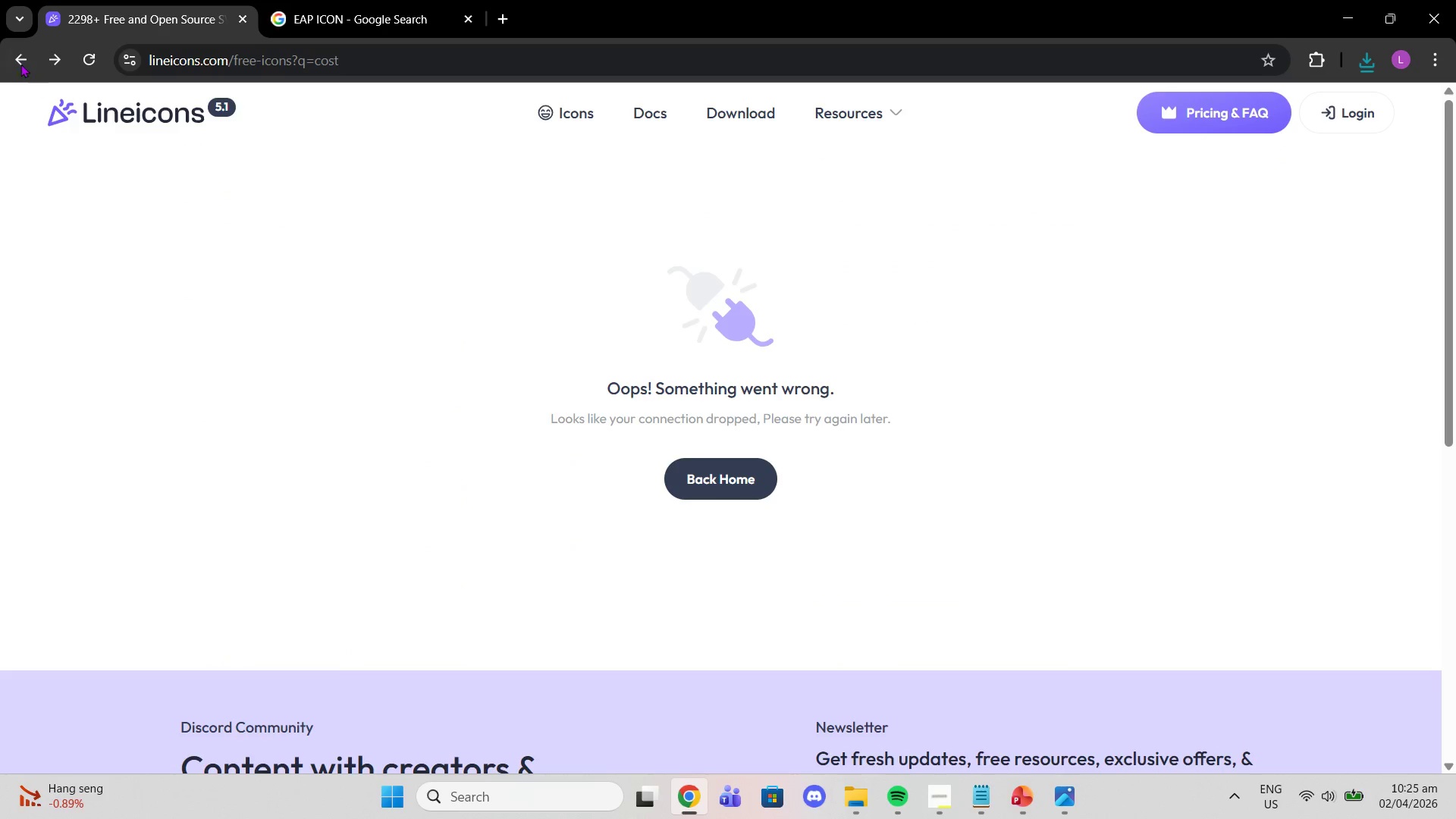 
left_click([20, 64])
 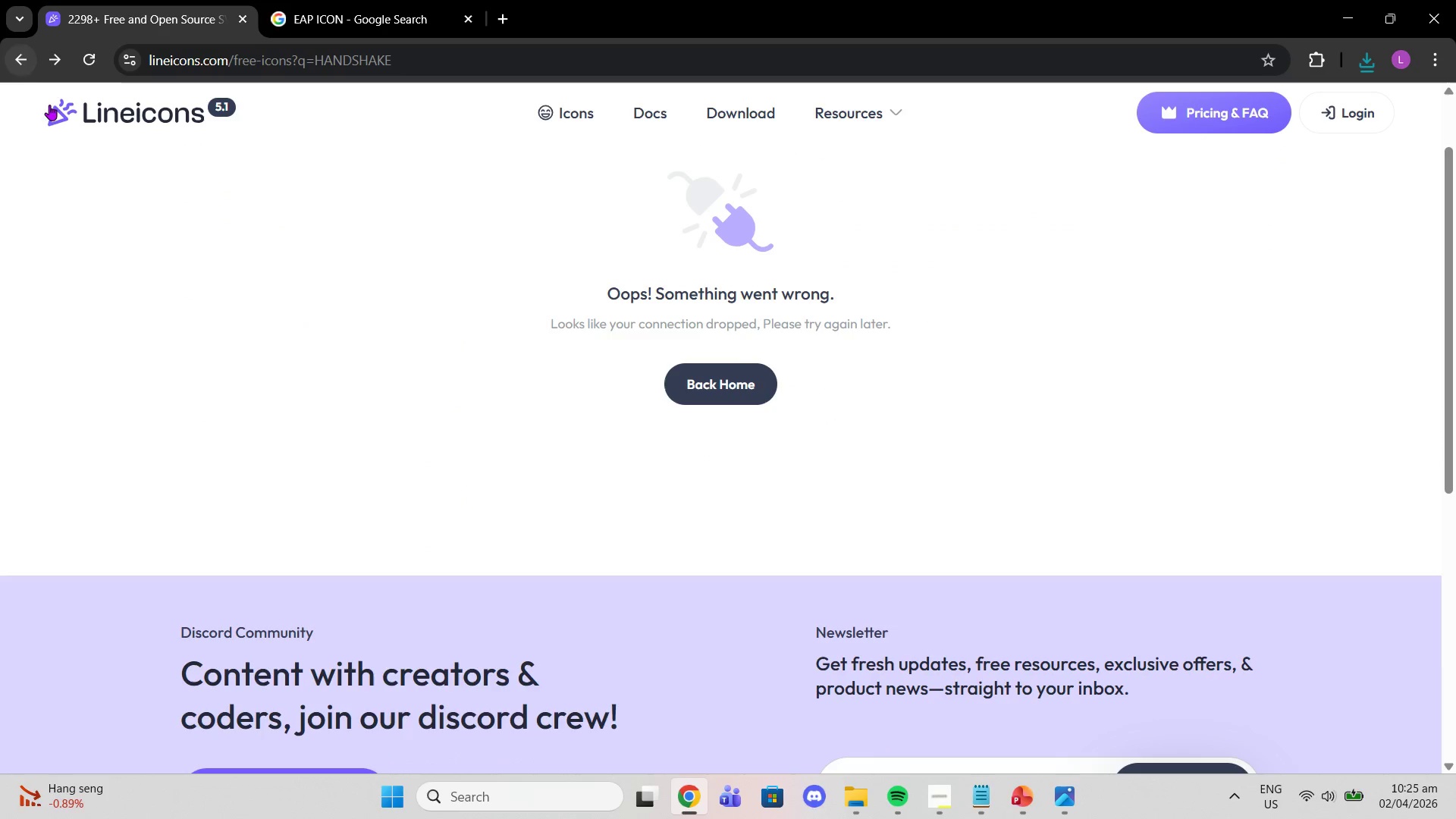 
left_click([16, 68])
 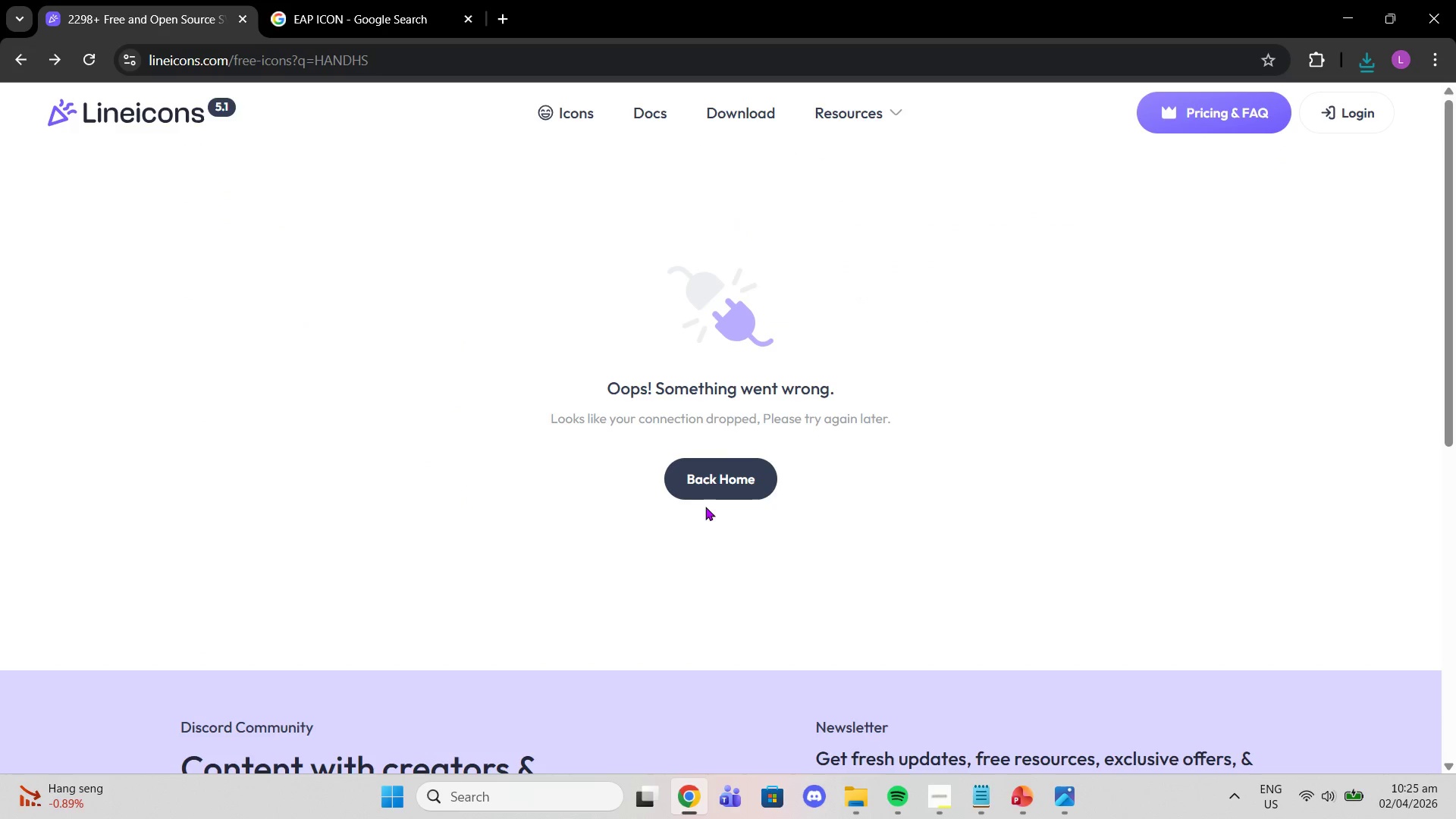 
double_click([698, 484])
 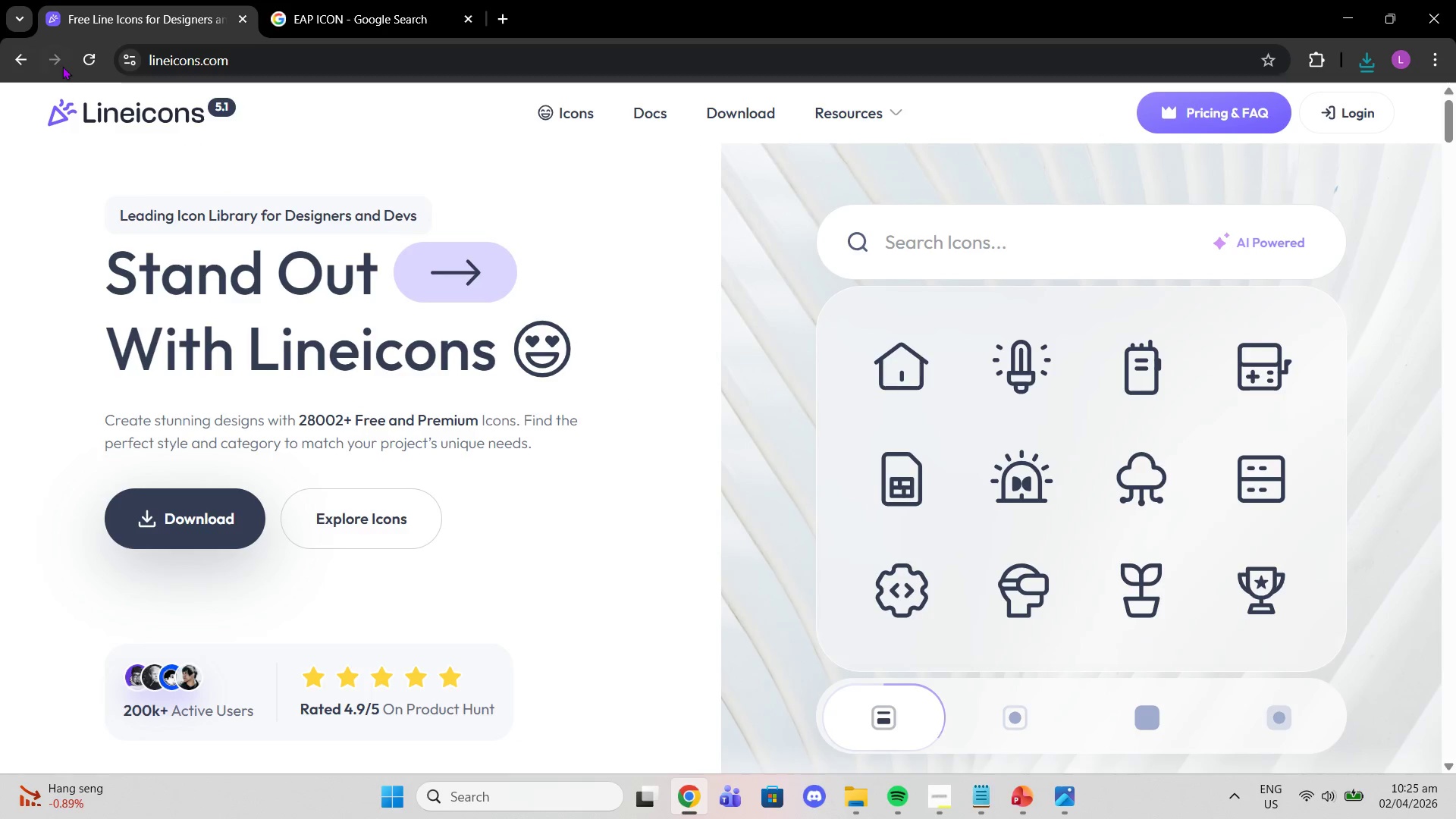 
left_click([23, 59])
 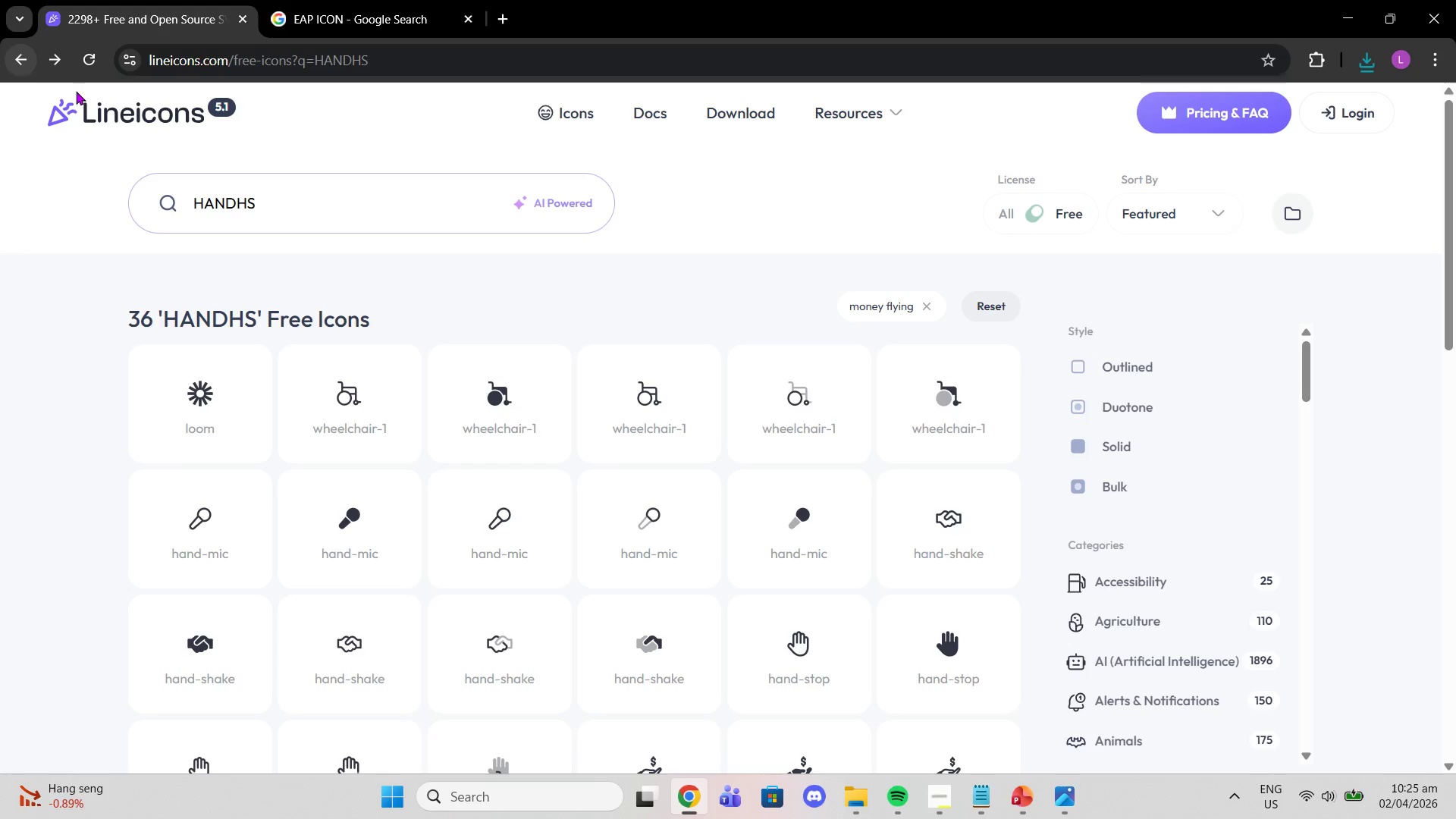 
left_click_drag(start_coordinate=[362, 206], to_coordinate=[0, 229])
 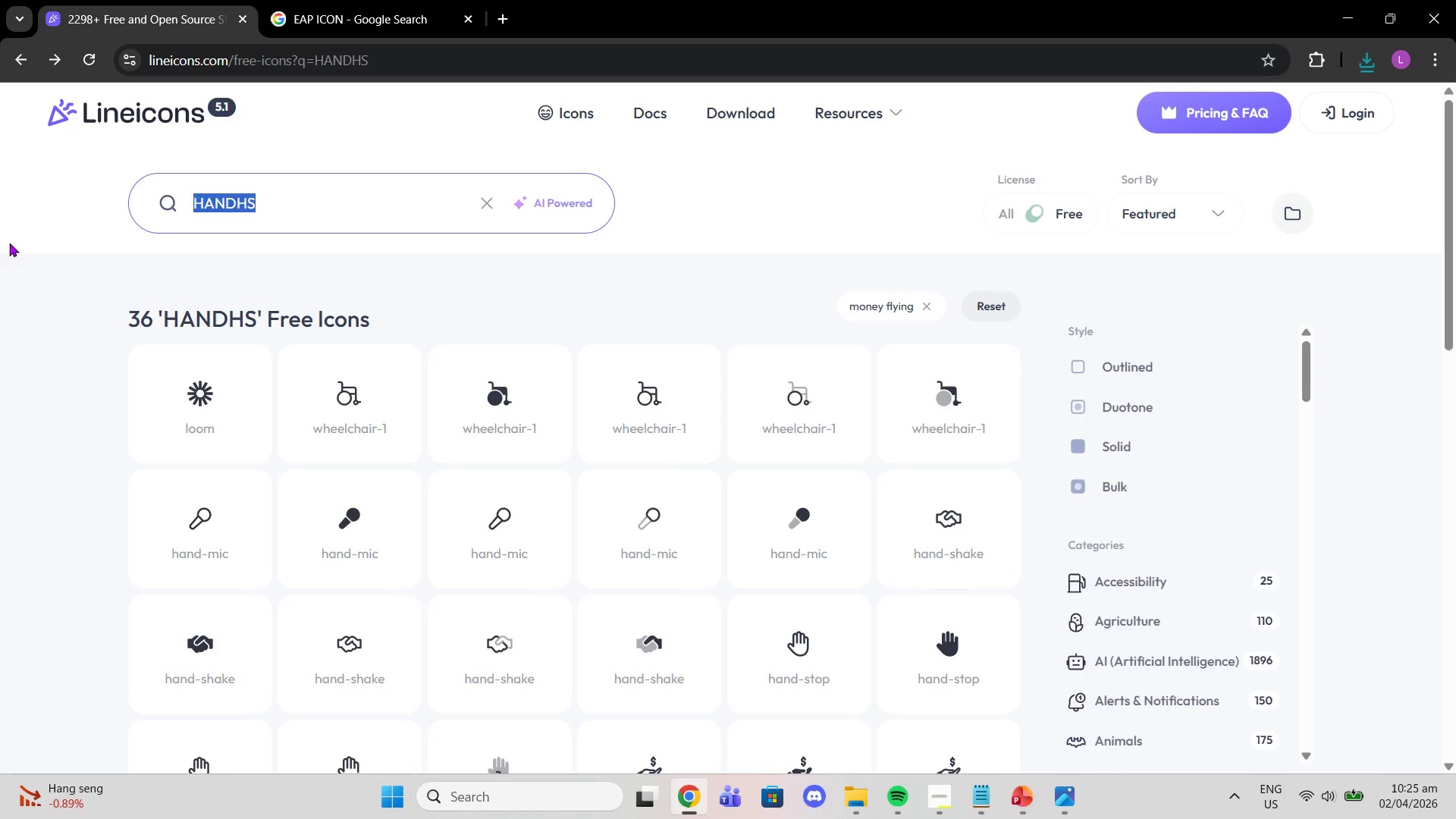 
type(DOLLAR)
 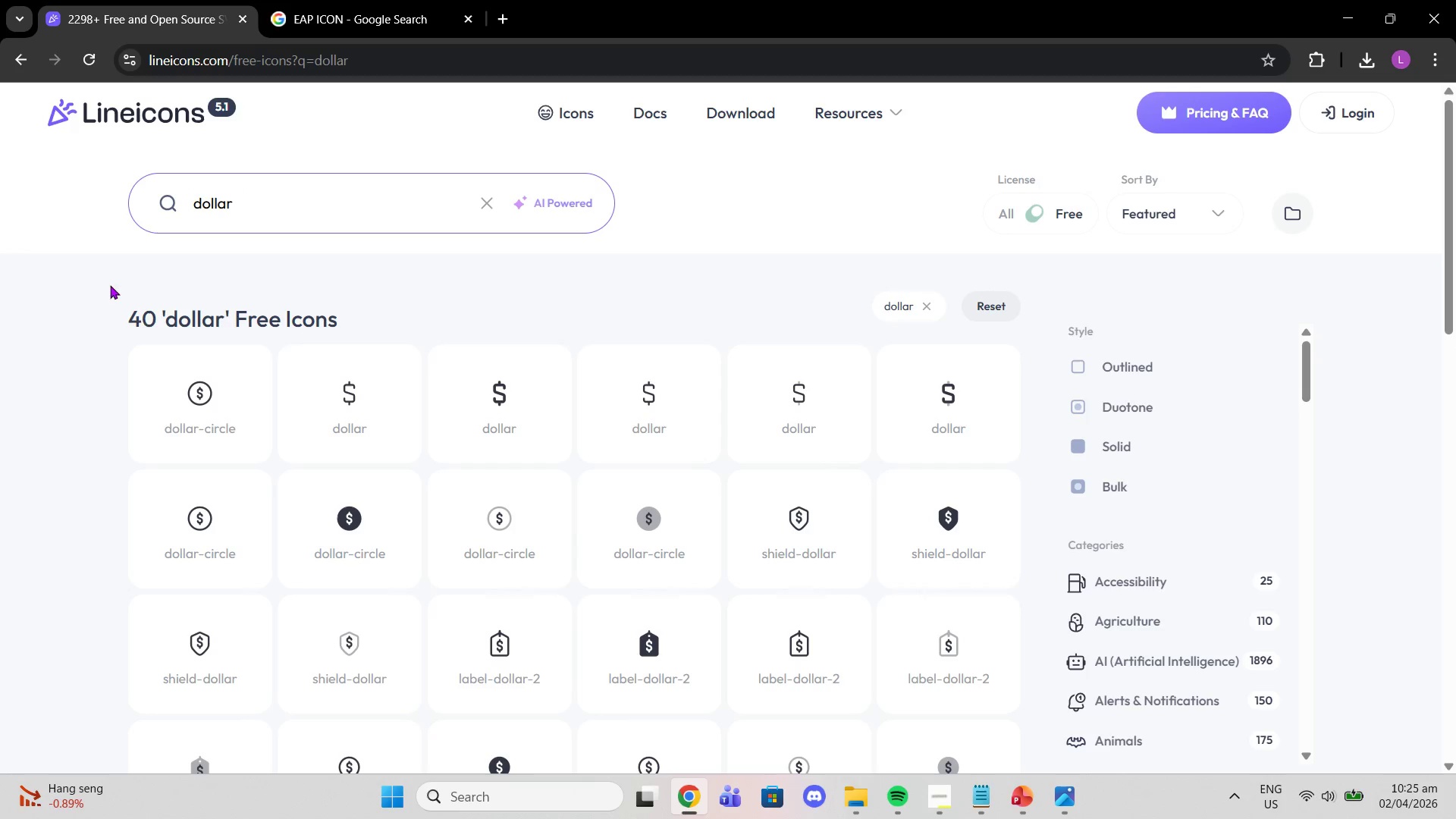 
left_click([201, 403])
 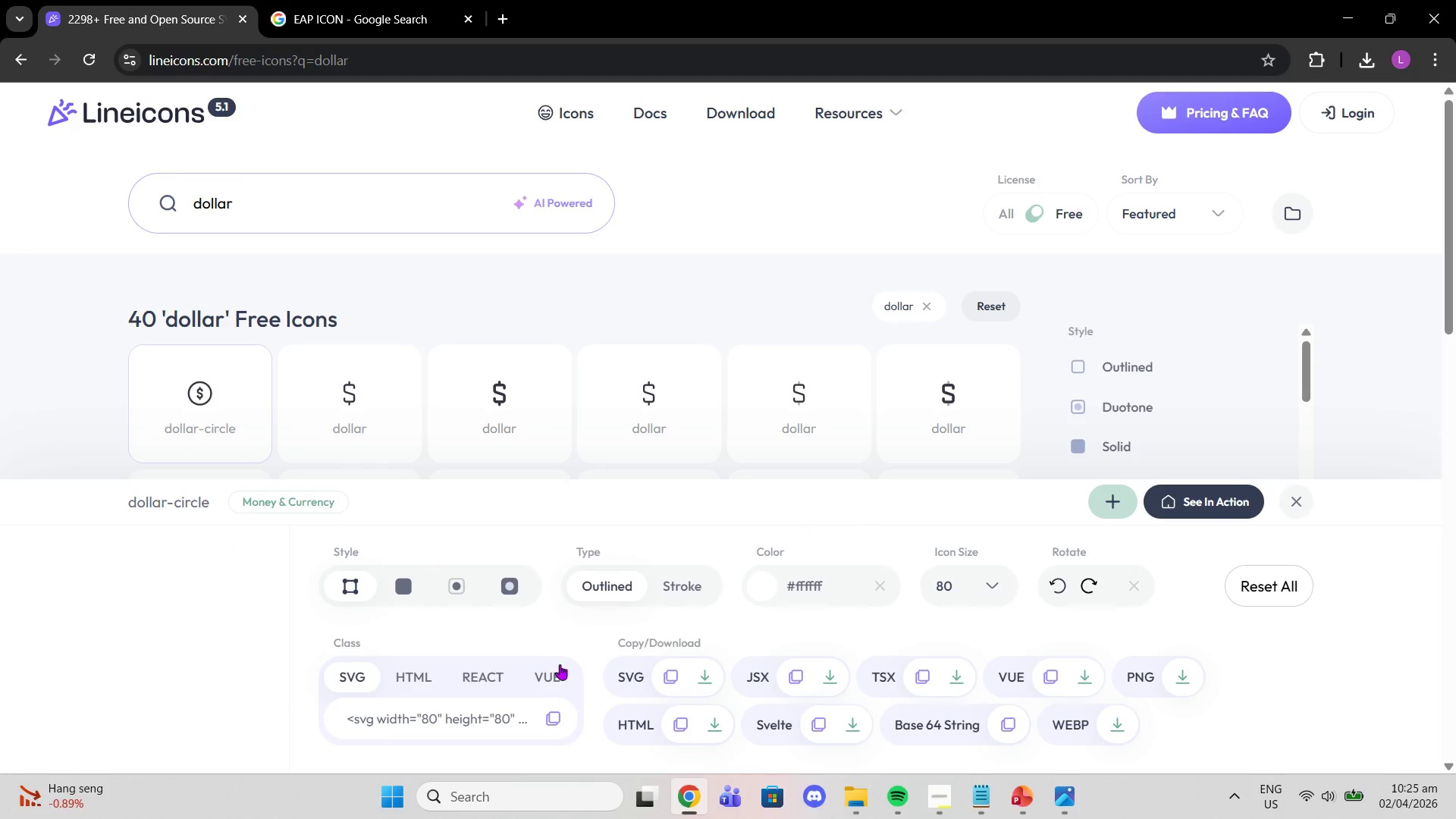 
left_click([702, 666])
 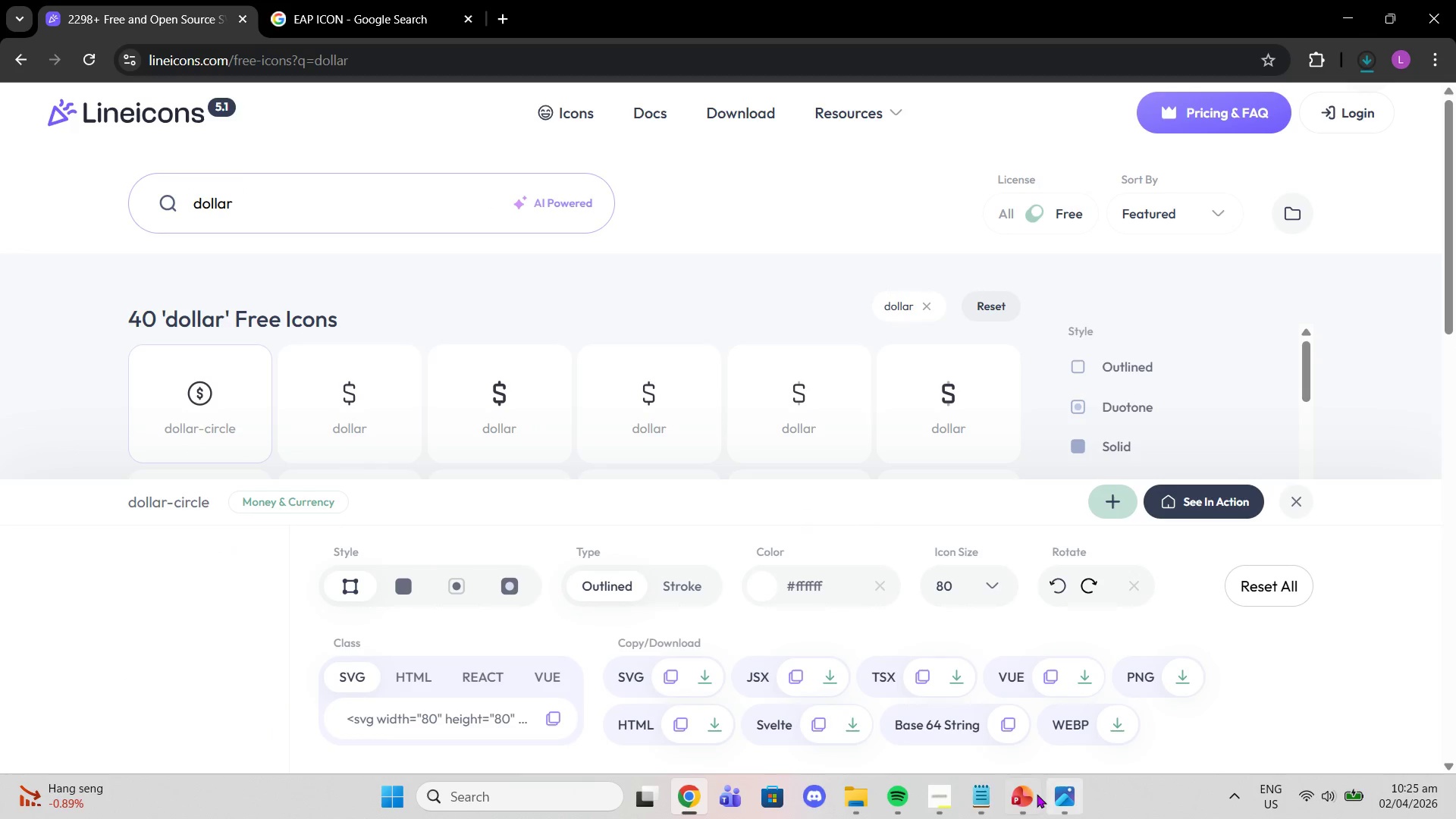 
left_click([1037, 794])
 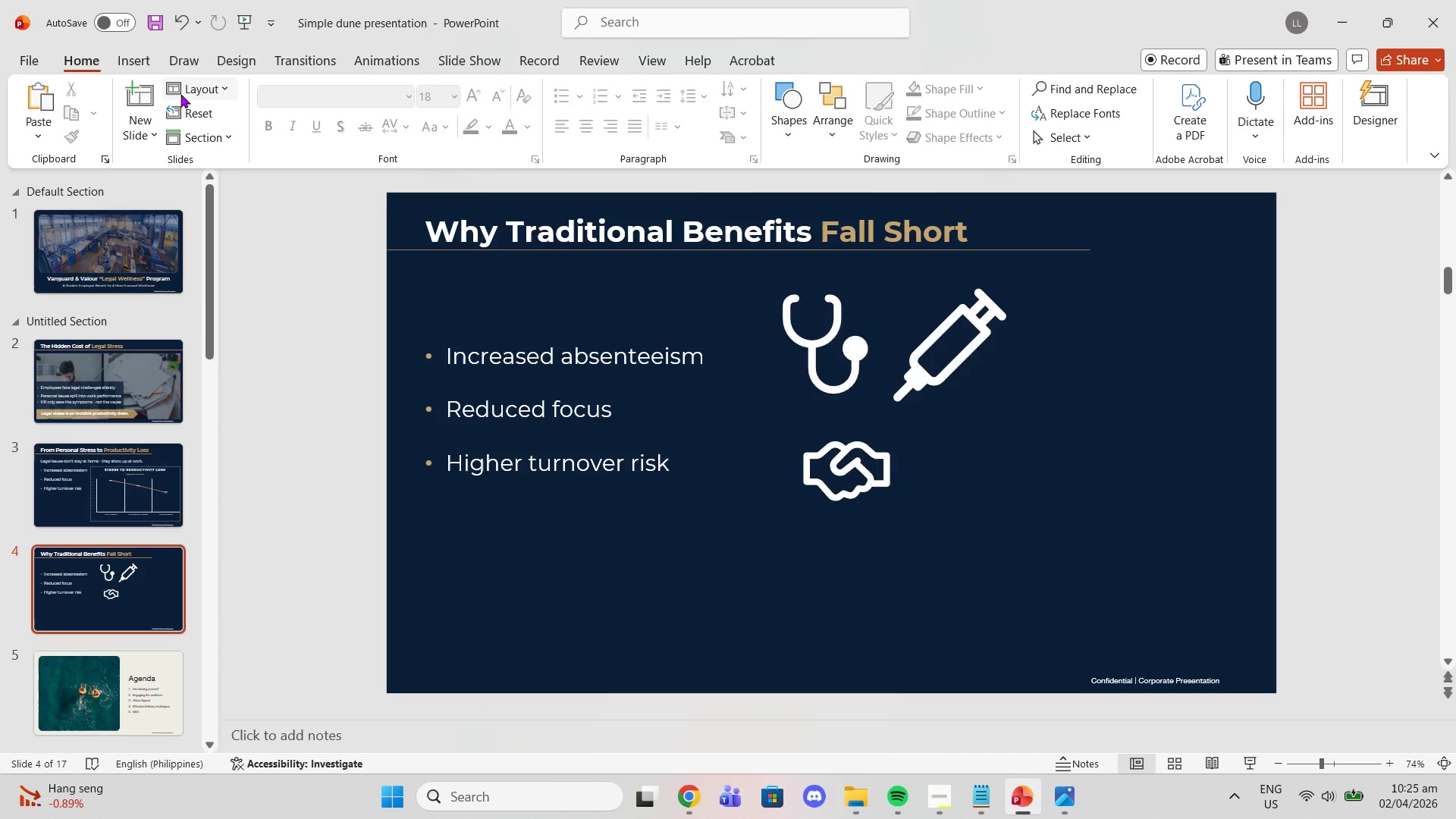 
left_click([143, 55])
 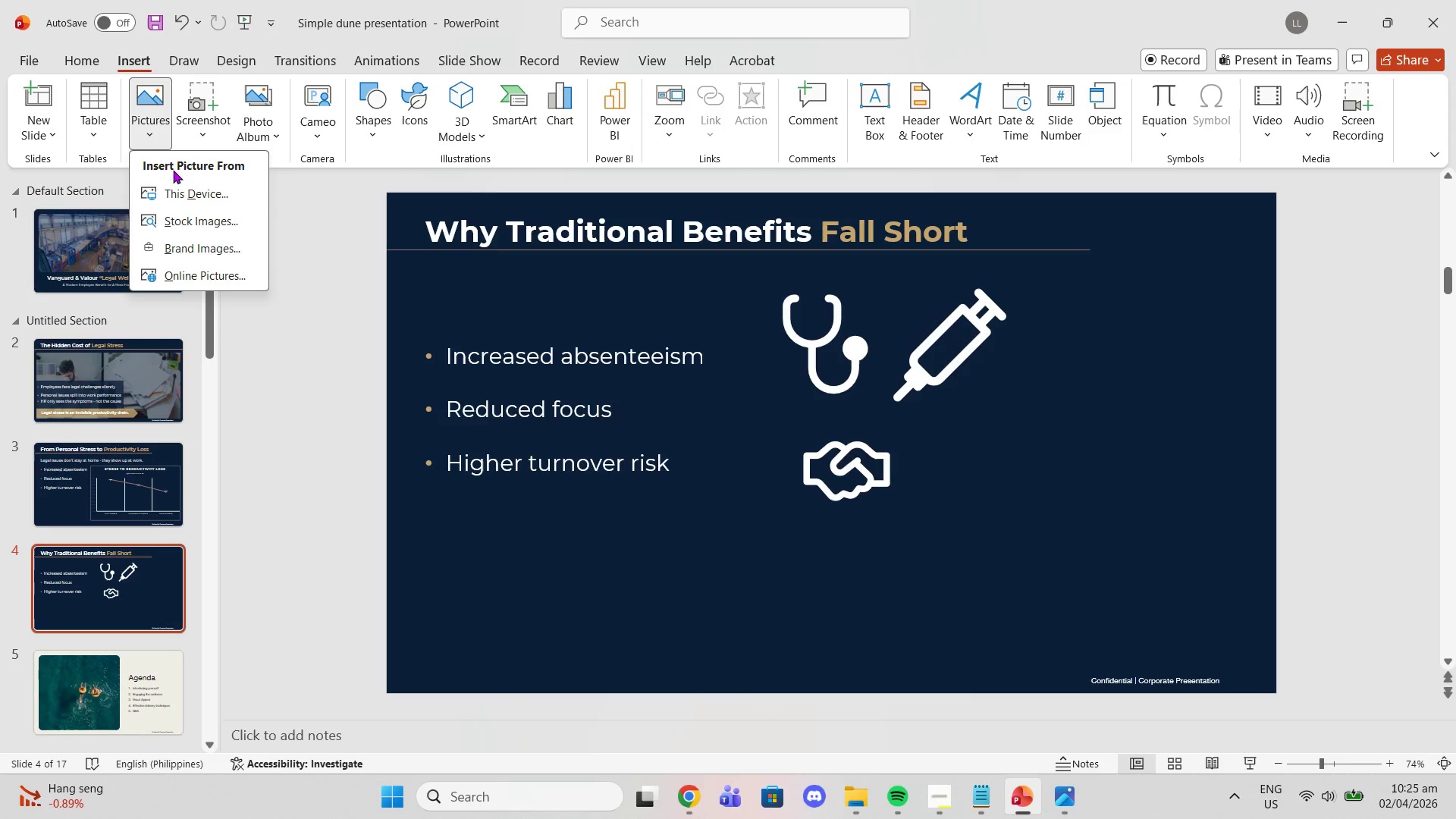 
left_click([174, 194])
 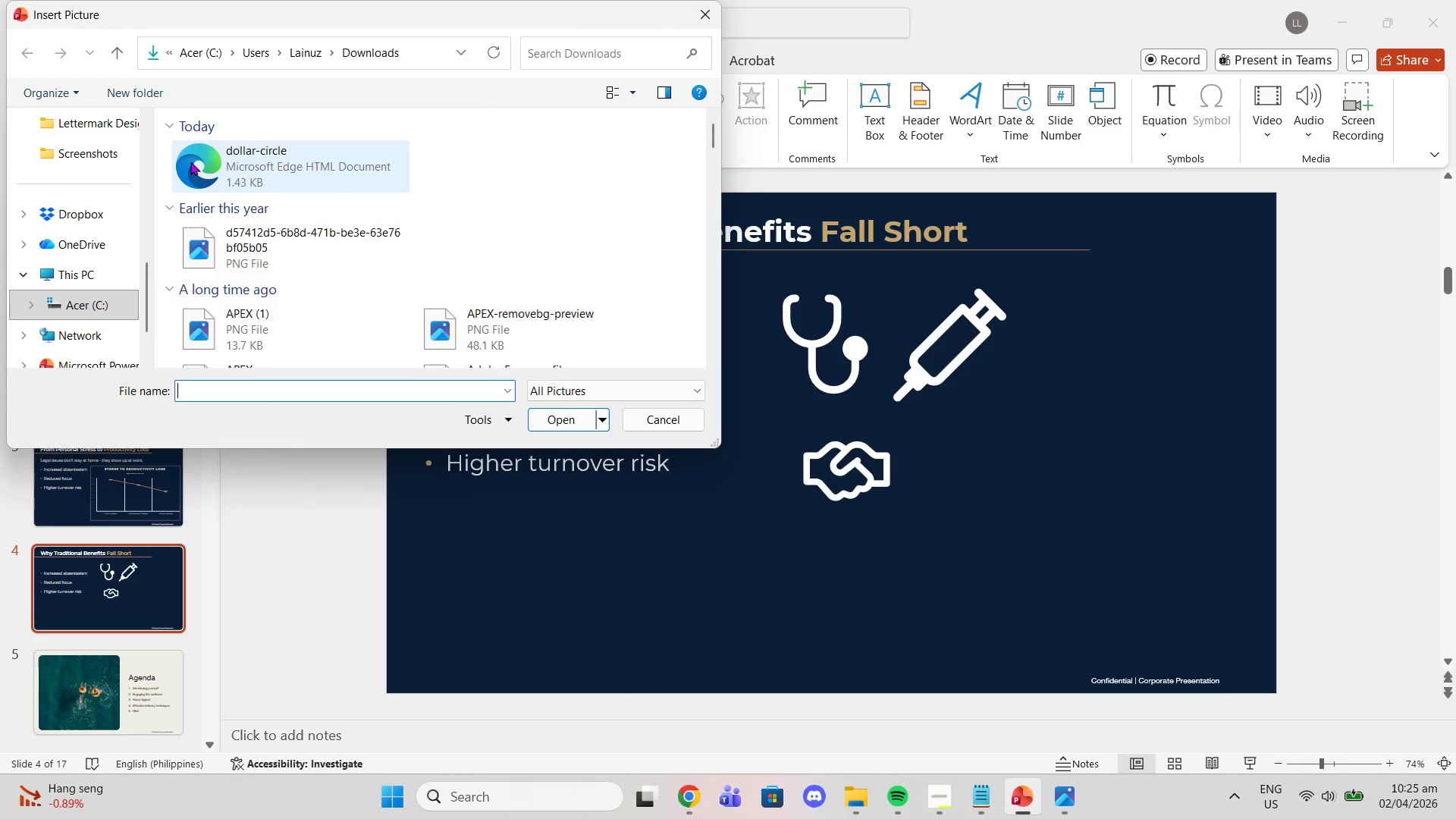 
left_click([202, 161])
 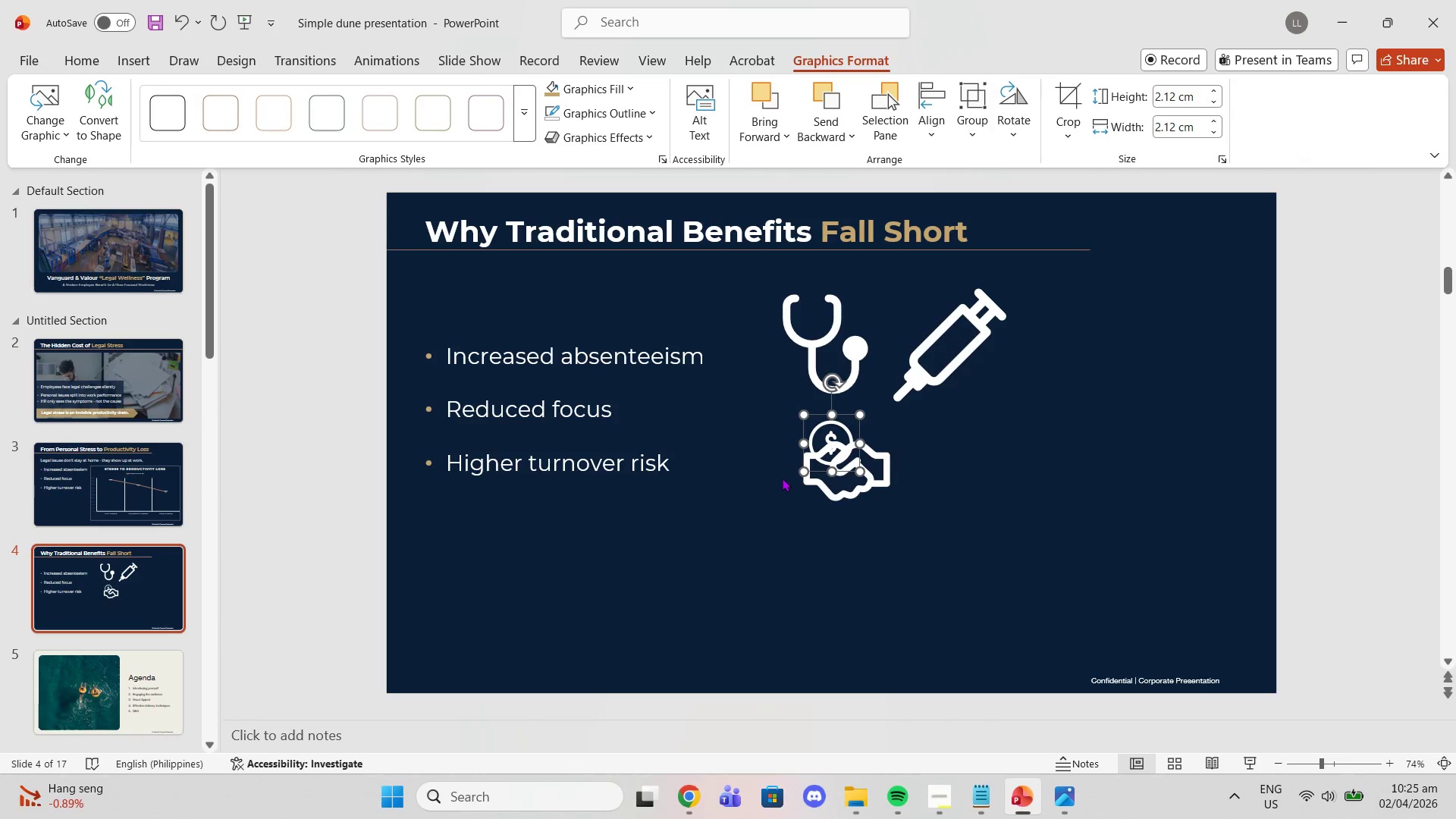 
left_click_drag(start_coordinate=[827, 428], to_coordinate=[1036, 441])
 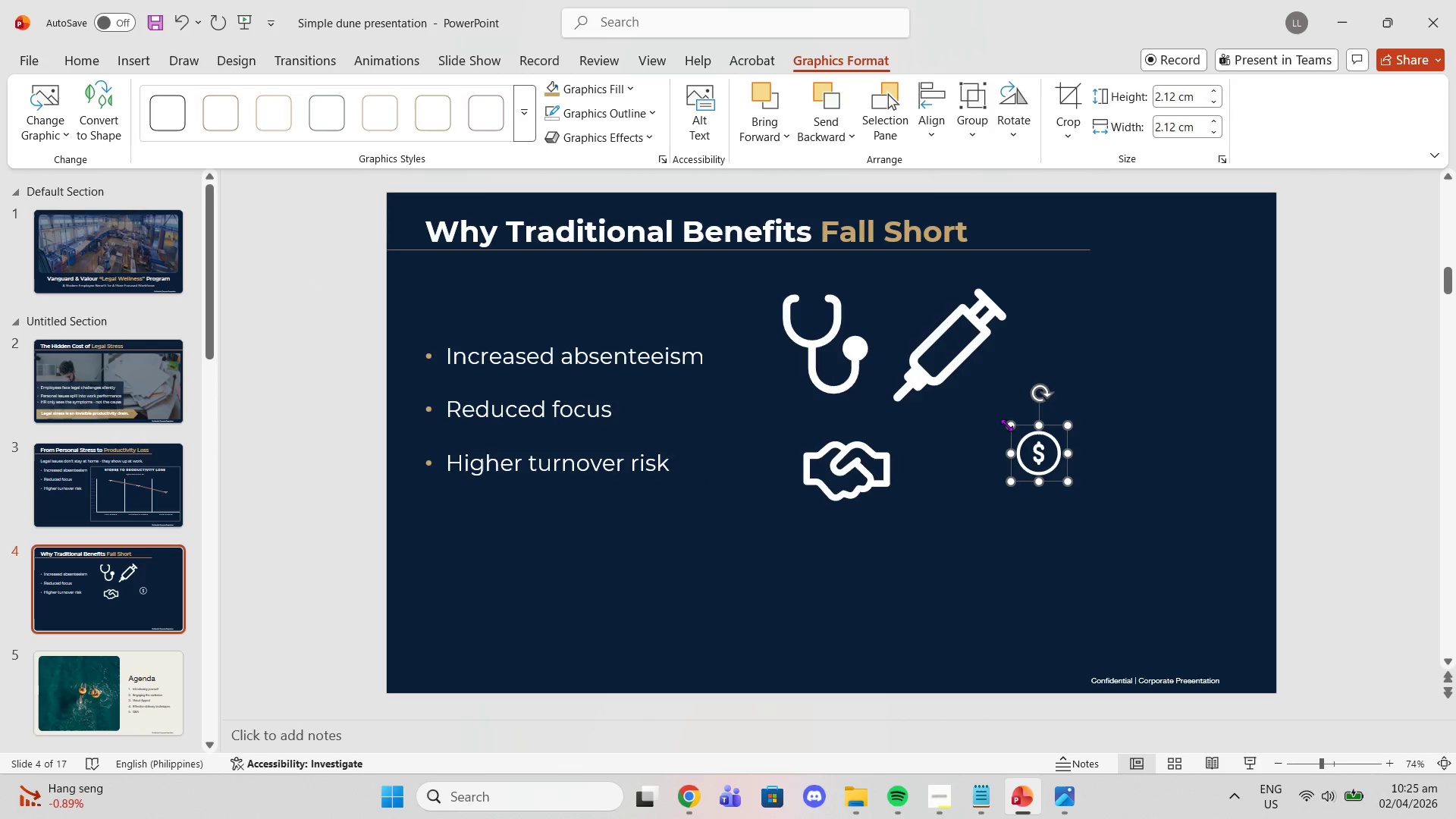 
left_click_drag(start_coordinate=[1006, 425], to_coordinate=[977, 388])
 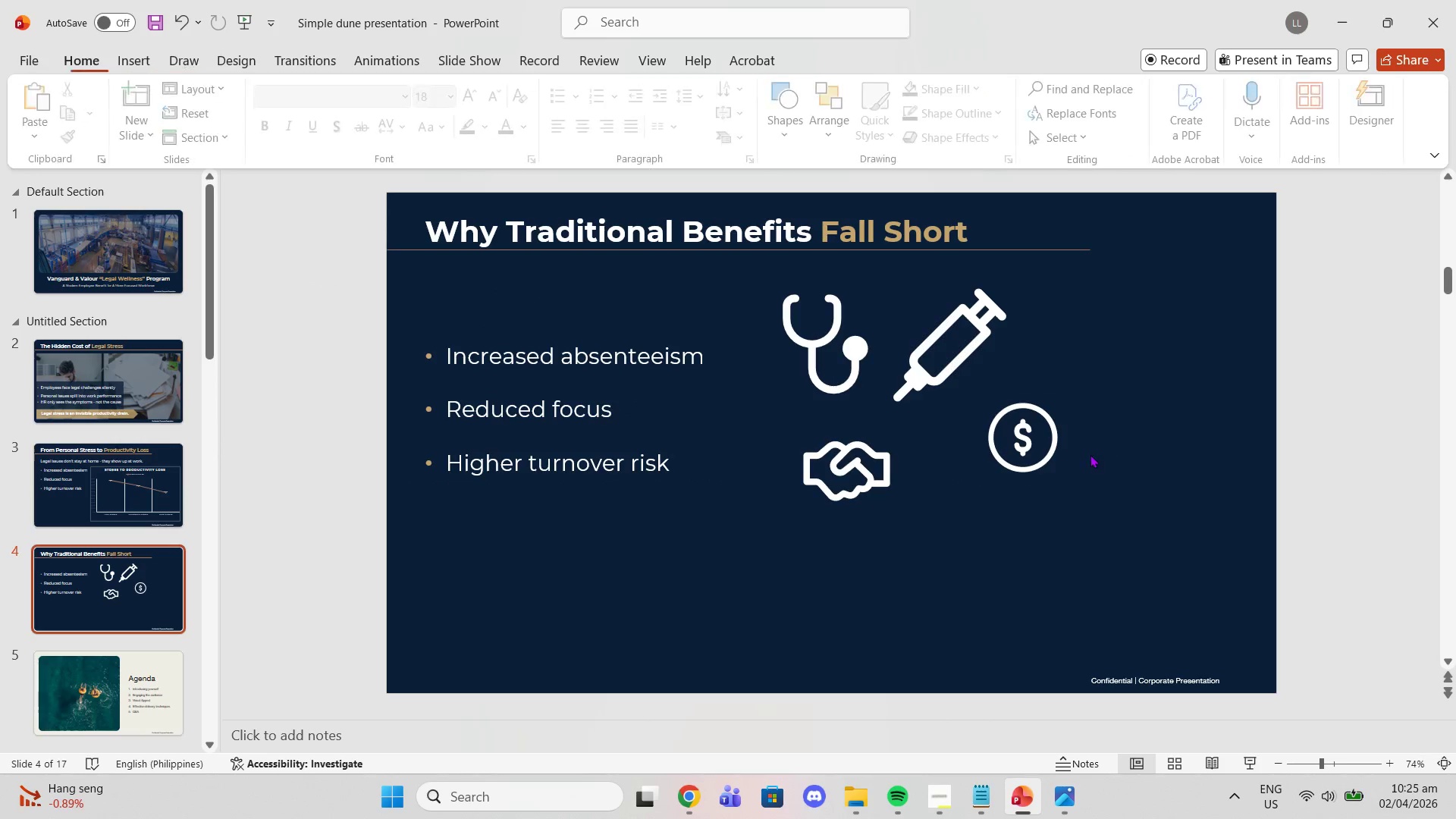 
double_click([664, 465])
 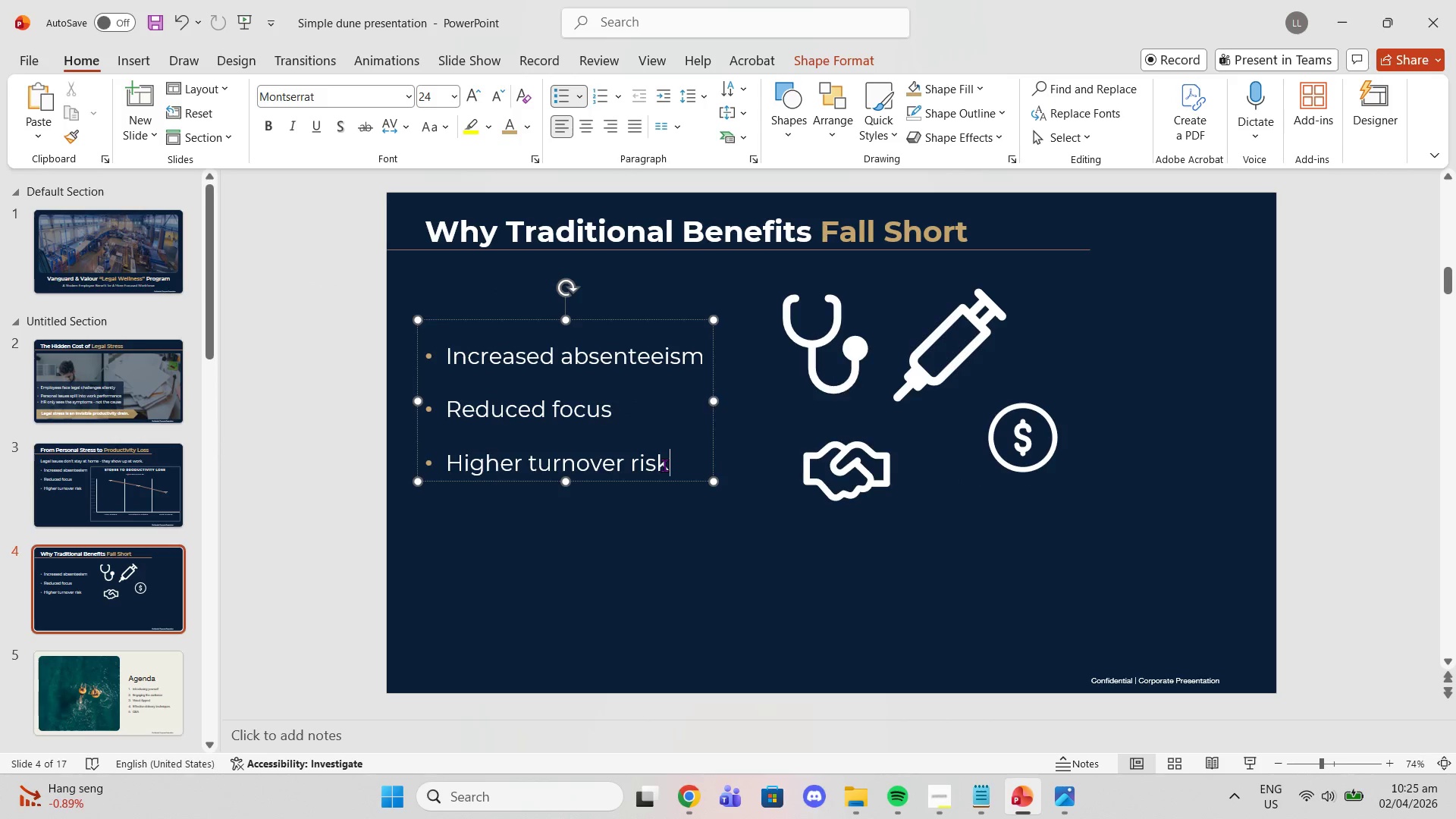 
triple_click([664, 465])
 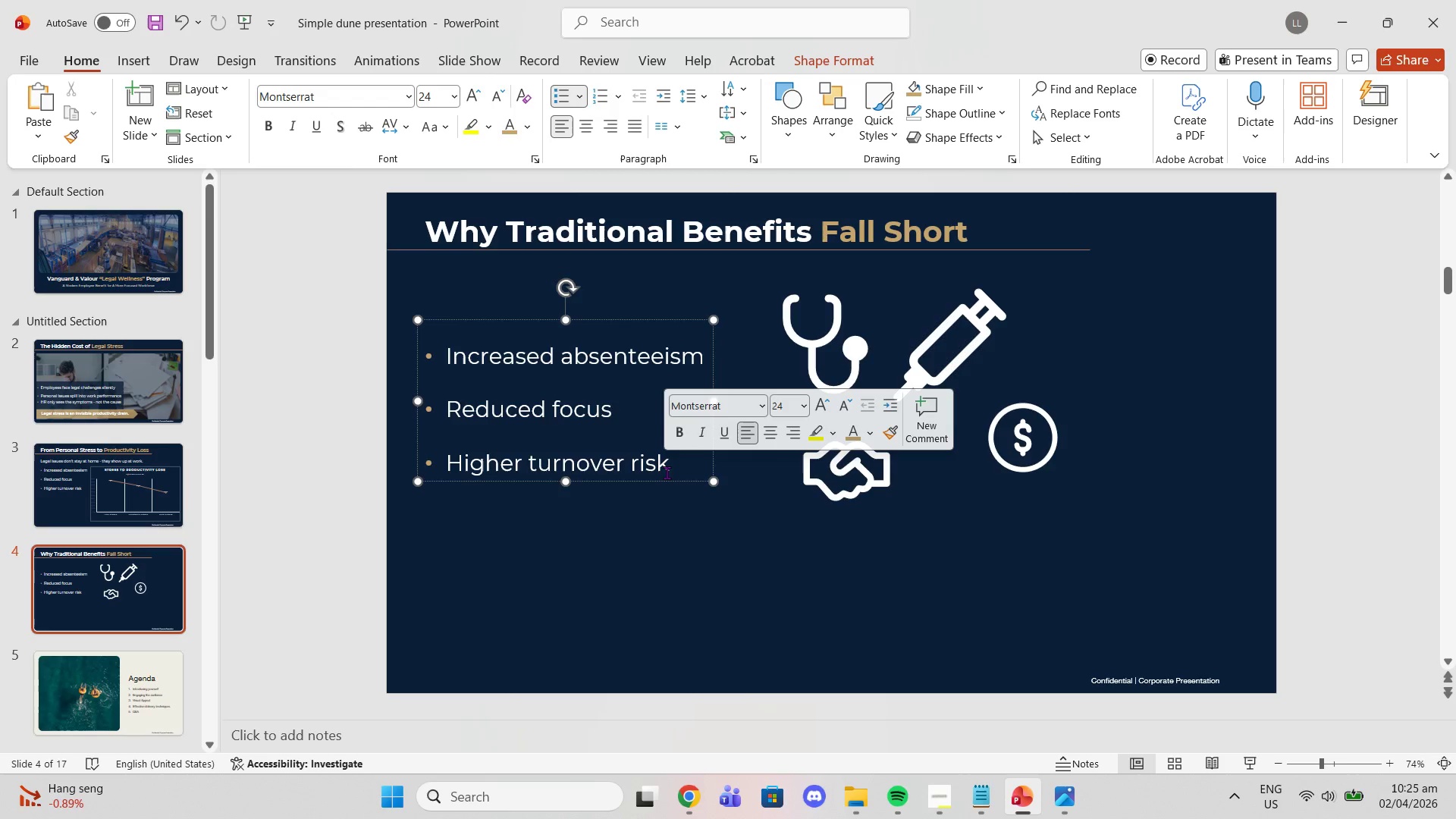 
wait(17.28)
 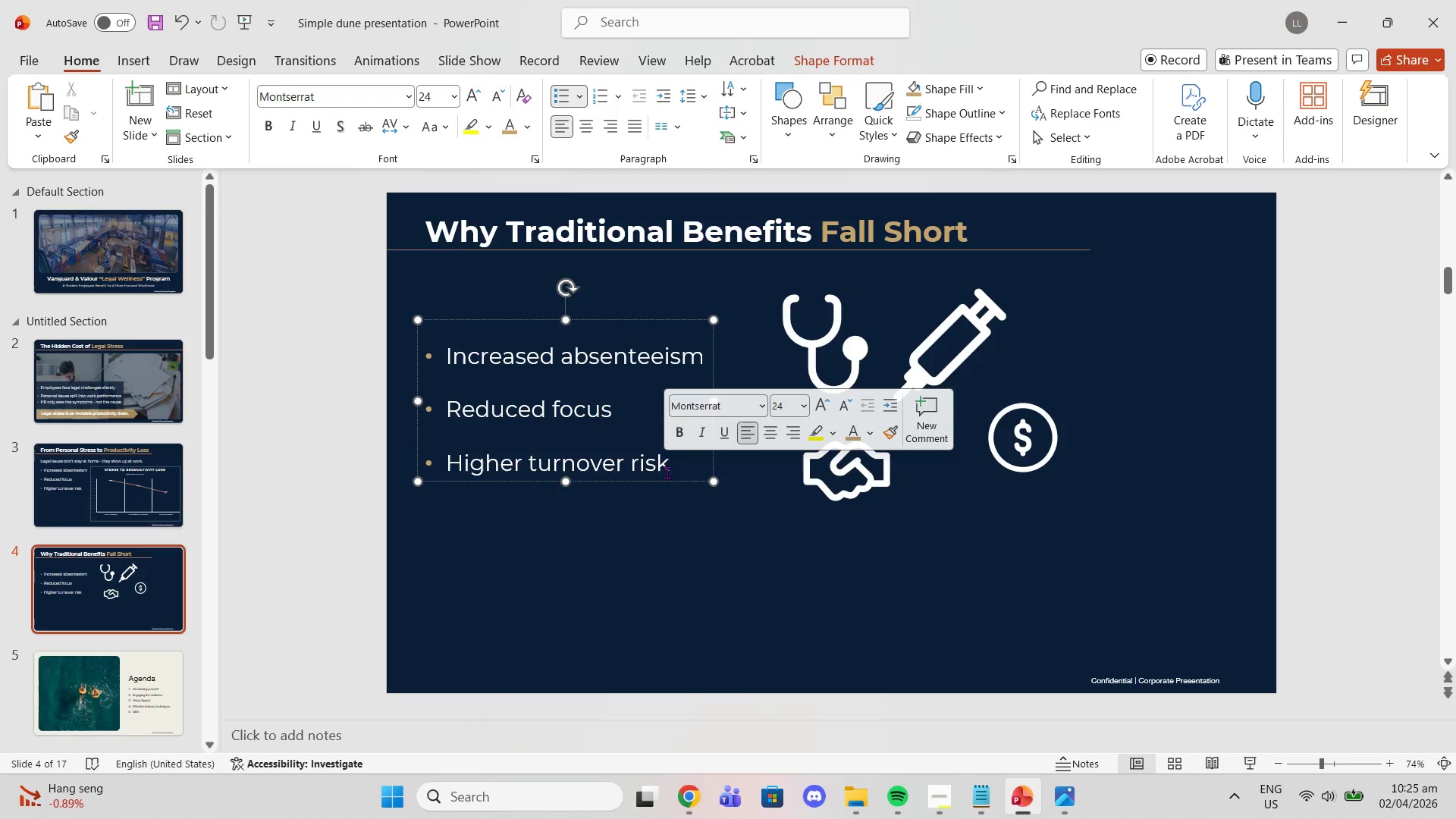 
scroll: coordinate [574, 350], scroll_direction: up, amount: 1.0
 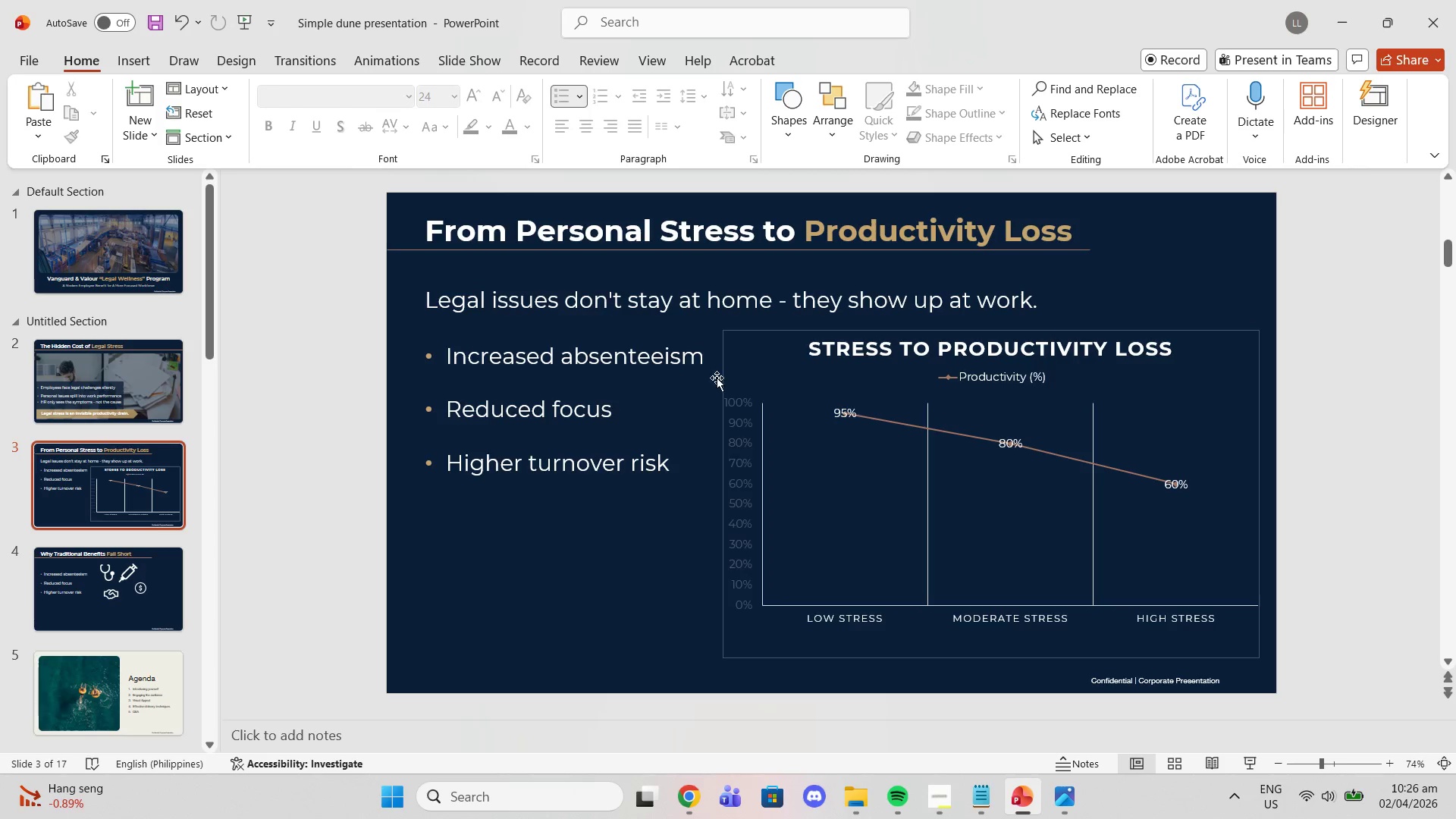 
scroll: coordinate [739, 400], scroll_direction: down, amount: 1.0
 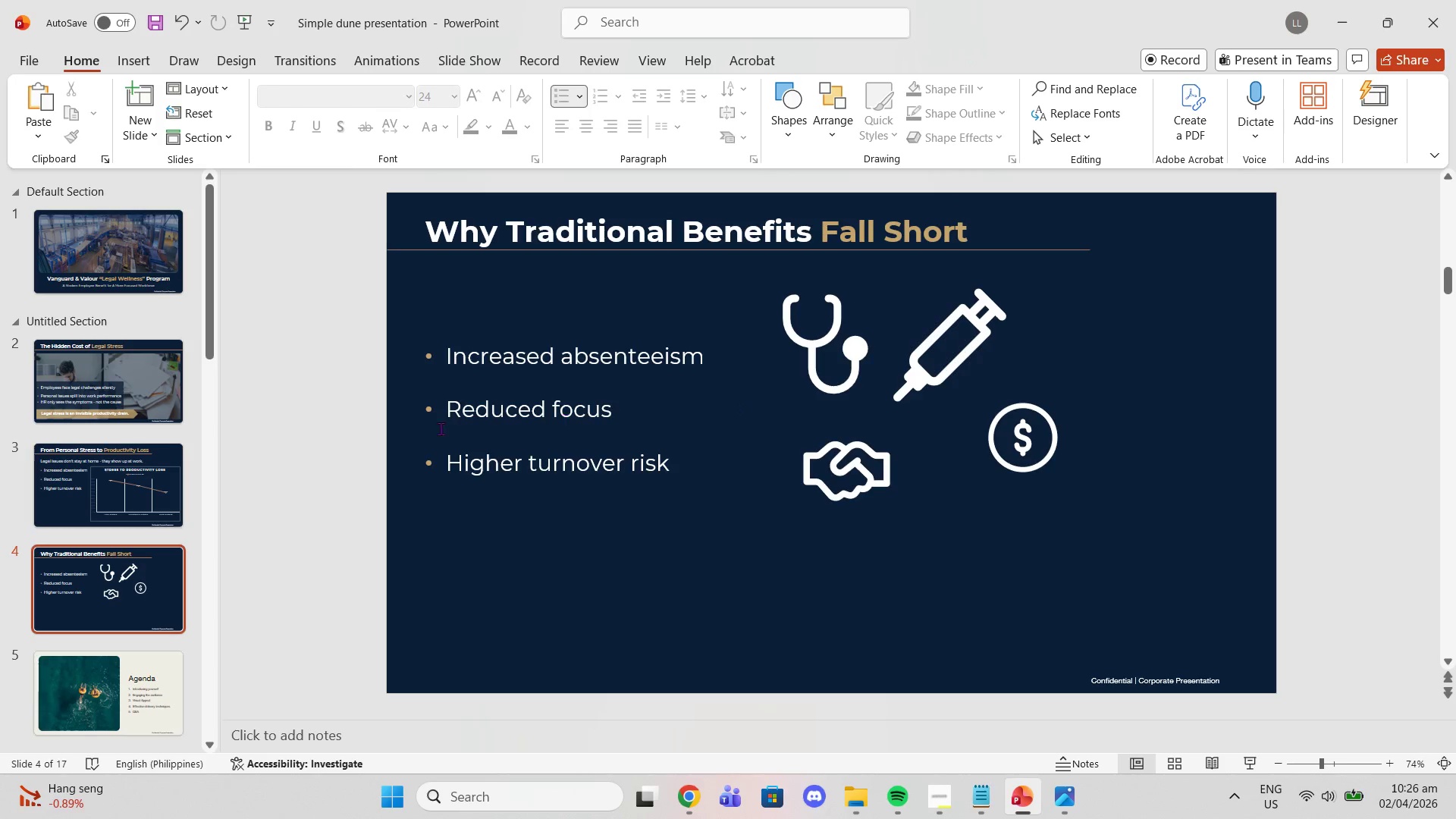 
left_click([440, 423])
 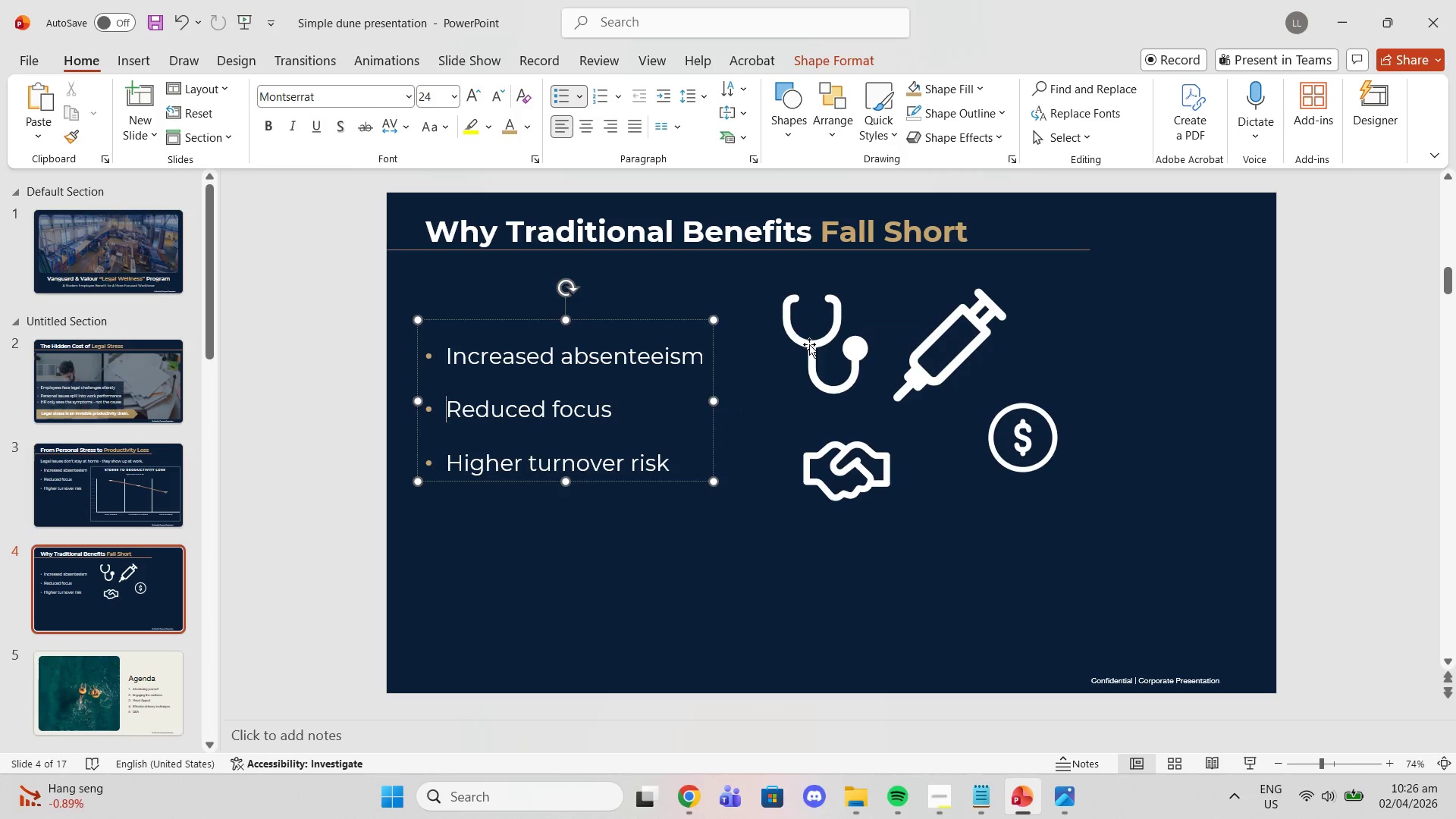 
left_click([824, 340])
 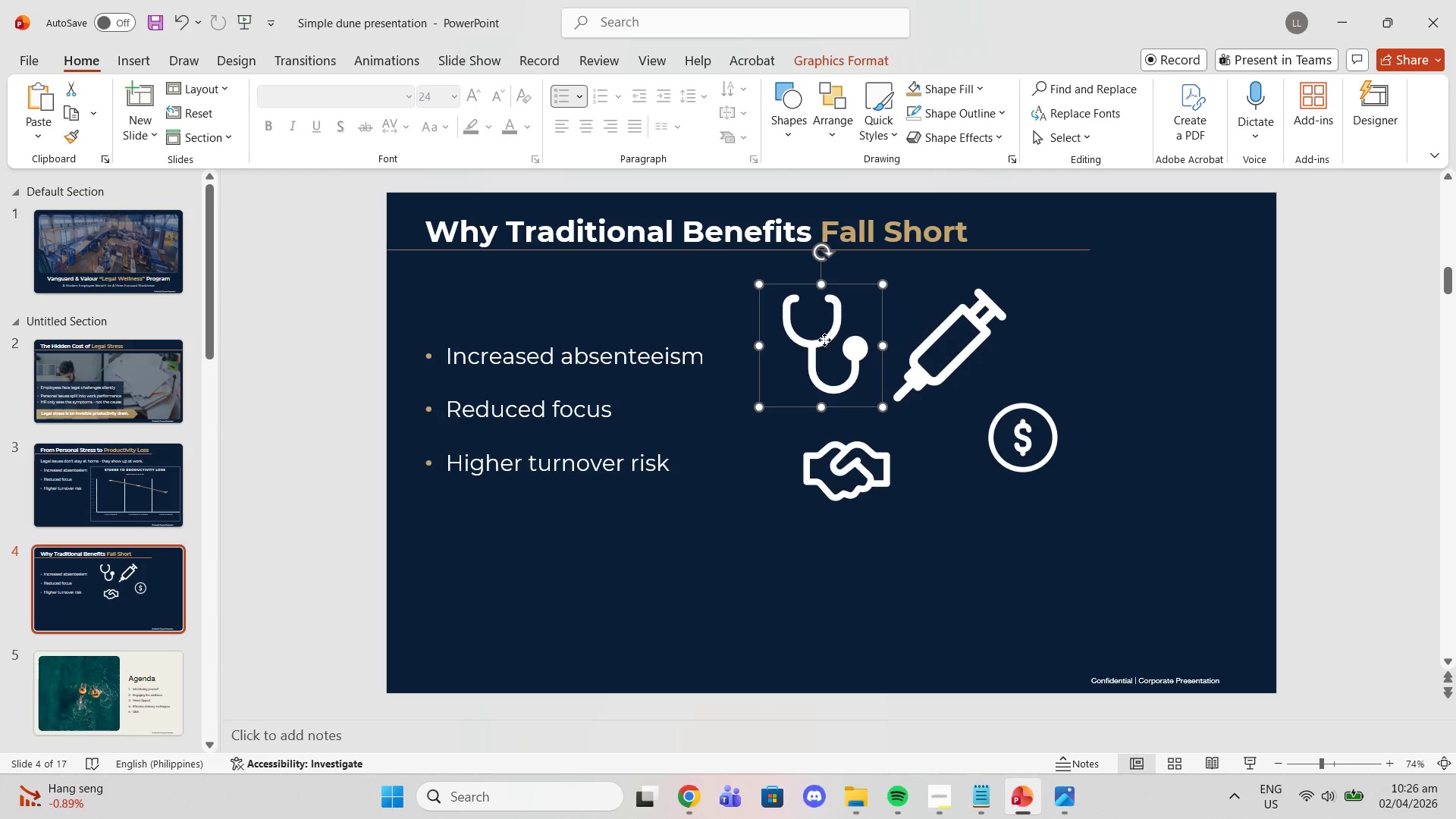 
left_click_drag(start_coordinate=[824, 340], to_coordinate=[789, 317])
 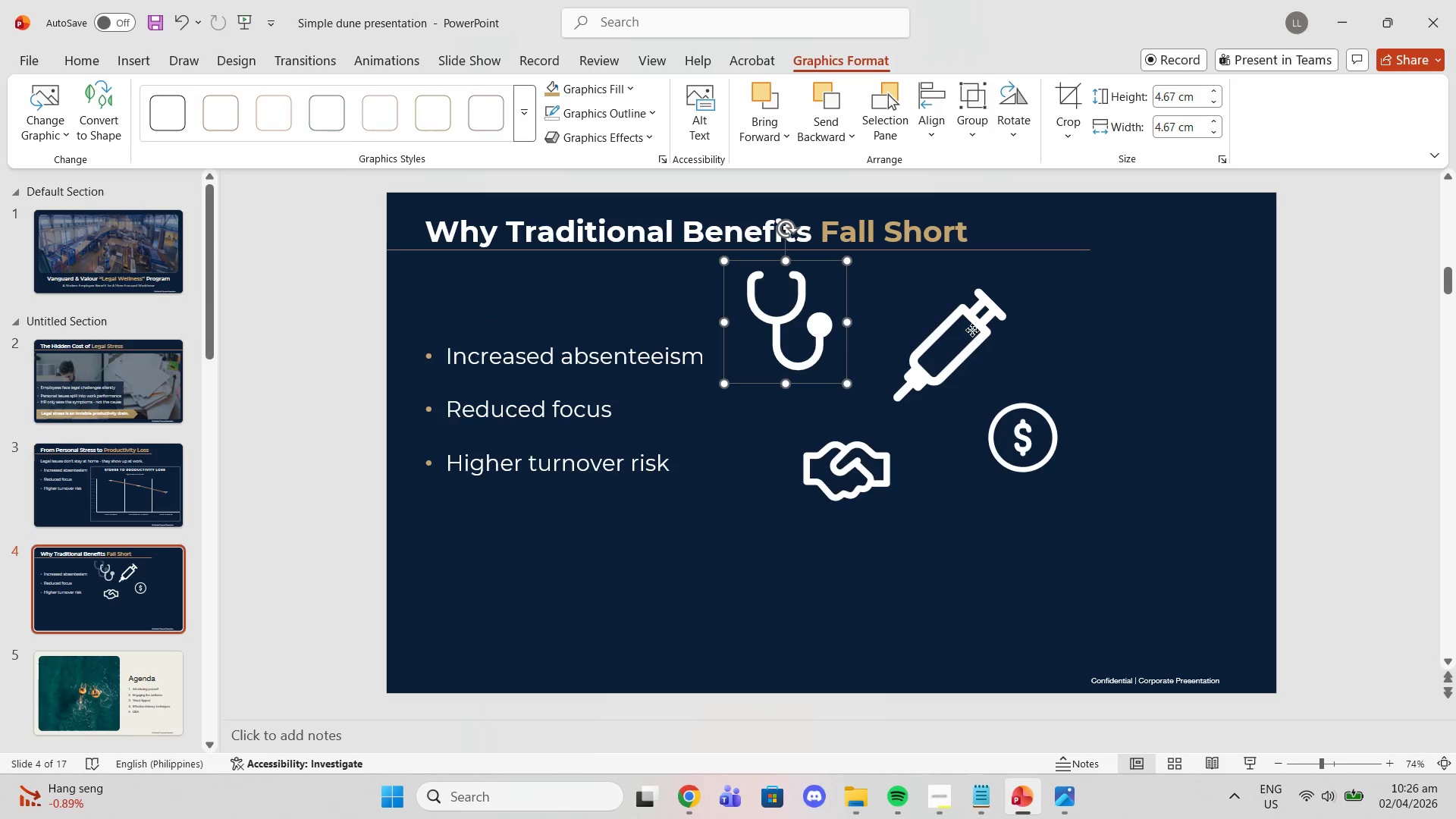 
left_click_drag(start_coordinate=[972, 330], to_coordinate=[929, 311])
 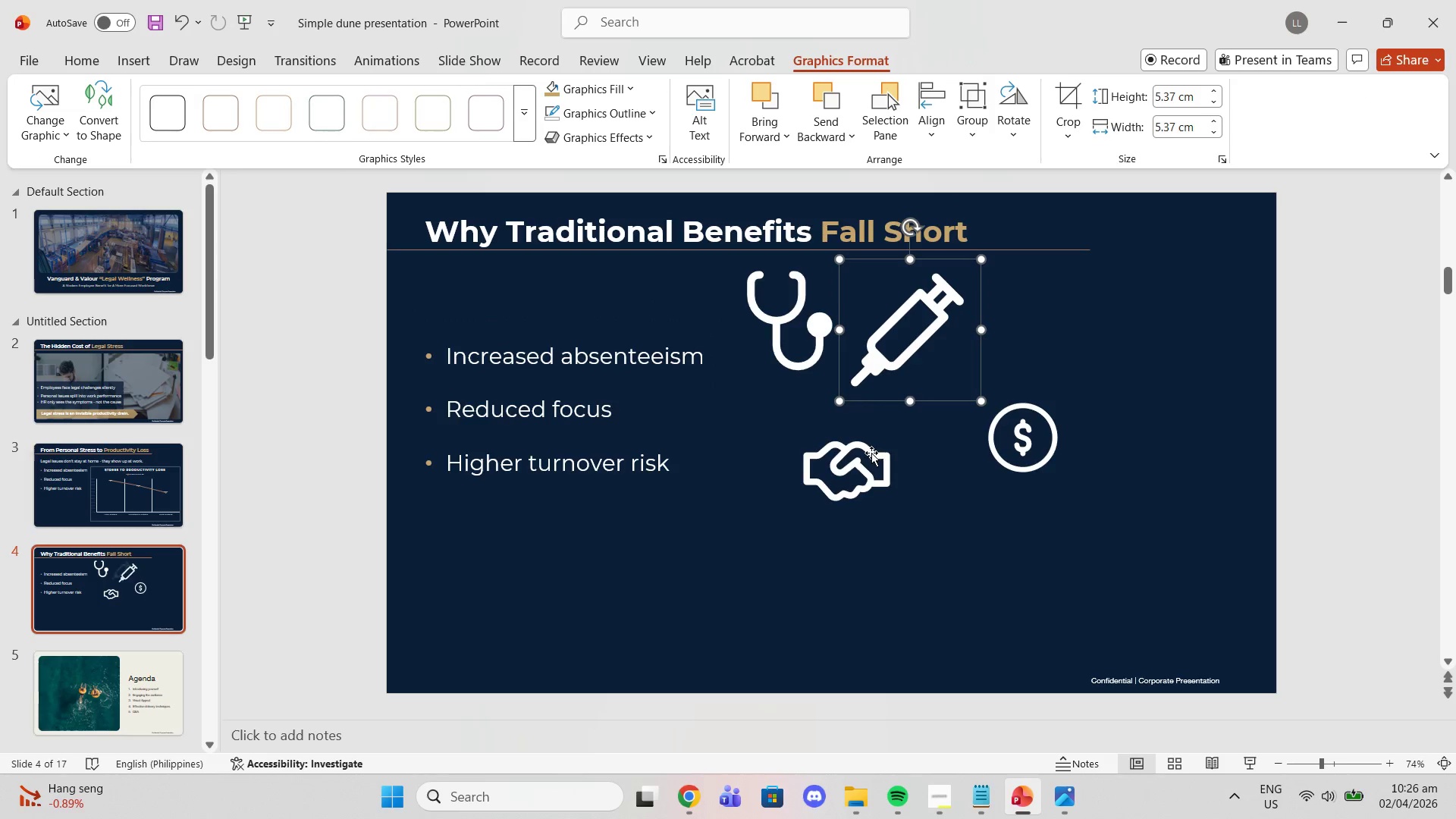 
left_click_drag(start_coordinate=[861, 463], to_coordinate=[1027, 323])
 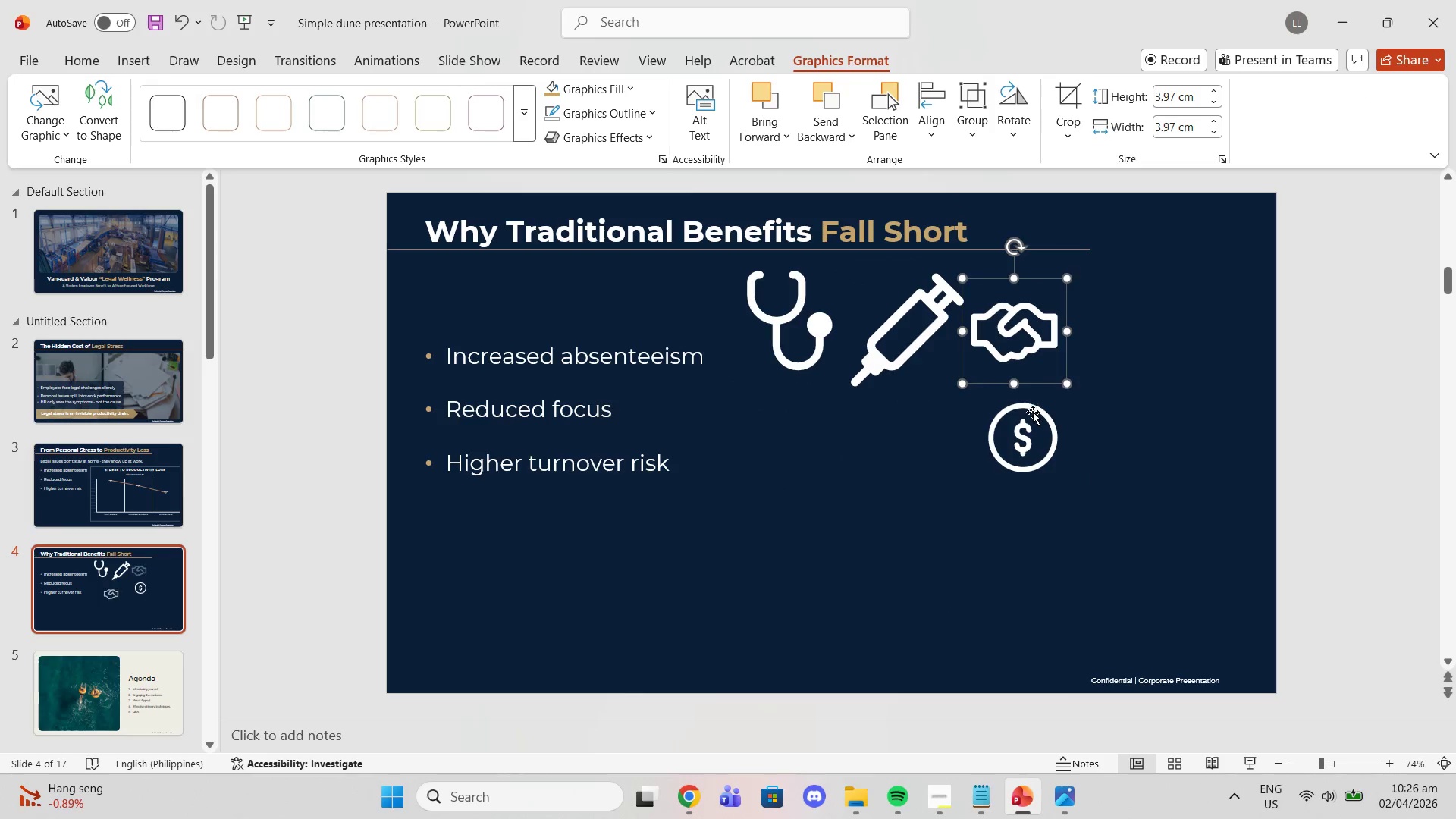 
left_click_drag(start_coordinate=[1033, 413], to_coordinate=[1141, 315])
 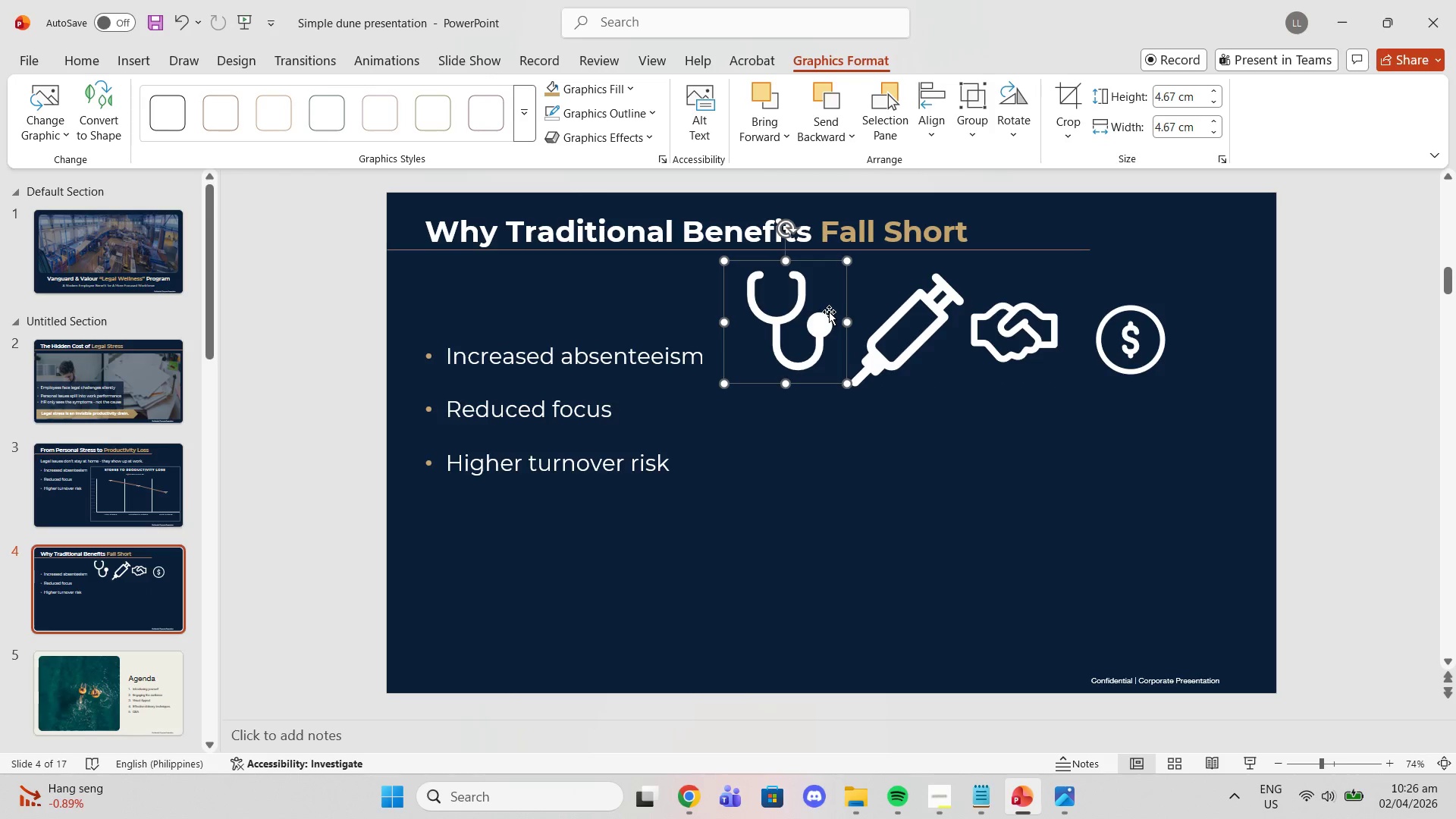 
double_click([666, 378])
 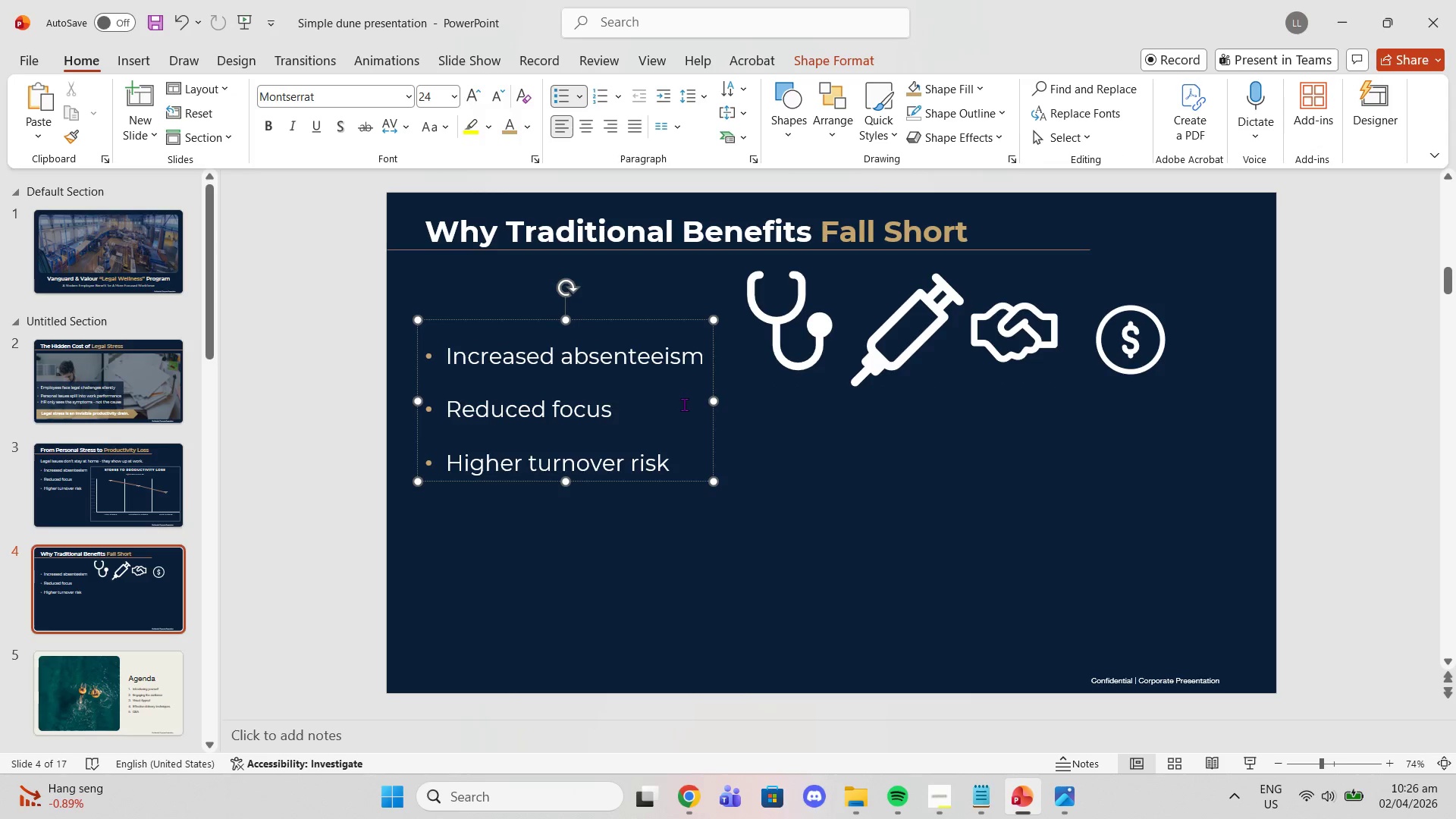 
left_click_drag(start_coordinate=[676, 437], to_coordinate=[421, 355])
 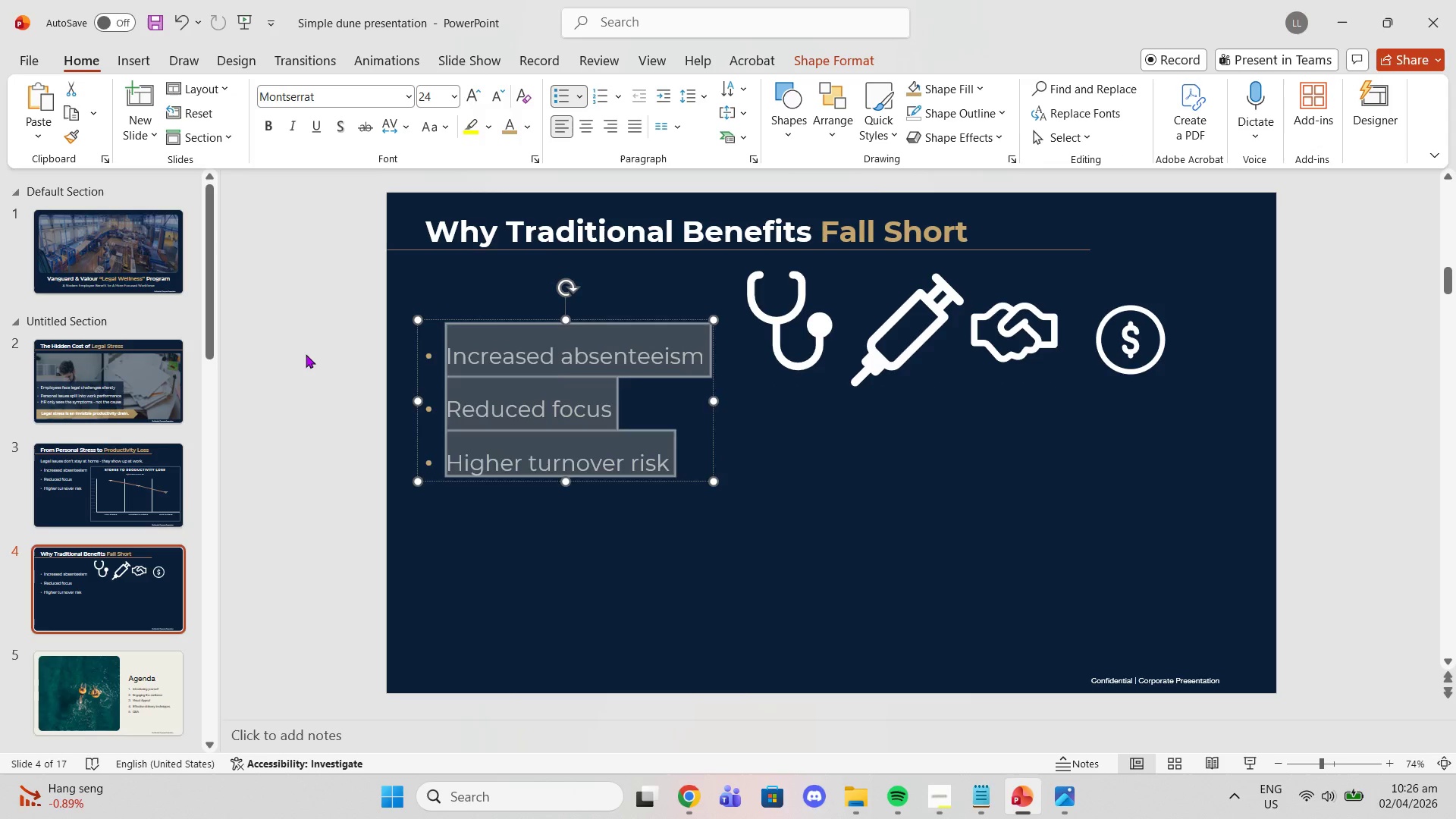 
key(Delete)
 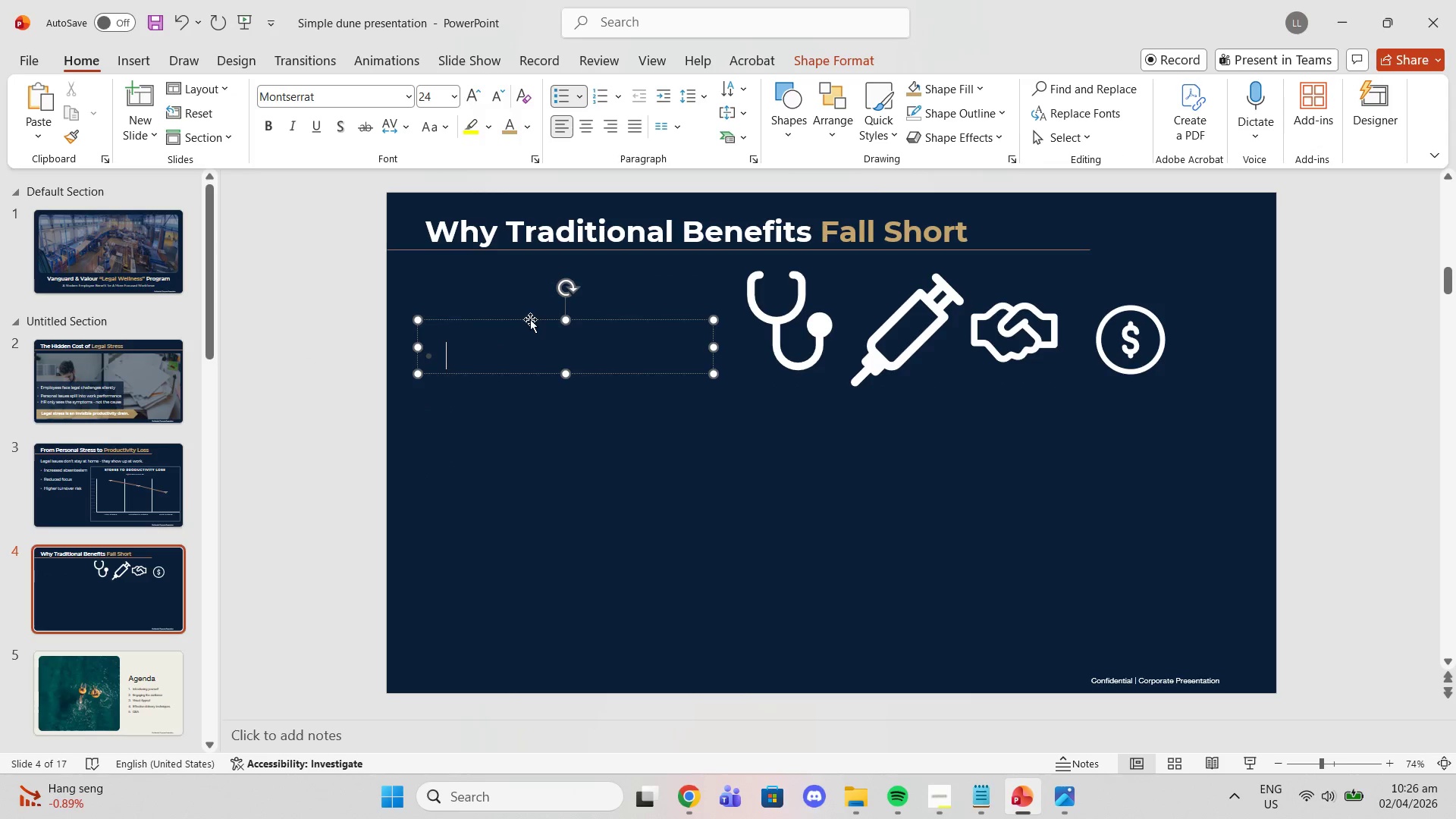 
left_click_drag(start_coordinate=[530, 319], to_coordinate=[530, 325])
 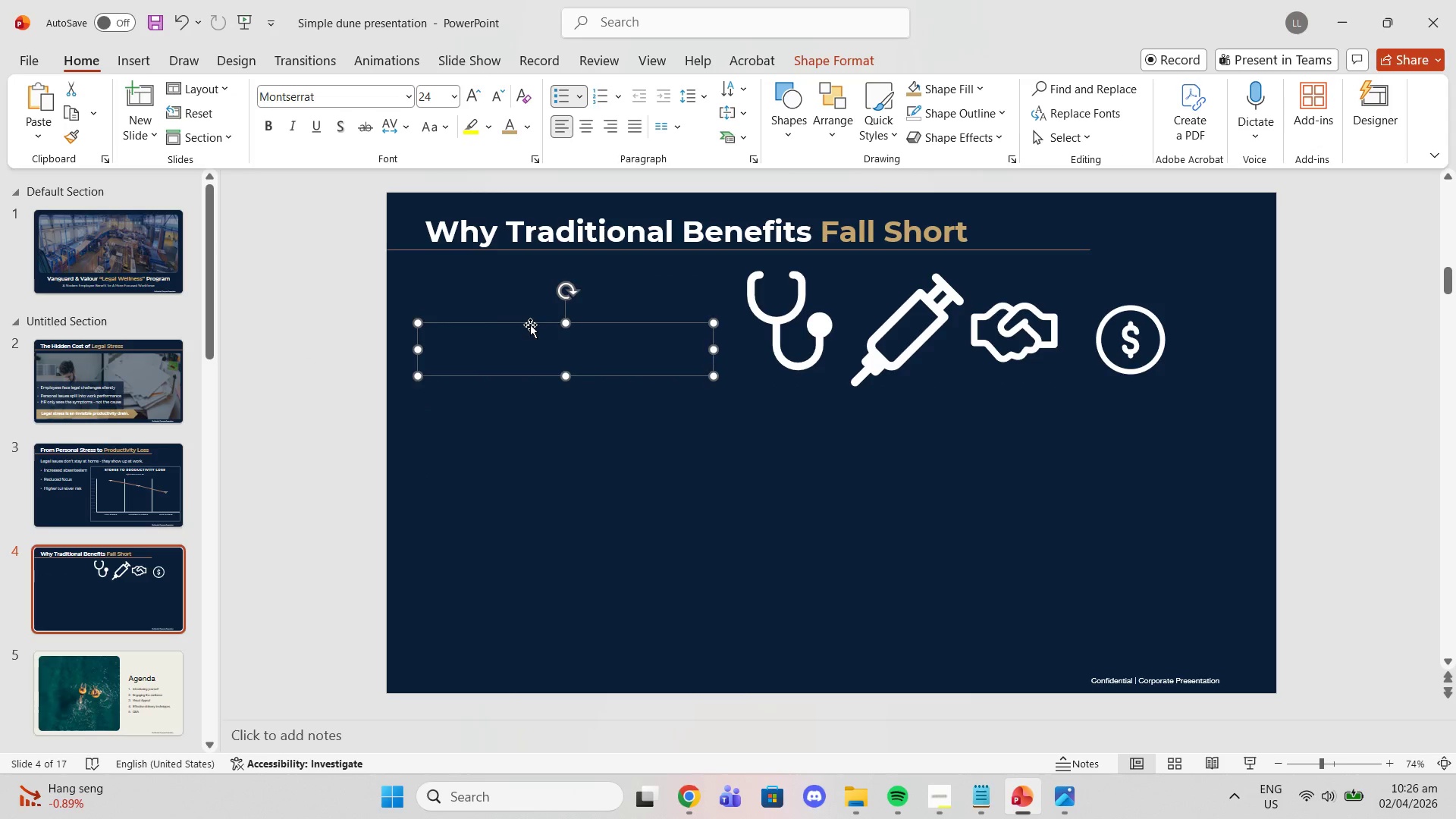 
key(Delete)
 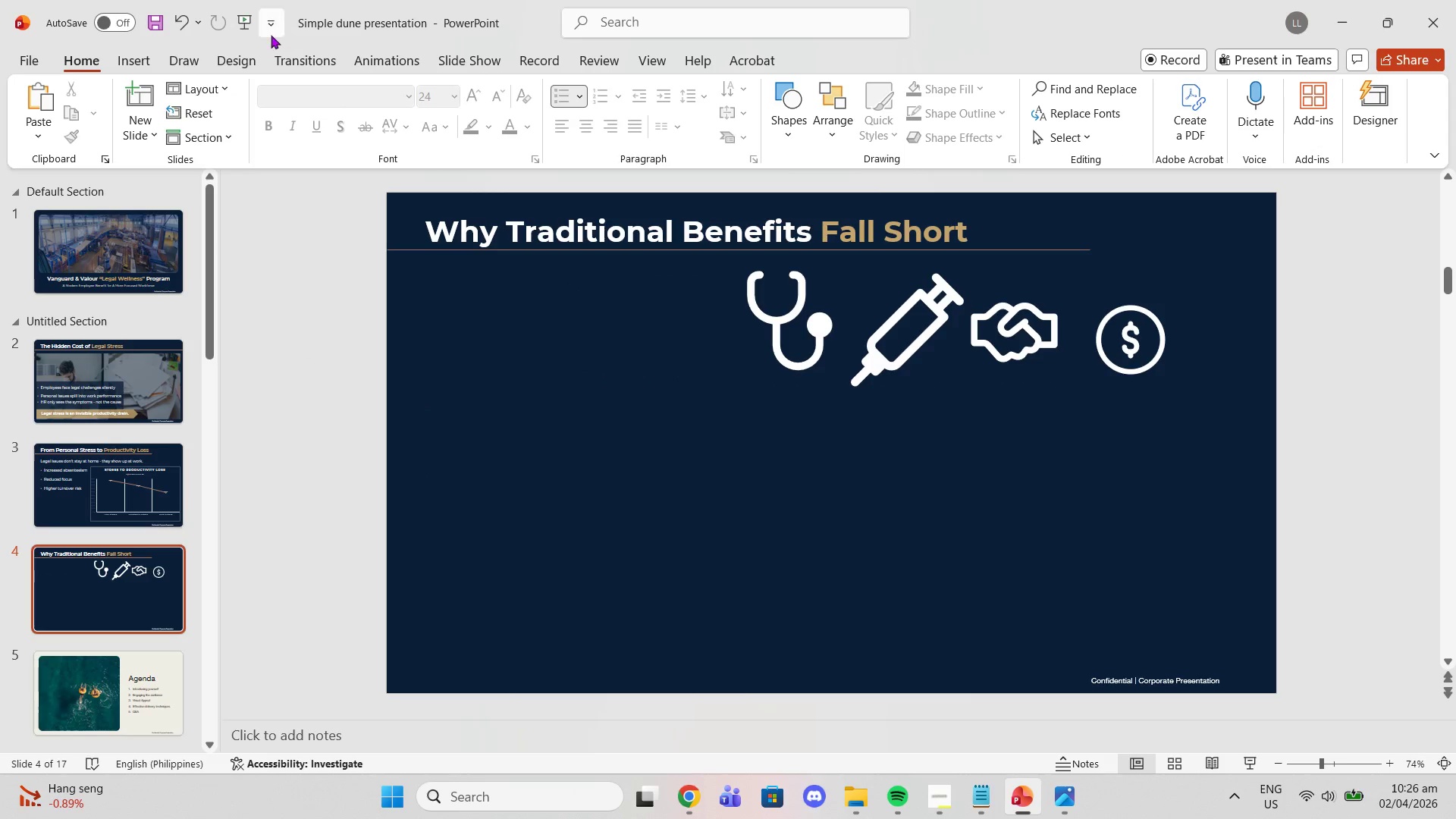 
left_click([128, 61])
 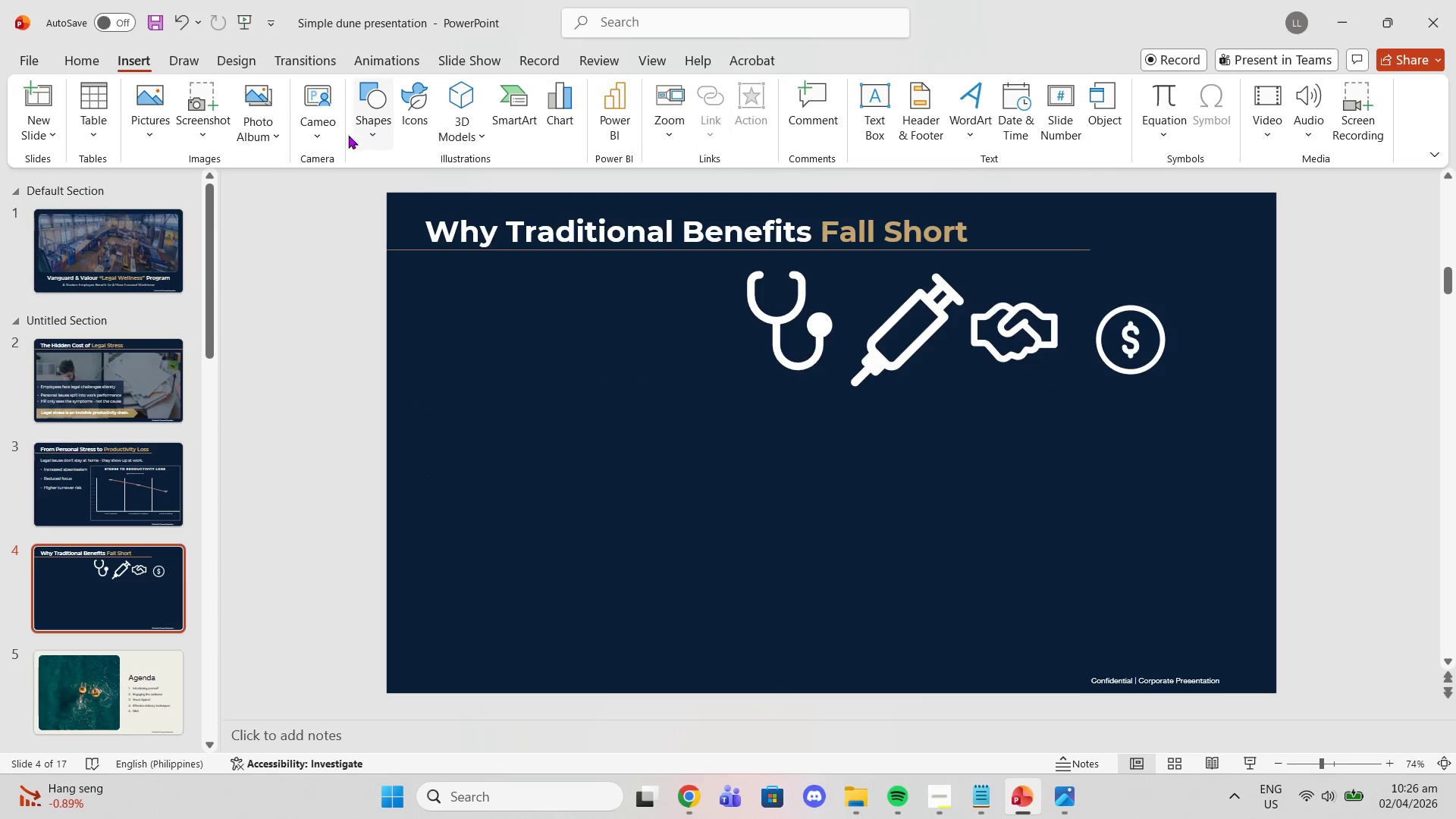 
left_click([98, 127])
 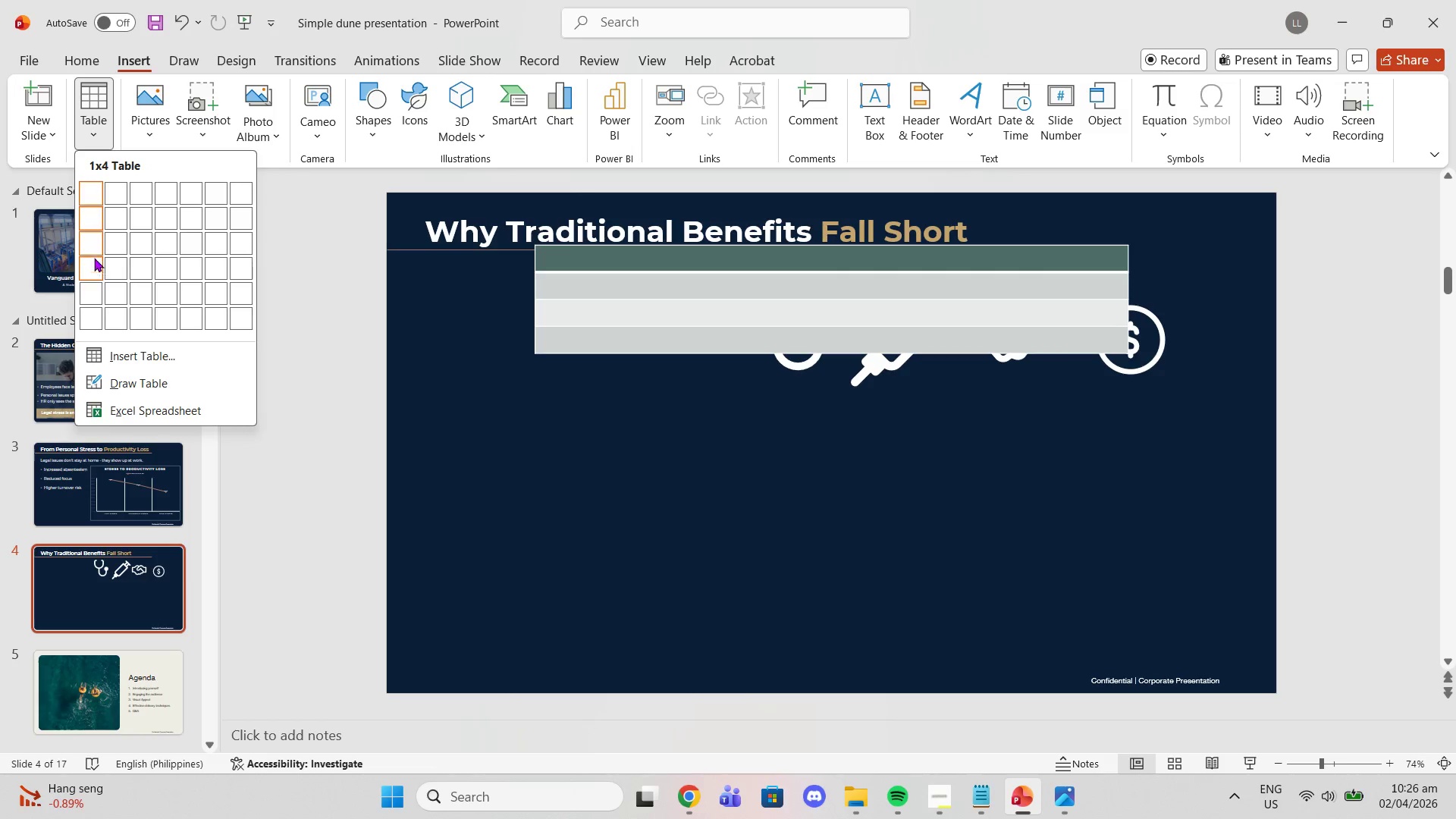 
left_click([94, 245])
 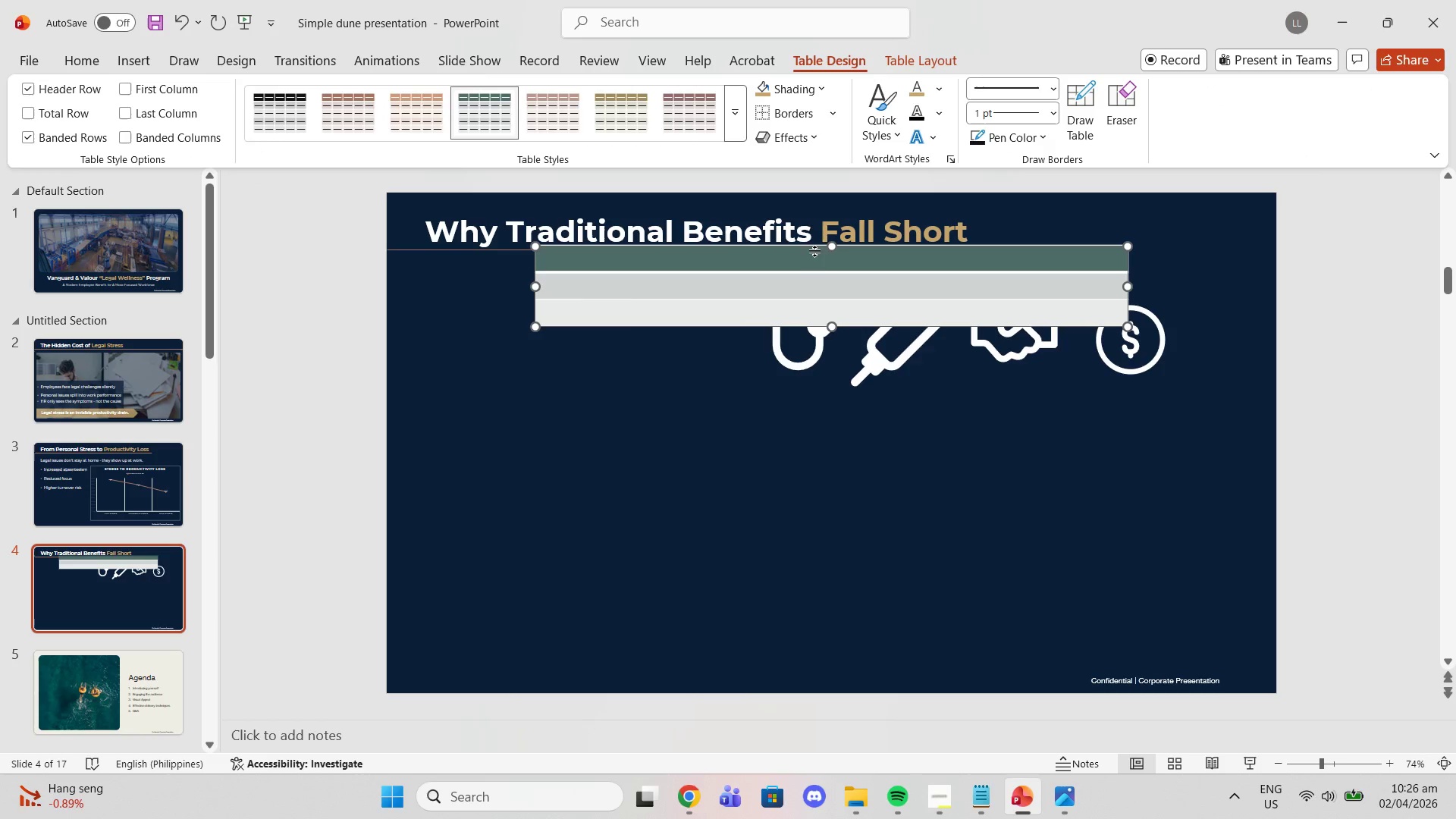 
left_click_drag(start_coordinate=[809, 249], to_coordinate=[817, 400])
 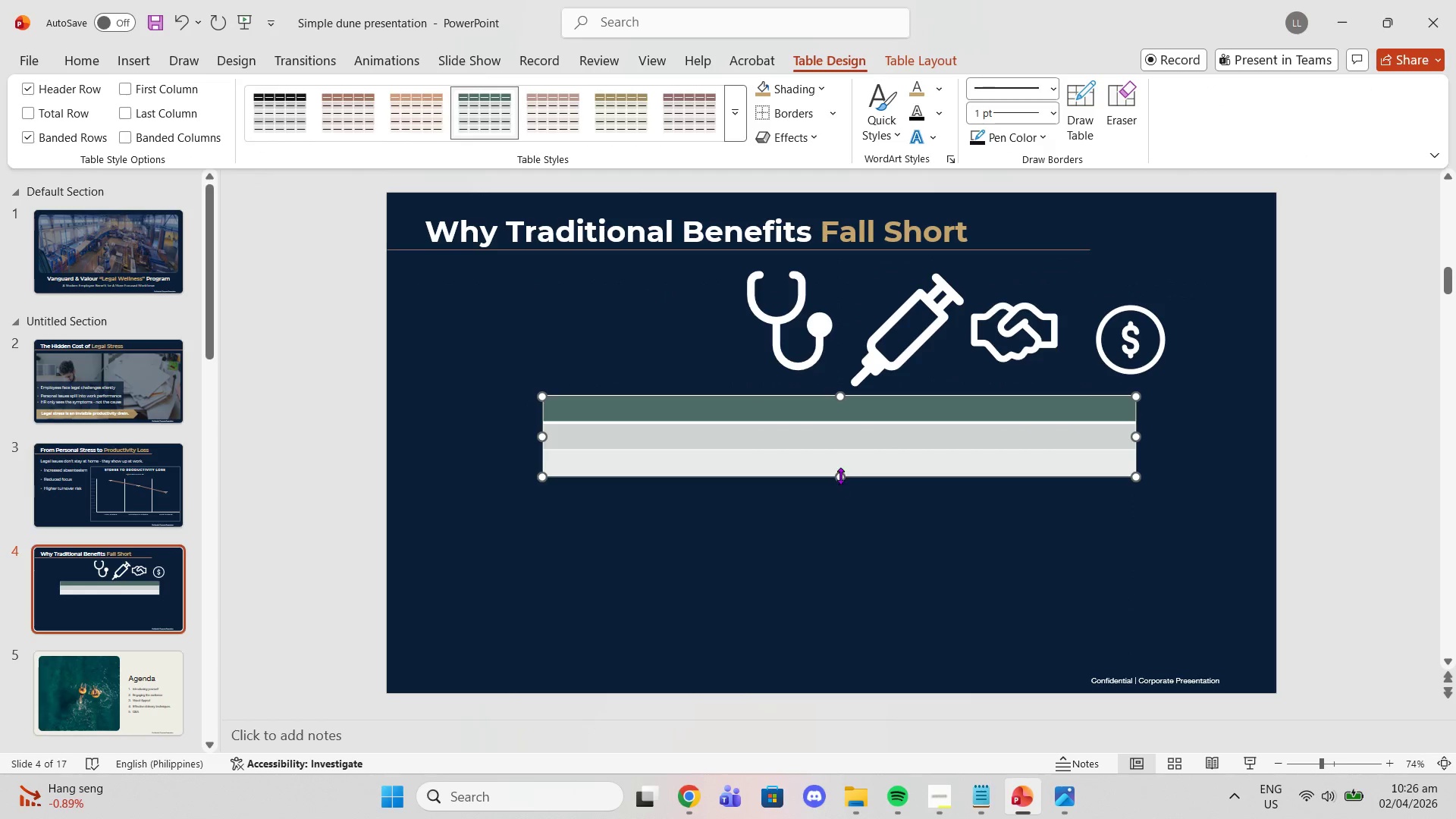 
left_click_drag(start_coordinate=[840, 475], to_coordinate=[862, 637])
 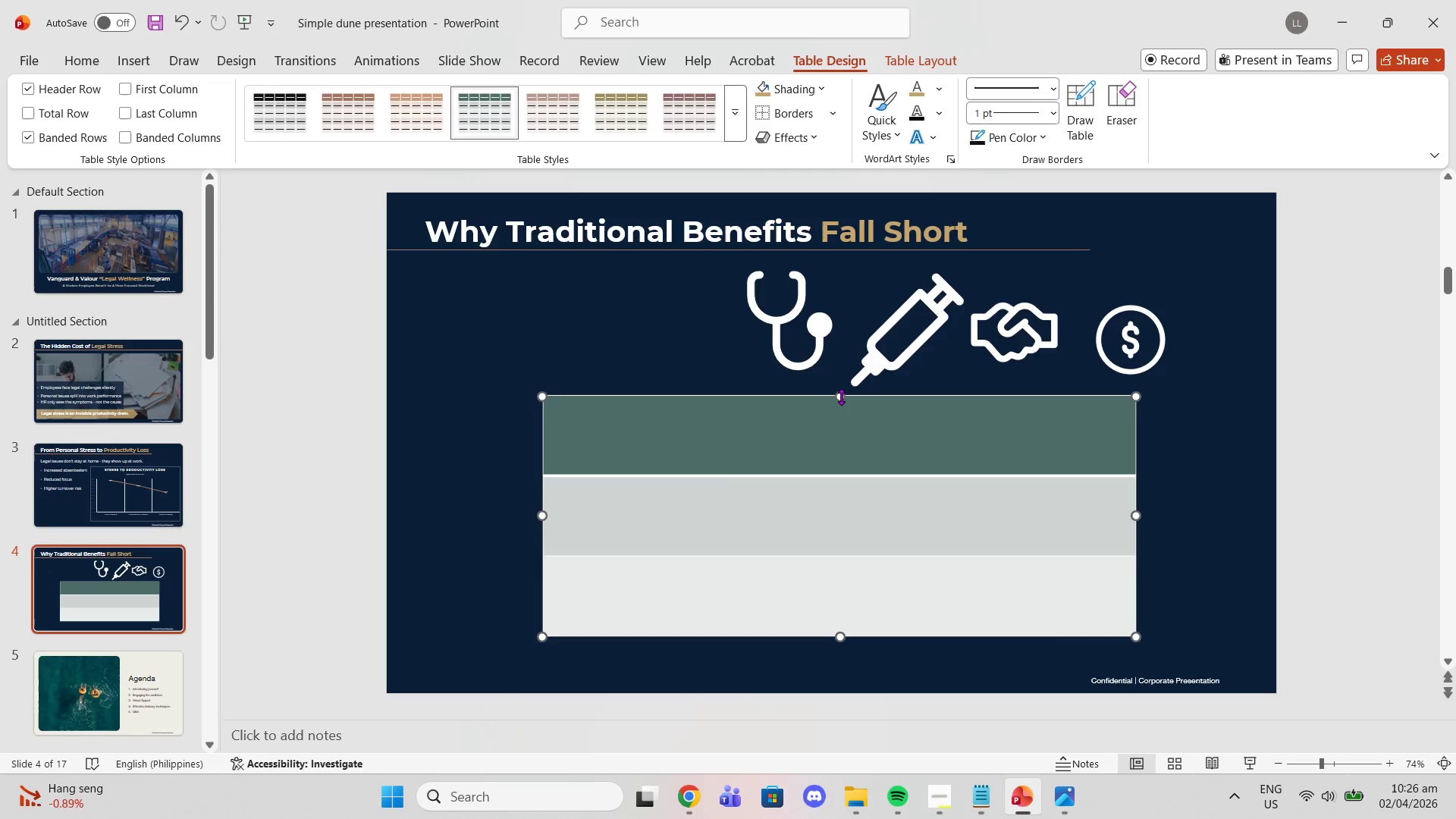 
left_click_drag(start_coordinate=[842, 396], to_coordinate=[839, 329])
 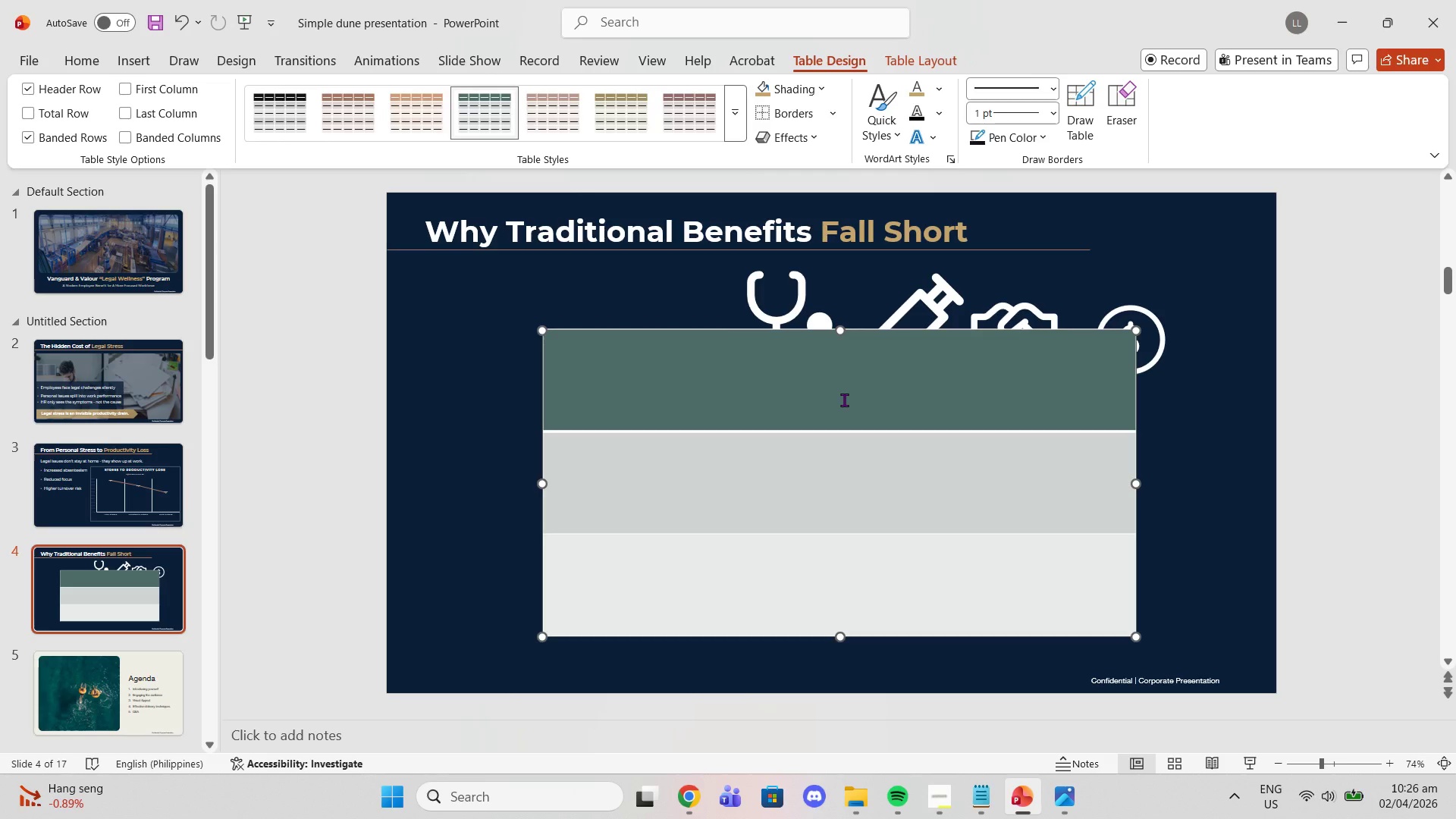 
left_click([844, 400])
 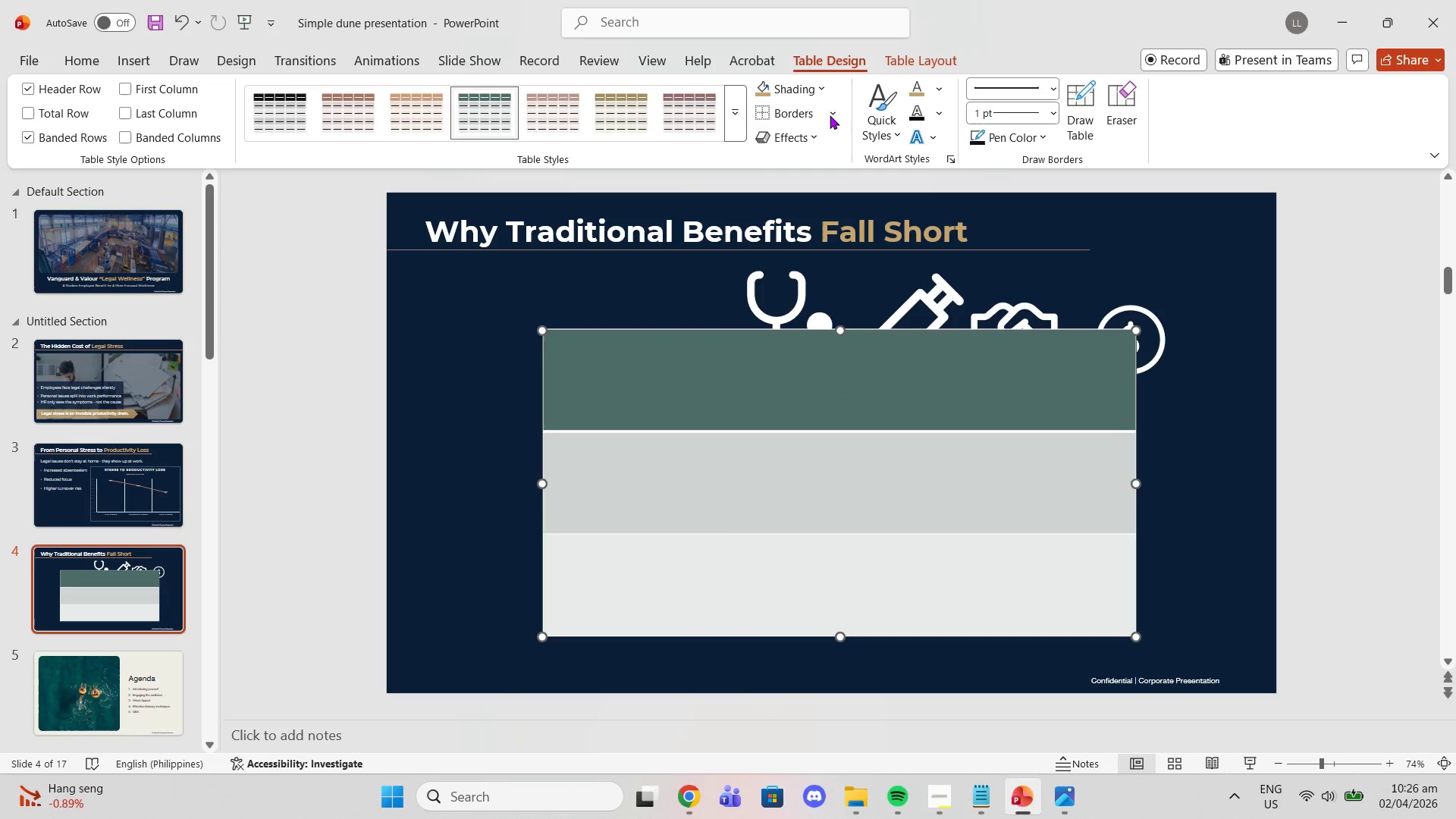 
left_click([824, 90])
 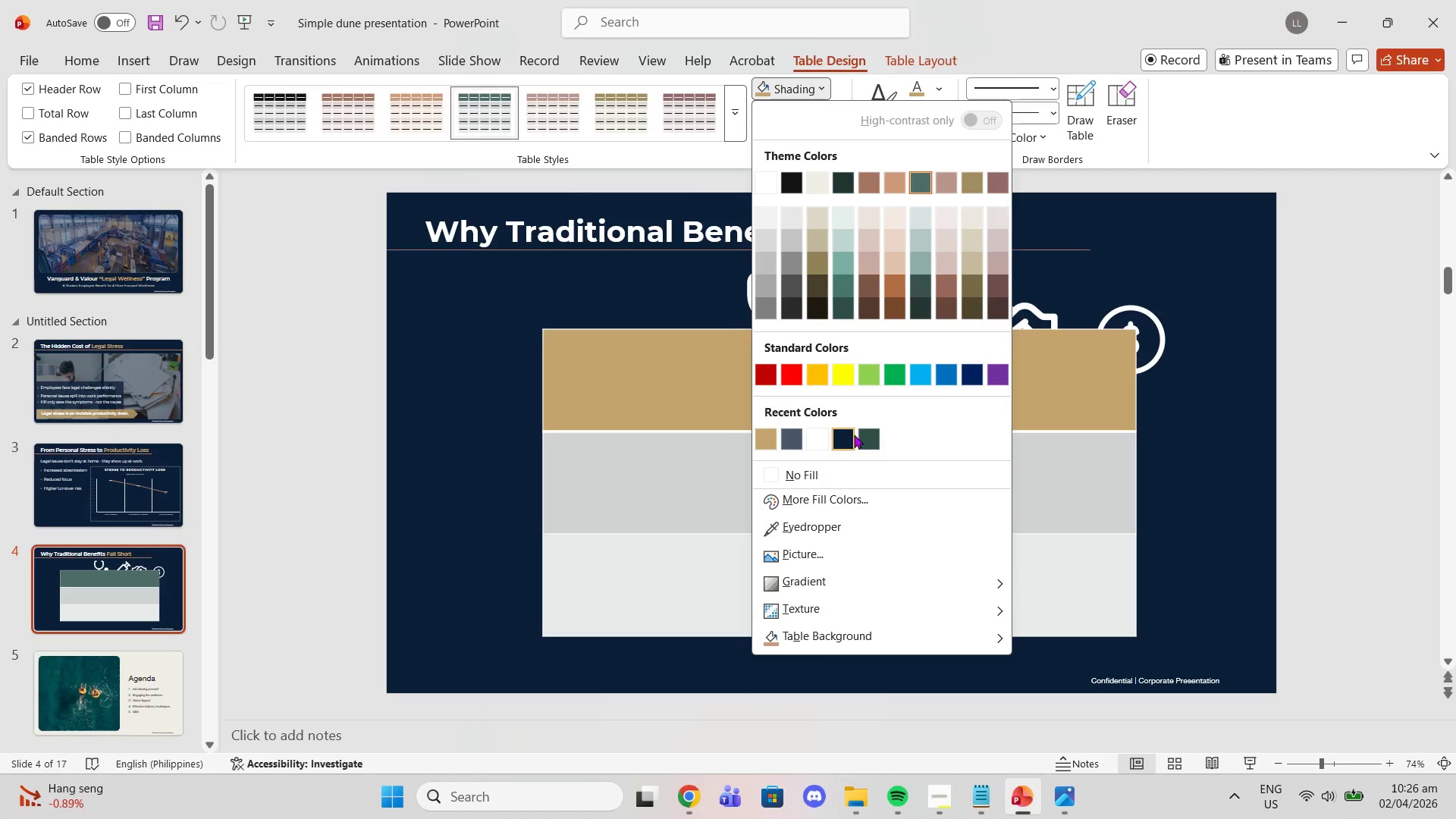 
left_click([585, 382])
 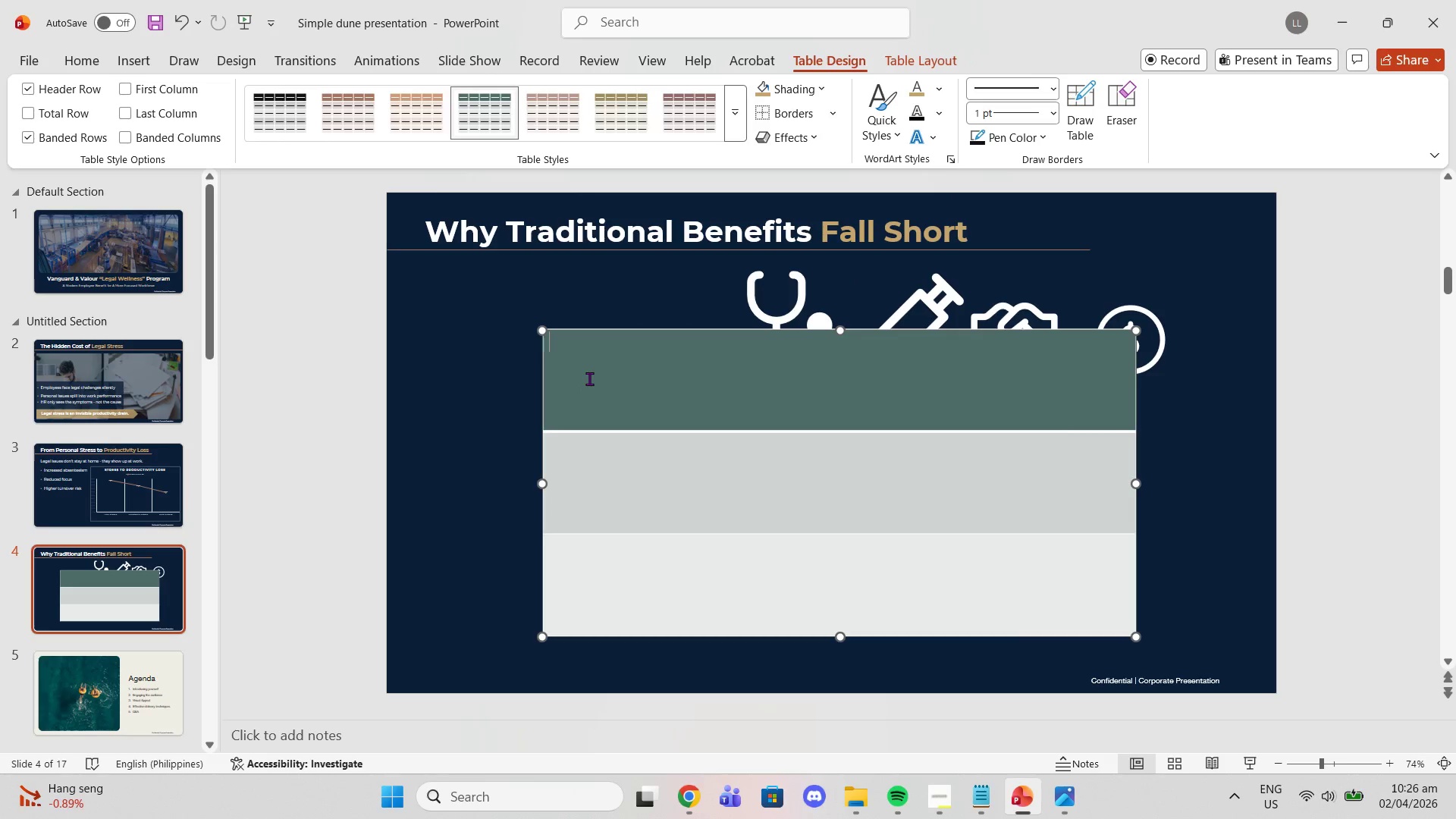 
left_click_drag(start_coordinate=[589, 378], to_coordinate=[994, 603])
 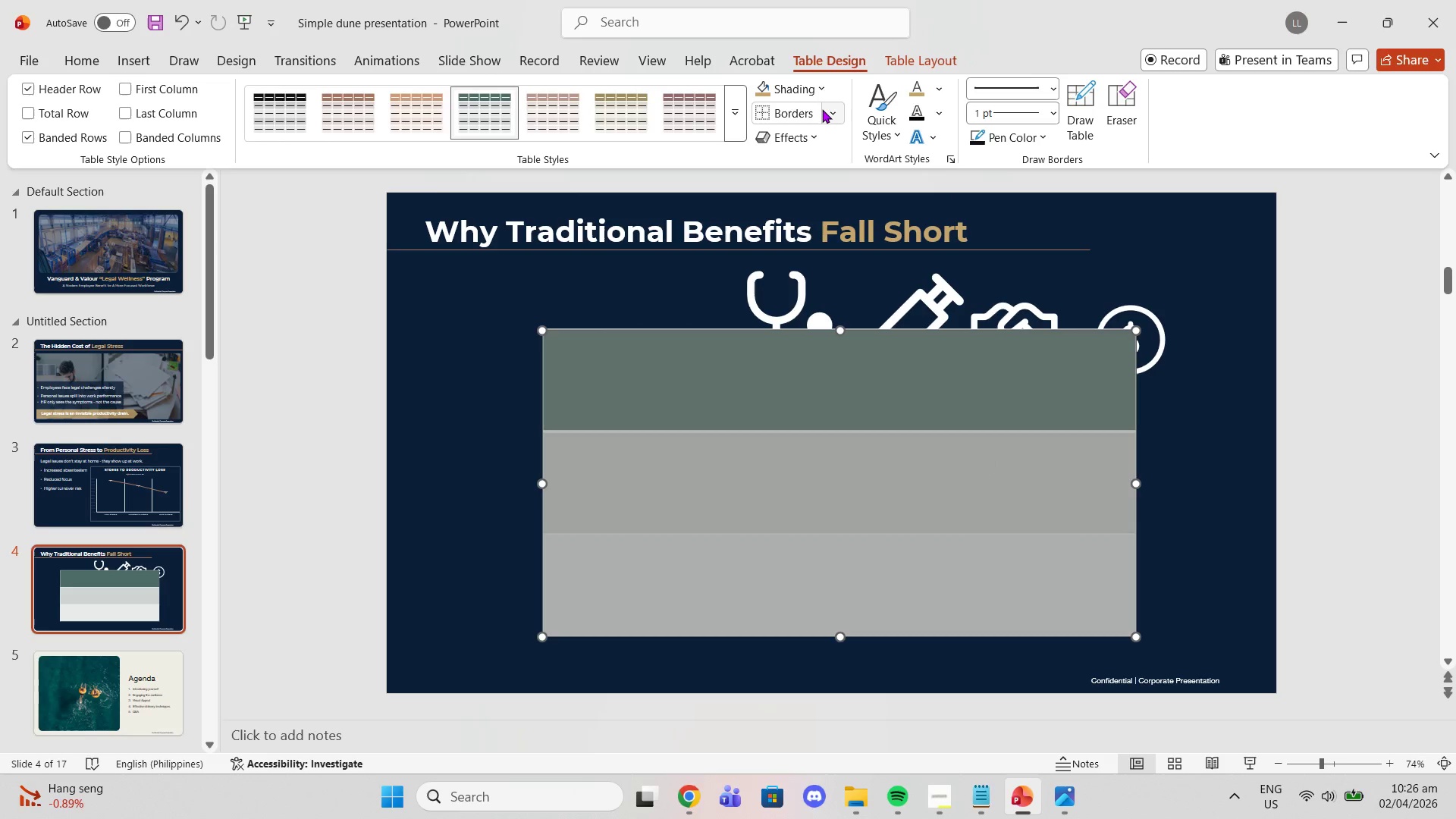 
left_click([822, 109])
 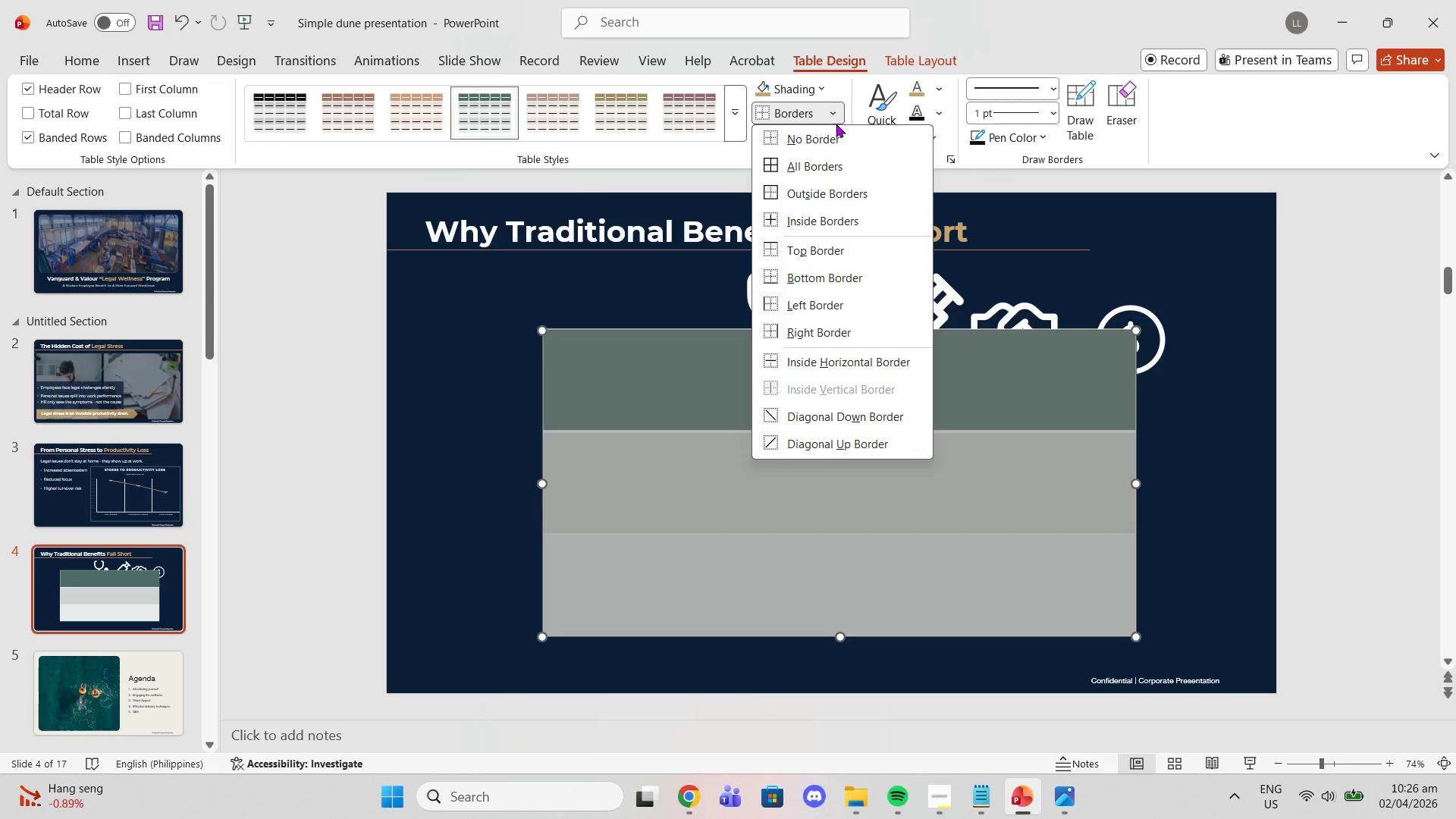 
left_click([819, 86])
 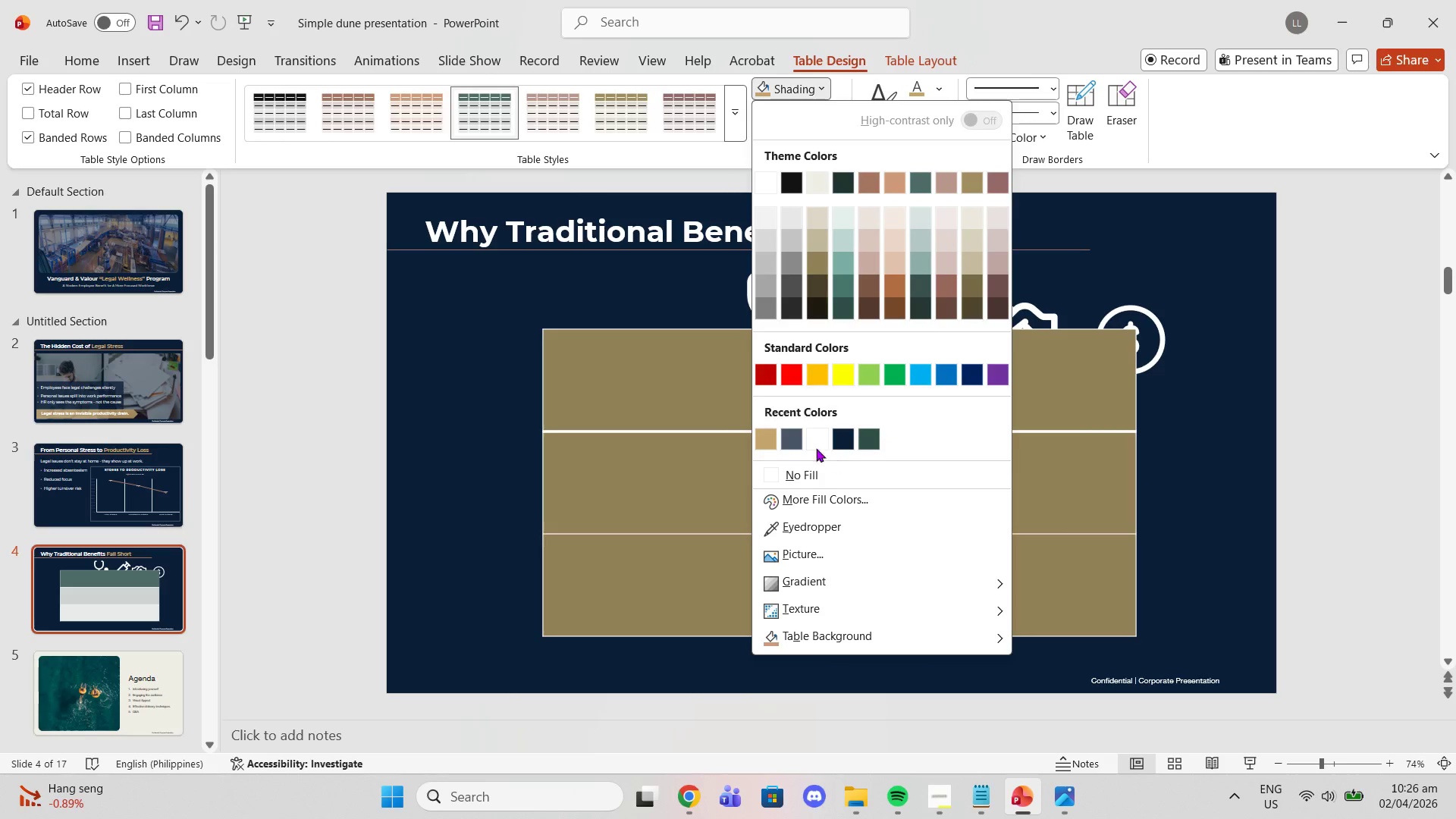 
left_click([799, 442])
 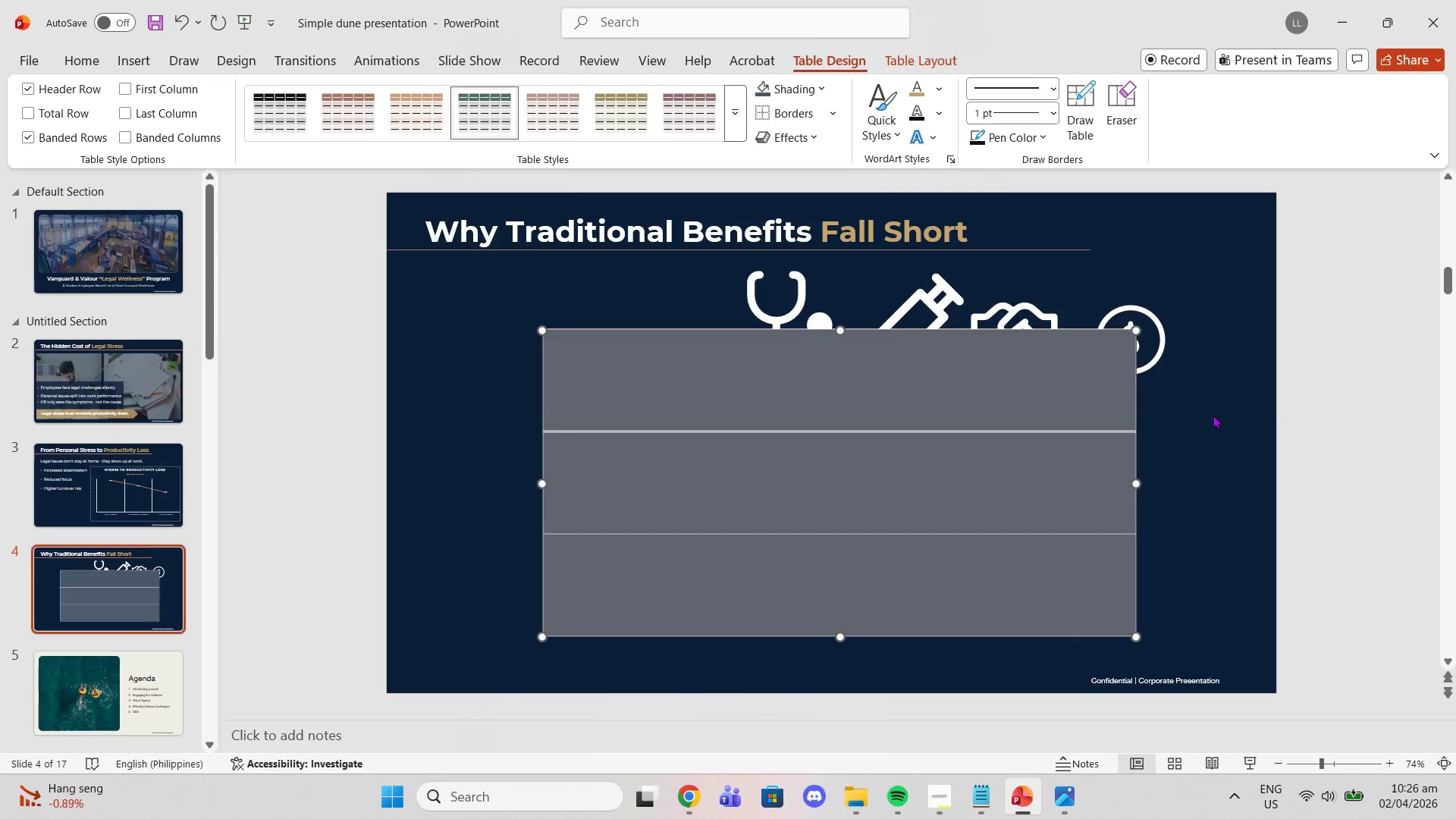 
left_click([1357, 390])
 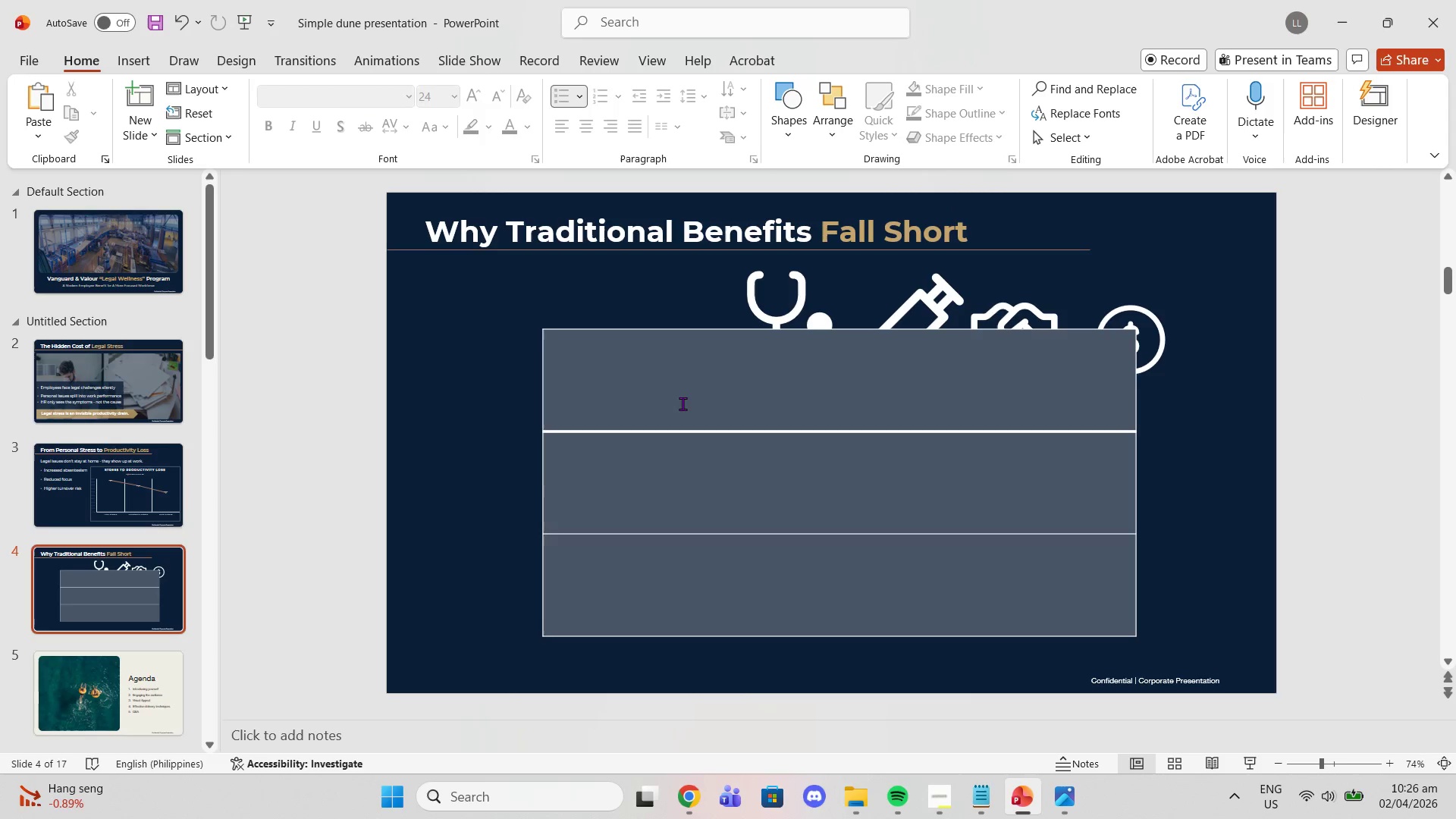 
left_click_drag(start_coordinate=[677, 403], to_coordinate=[760, 602])
 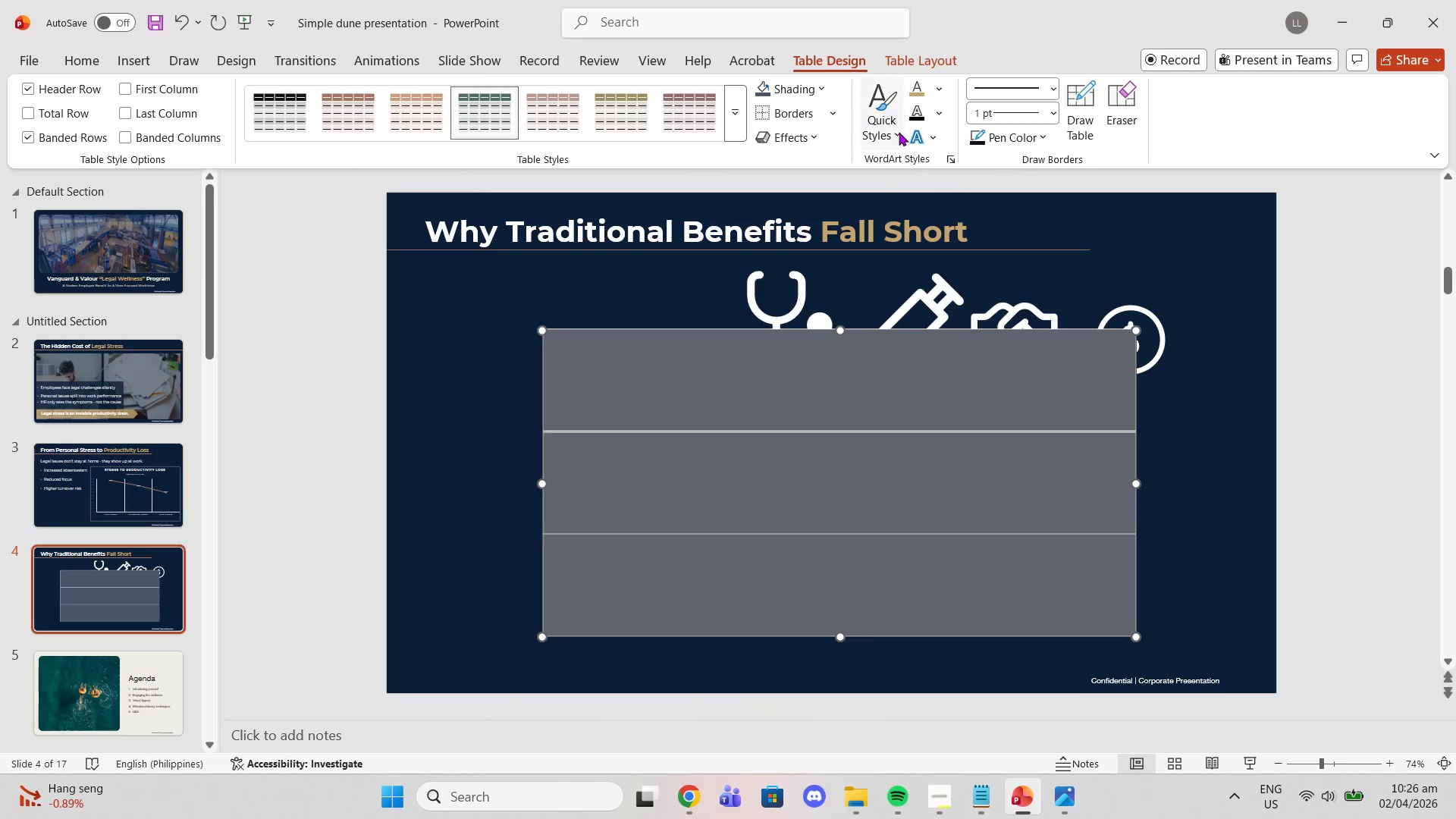 
mouse_move([913, 105])
 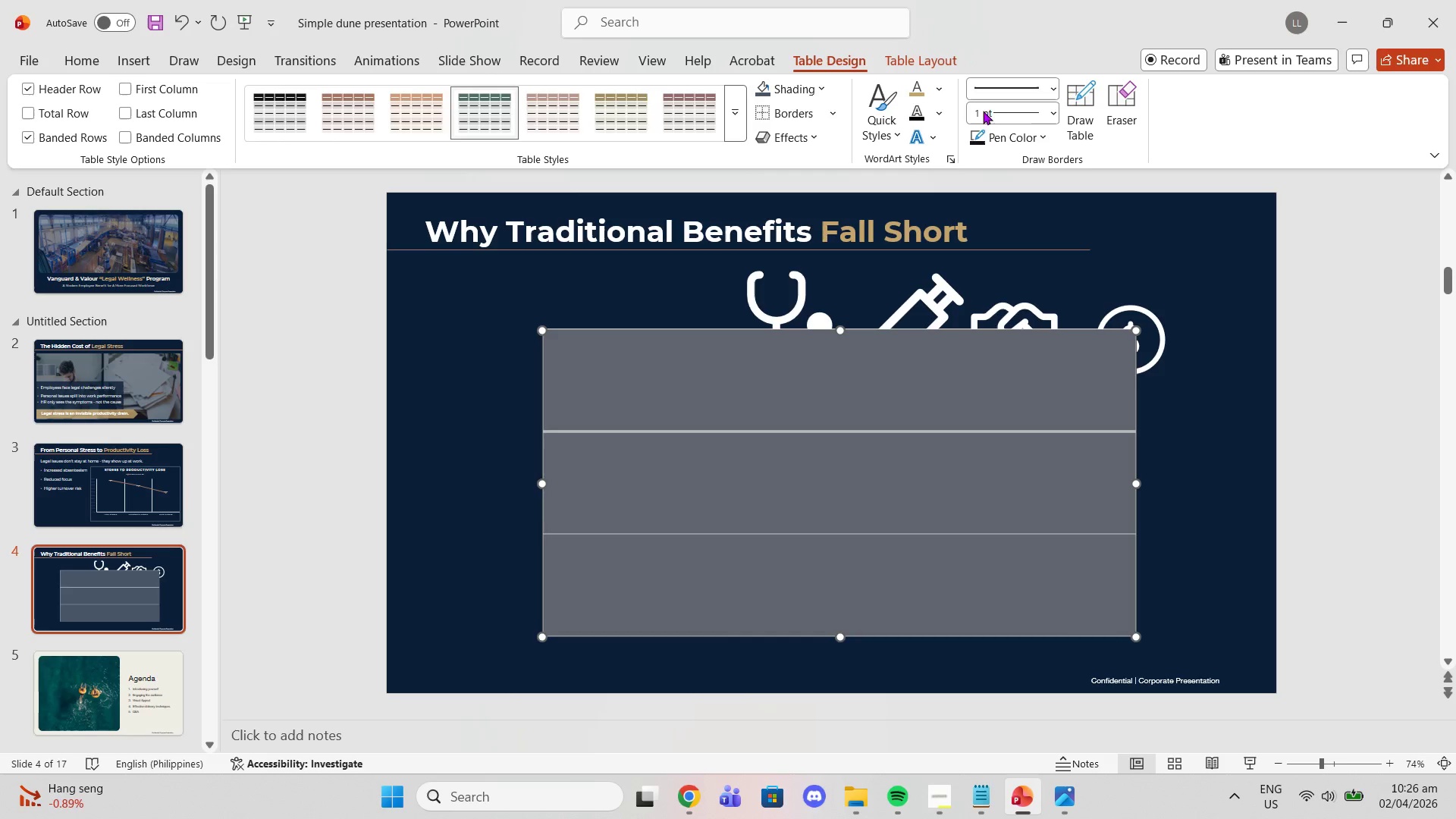 
left_click([1044, 139])
 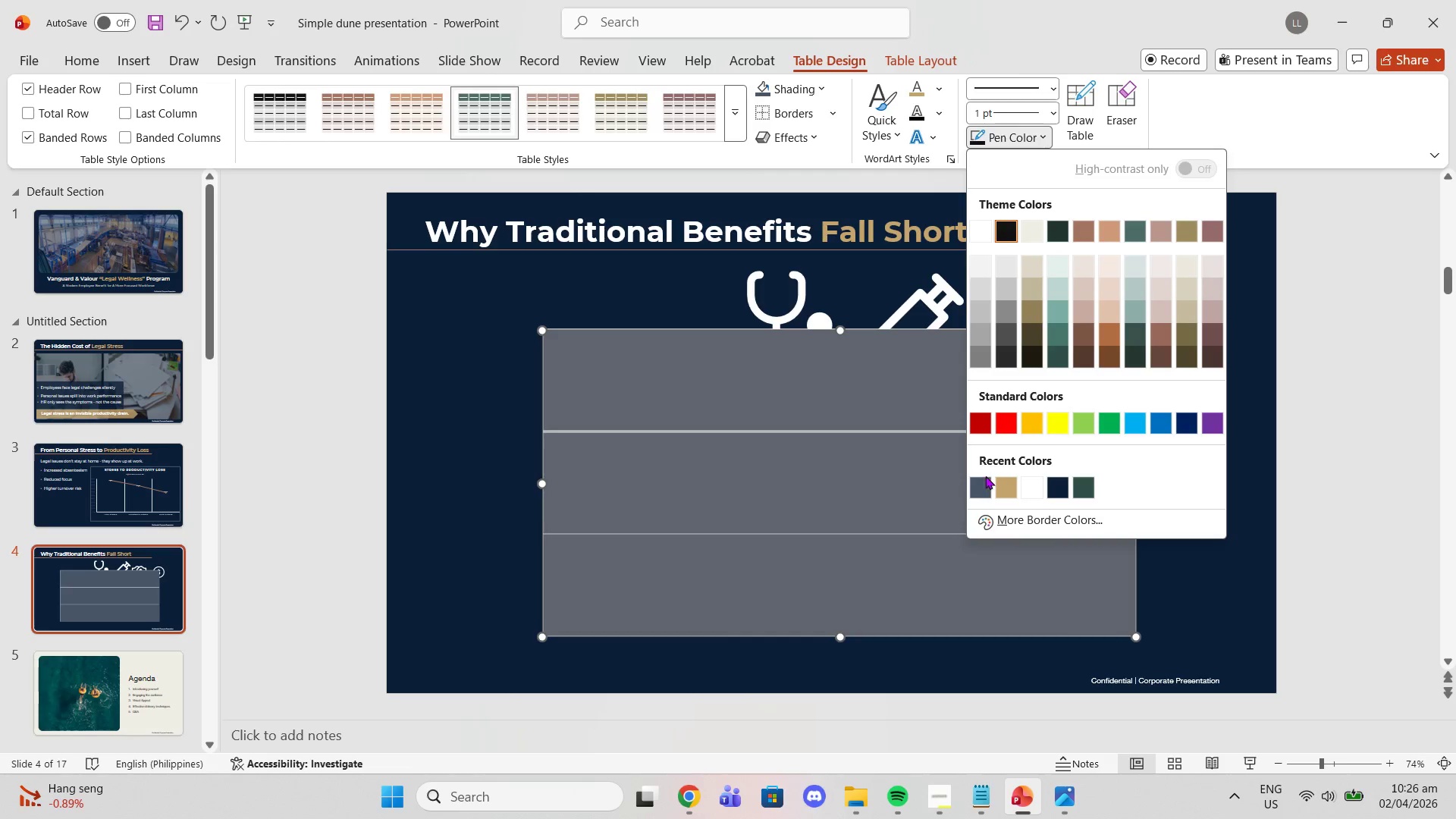 
left_click([984, 479])
 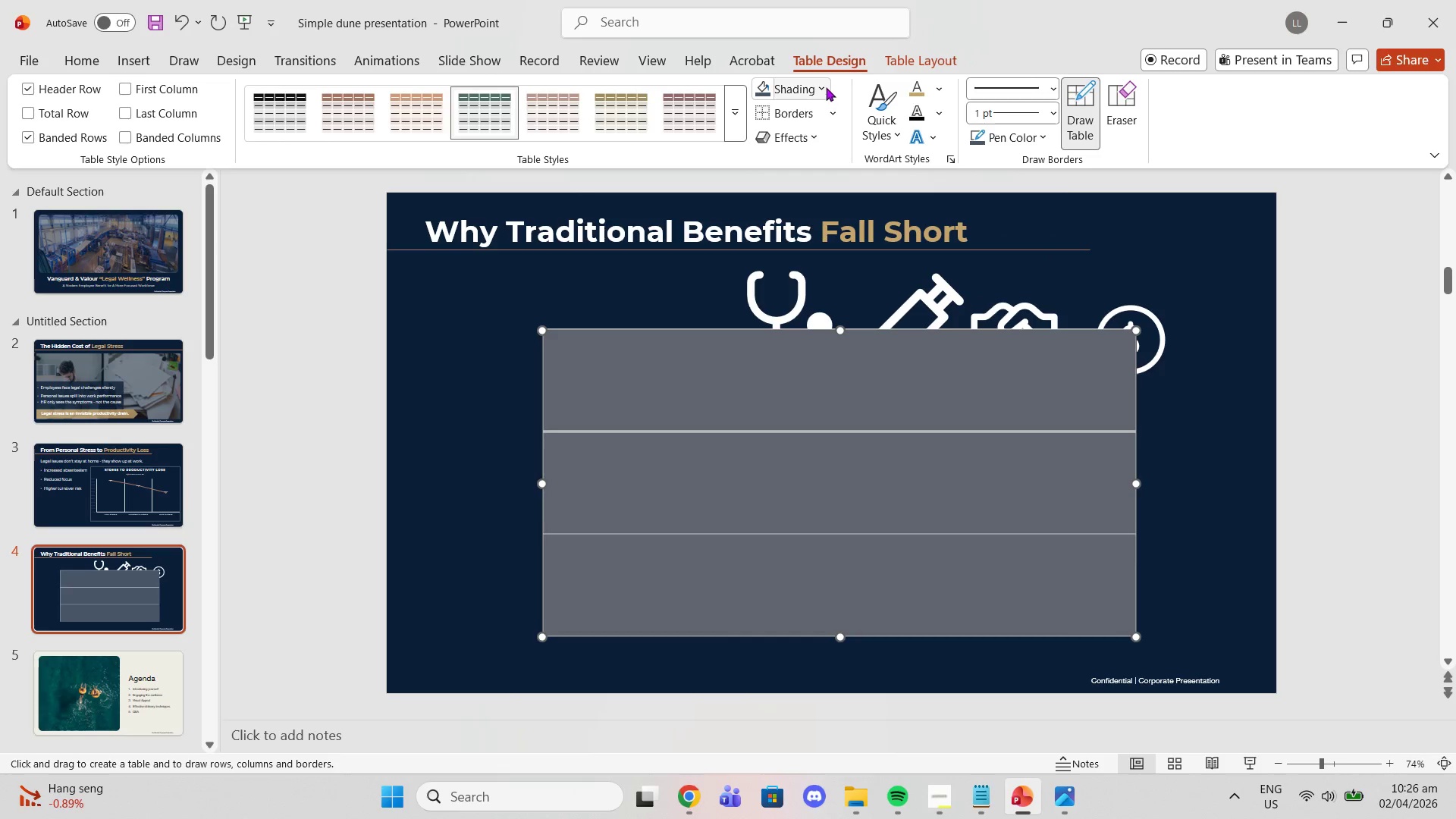 
left_click([832, 110])
 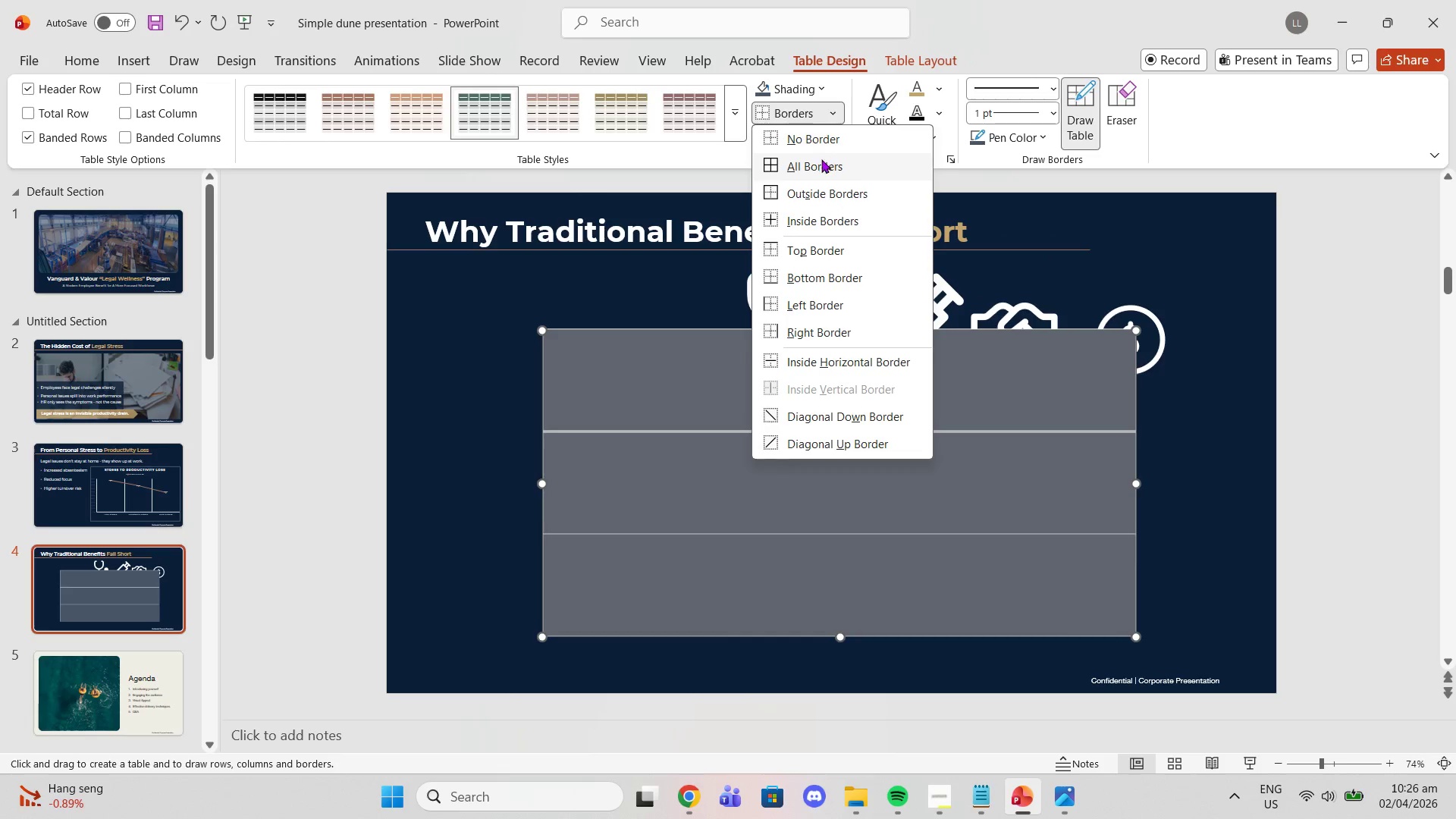 
left_click([821, 161])
 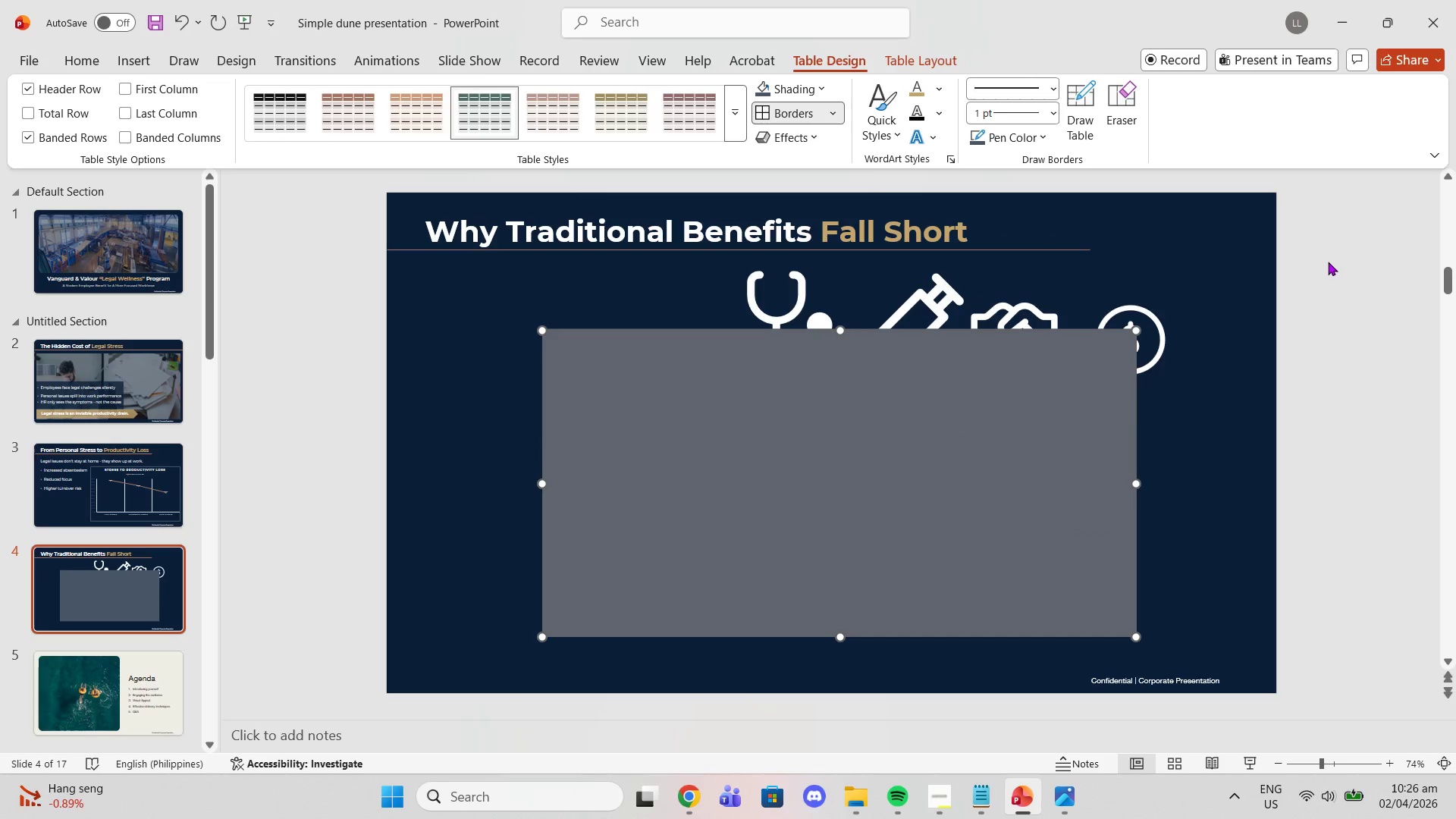 
left_click([1328, 260])
 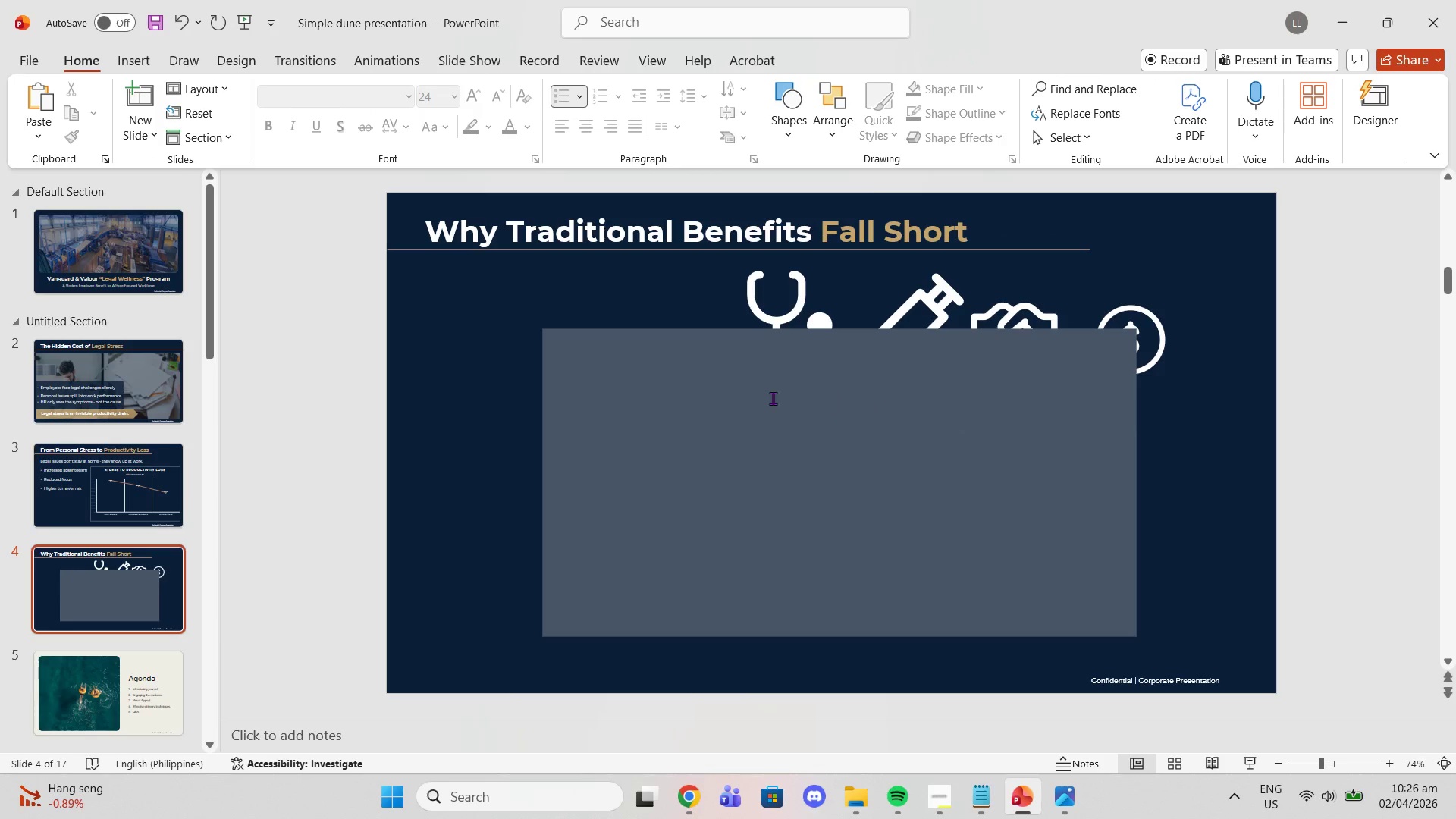 
left_click_drag(start_coordinate=[619, 380], to_coordinate=[877, 595])
 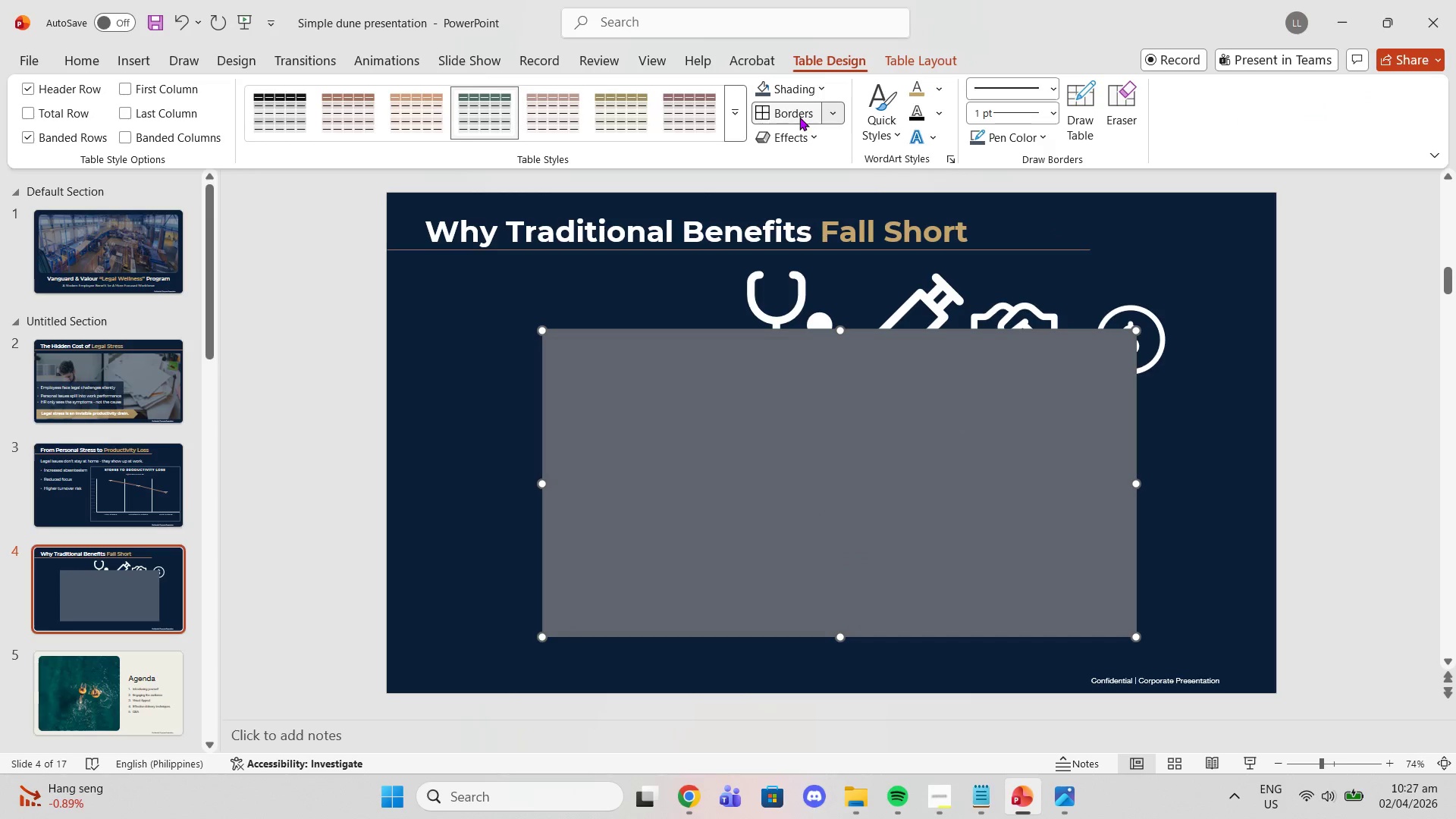 
left_click([815, 88])
 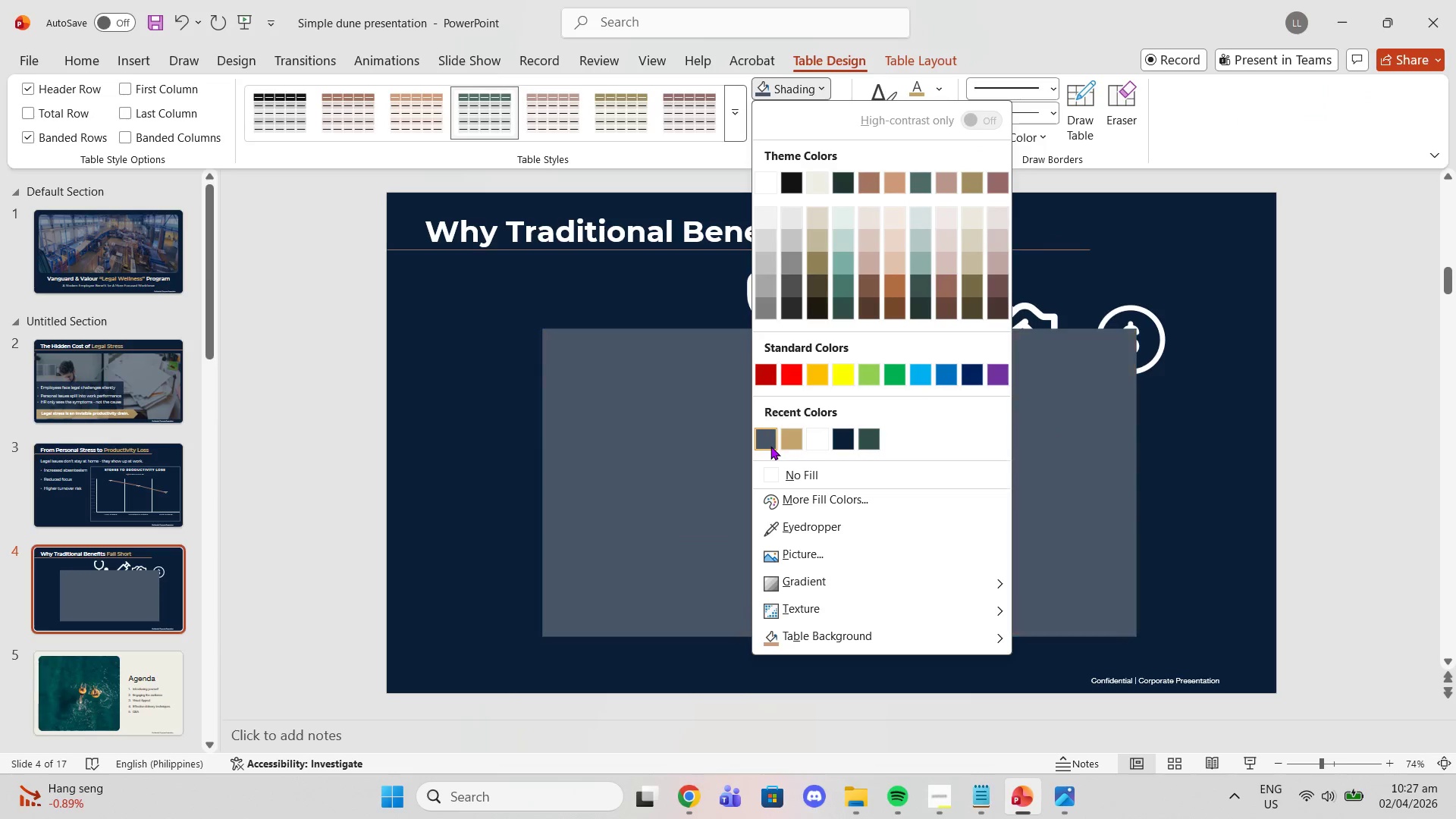 
left_click([845, 432])
 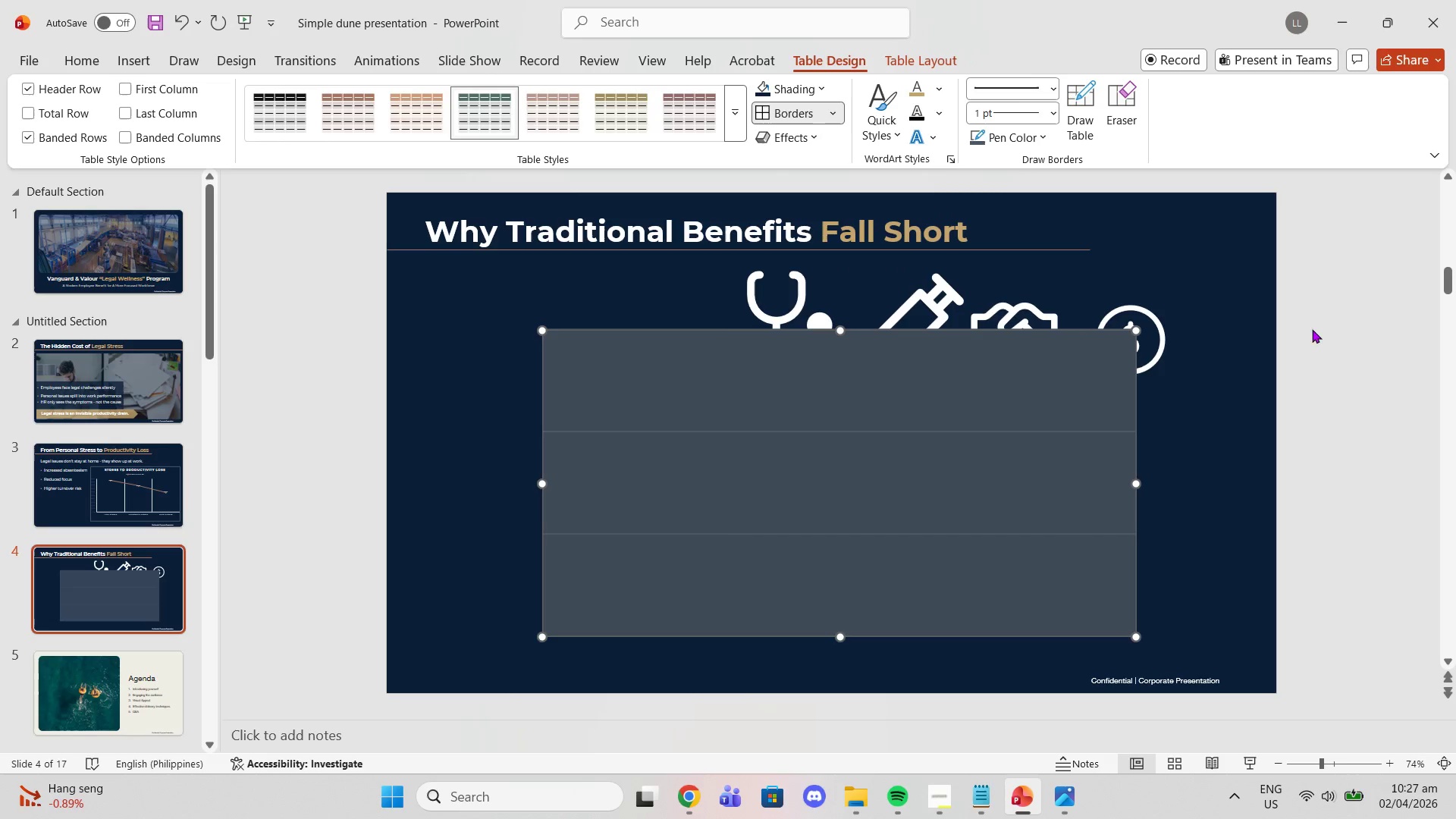 
left_click([1408, 300])
 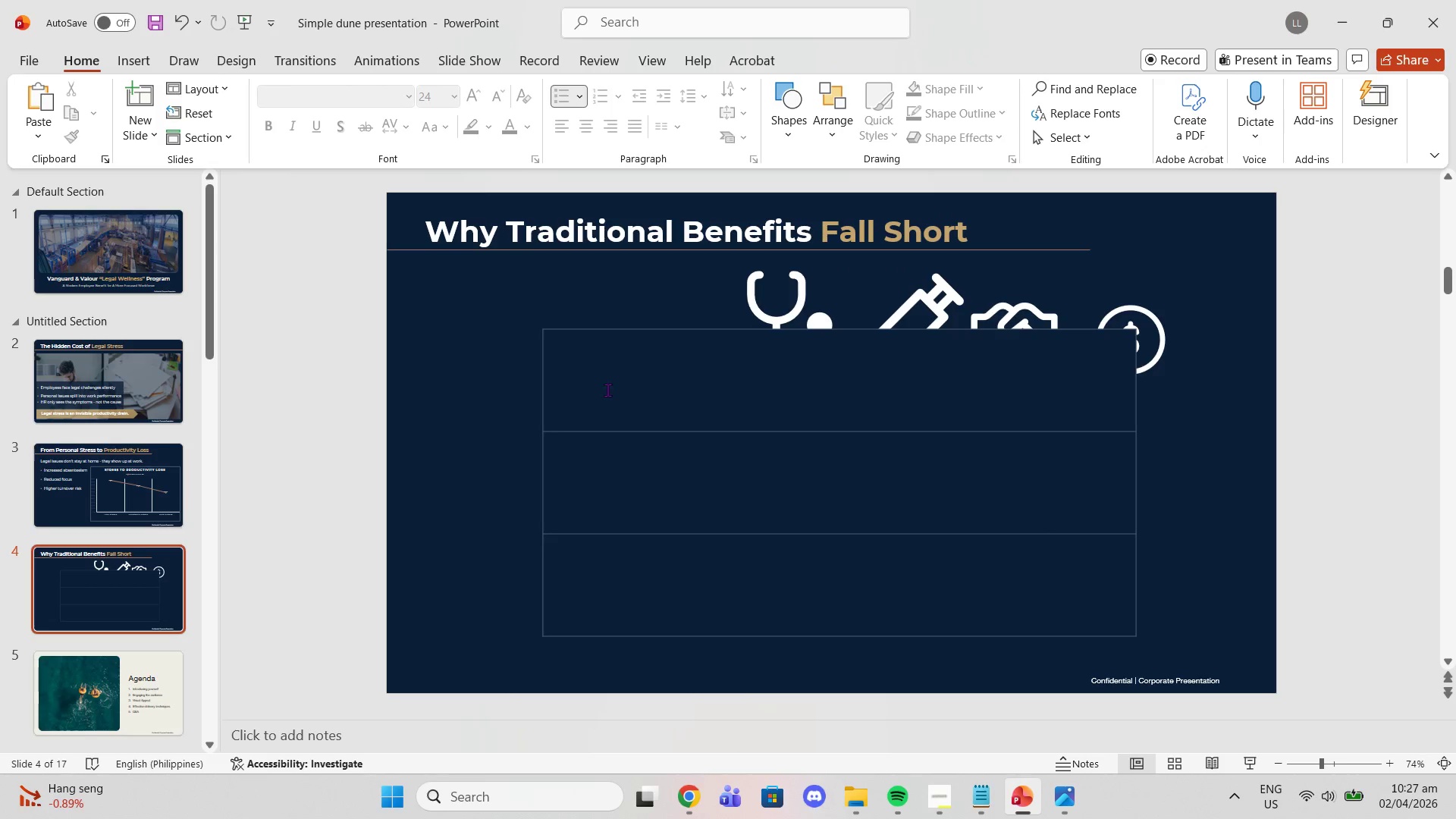 
left_click_drag(start_coordinate=[614, 369], to_coordinate=[912, 584])
 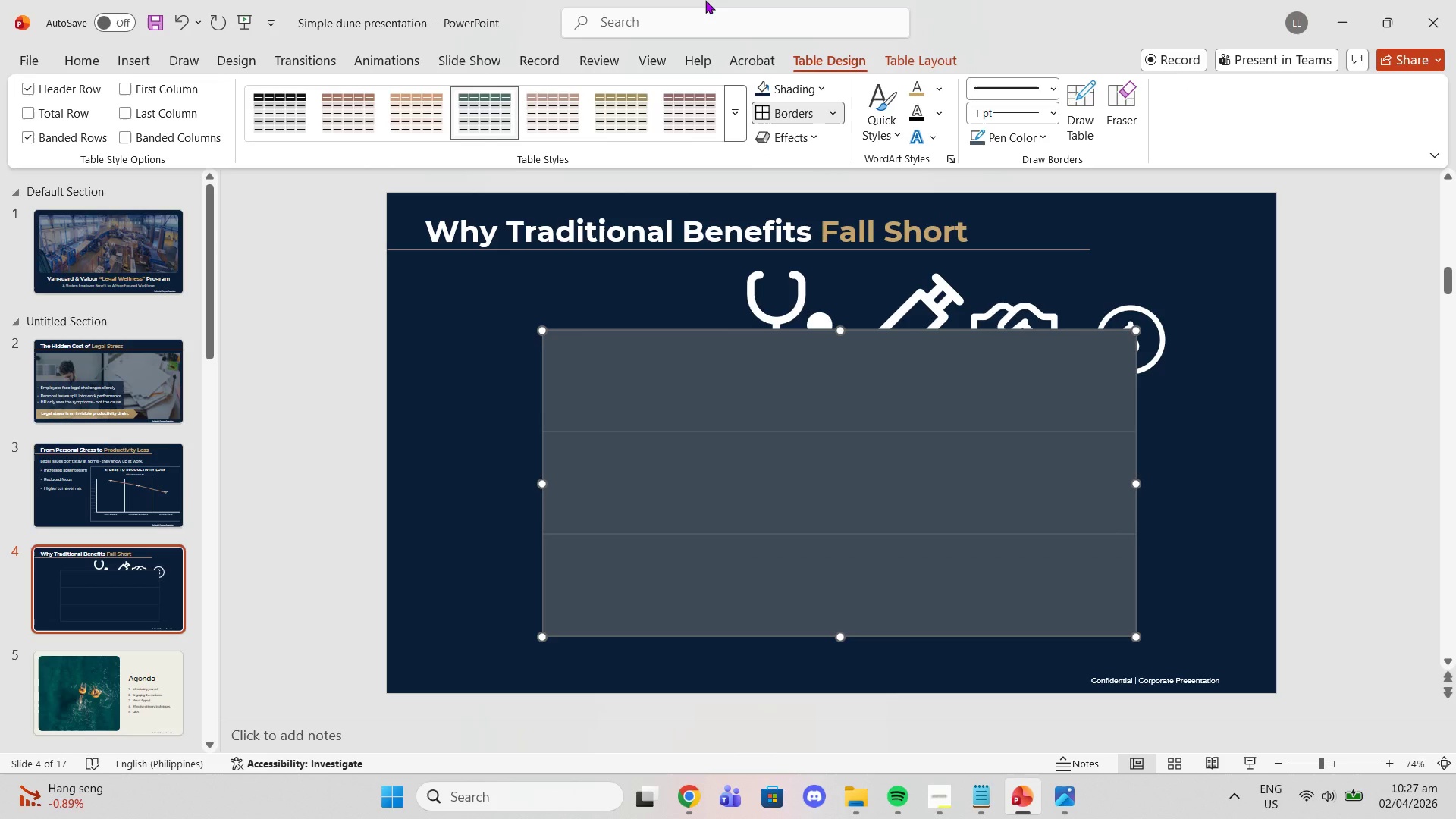 
left_click([835, 117])
 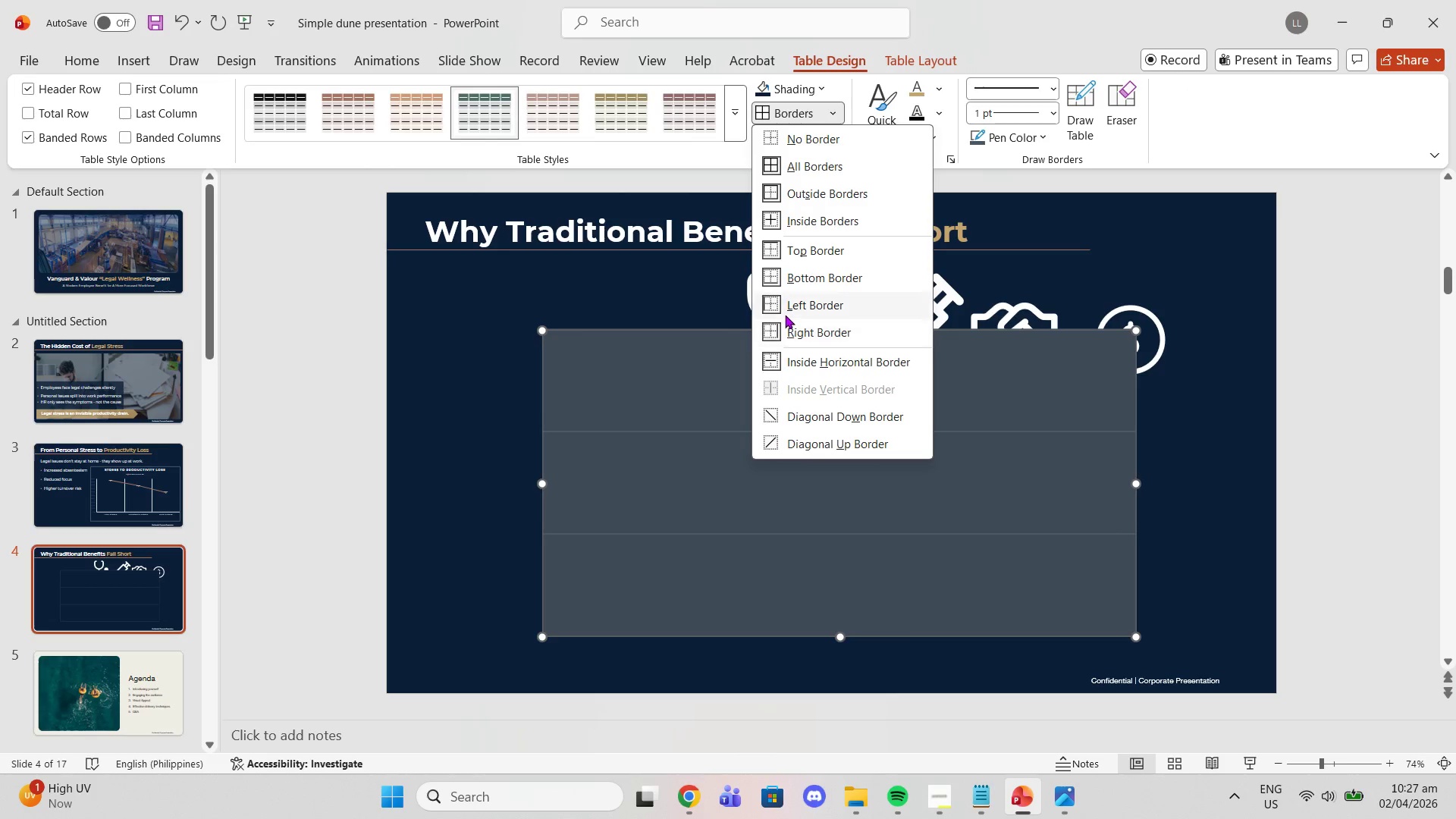 
left_click([785, 315])
 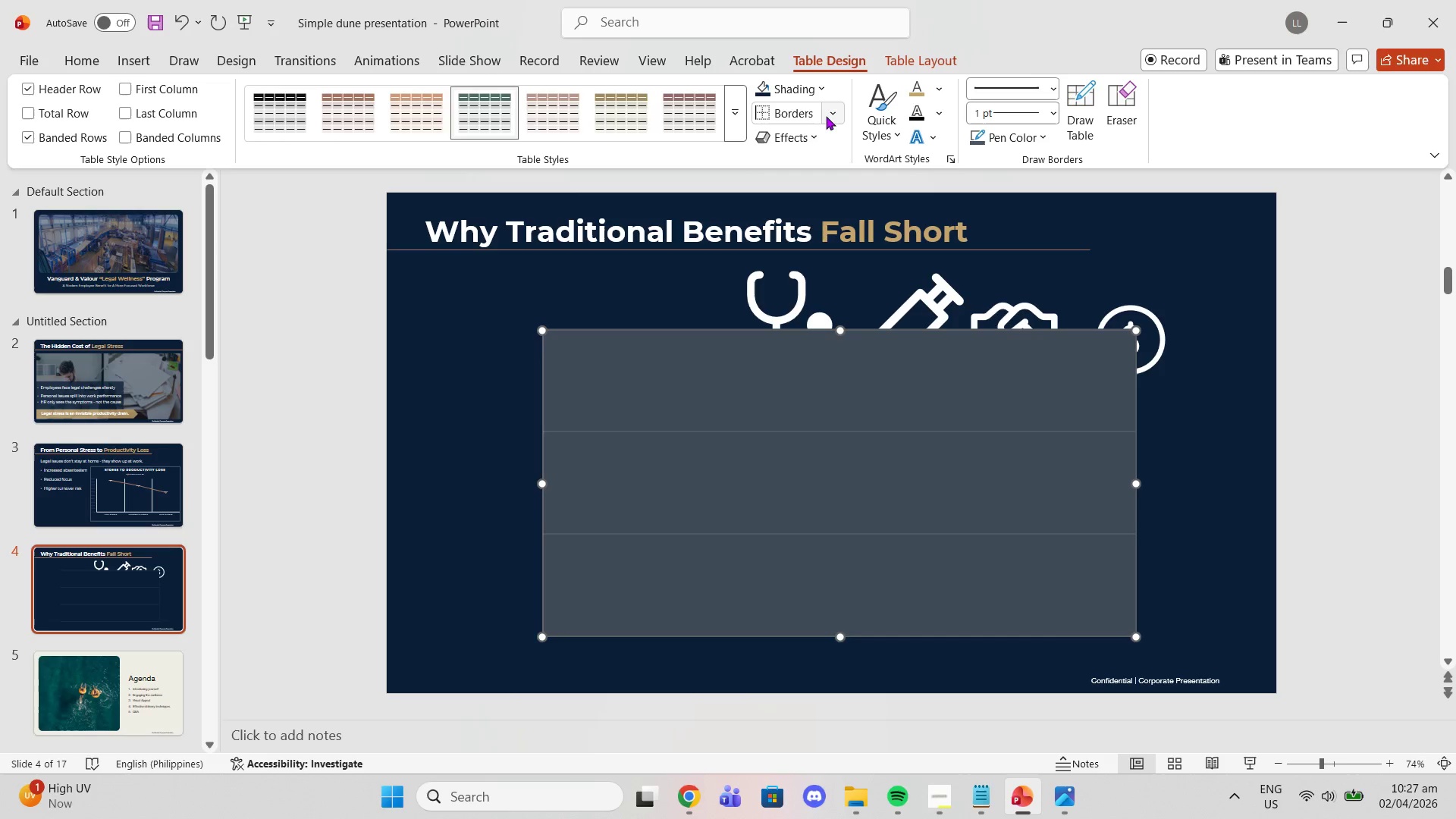 
left_click([825, 117])
 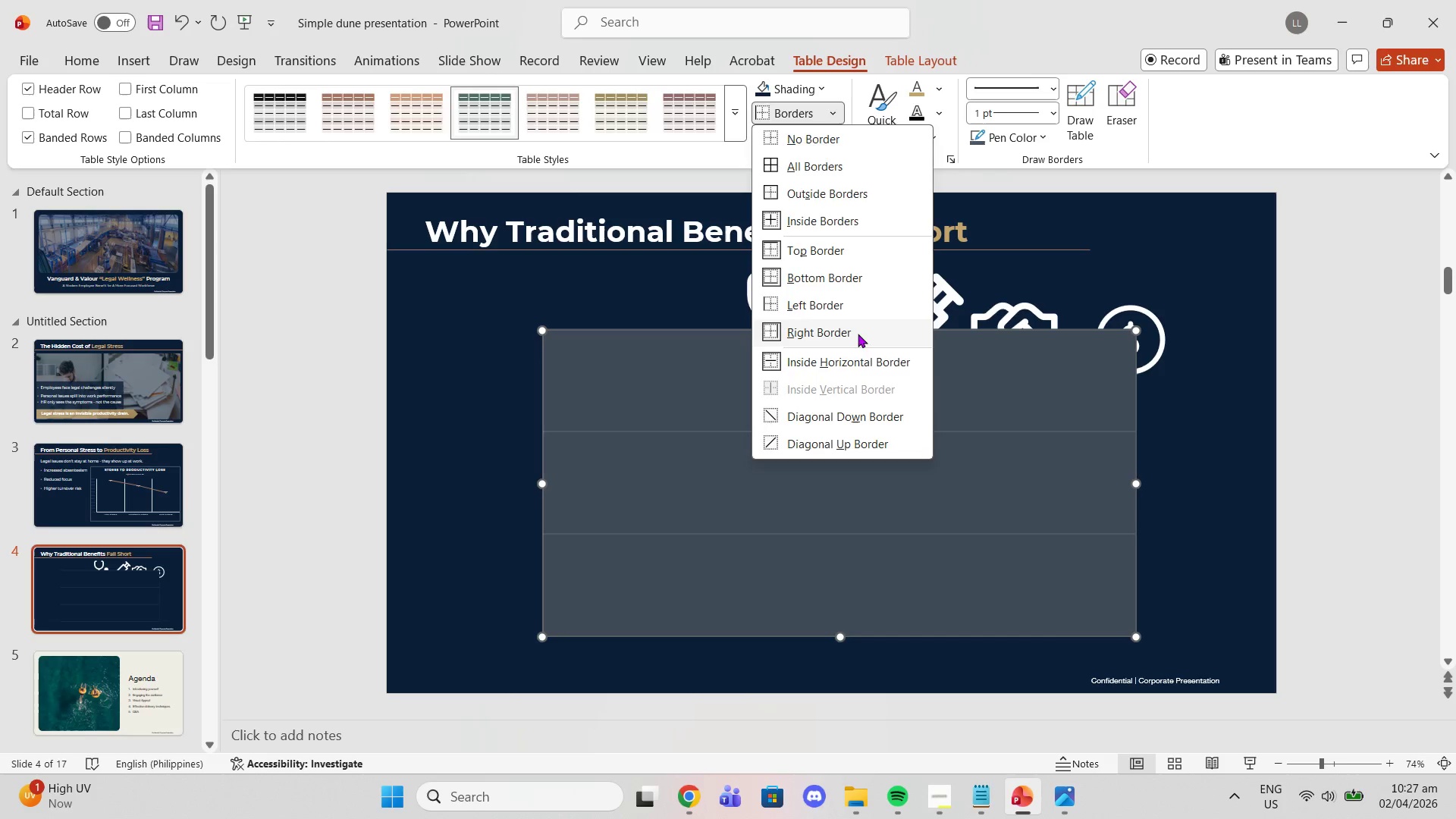 
left_click([1455, 287])
 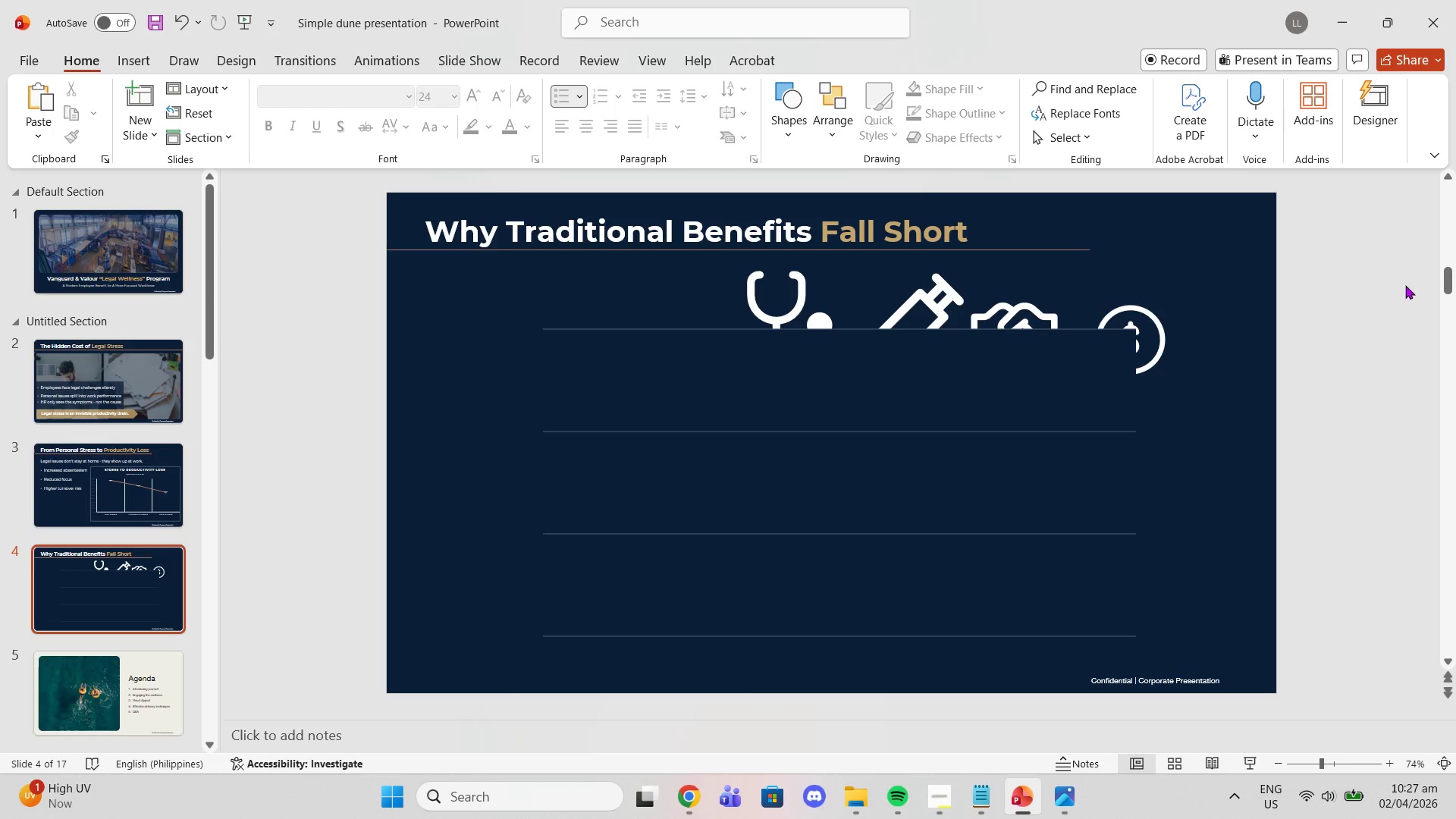 
left_click_drag(start_coordinate=[708, 419], to_coordinate=[599, 406])
 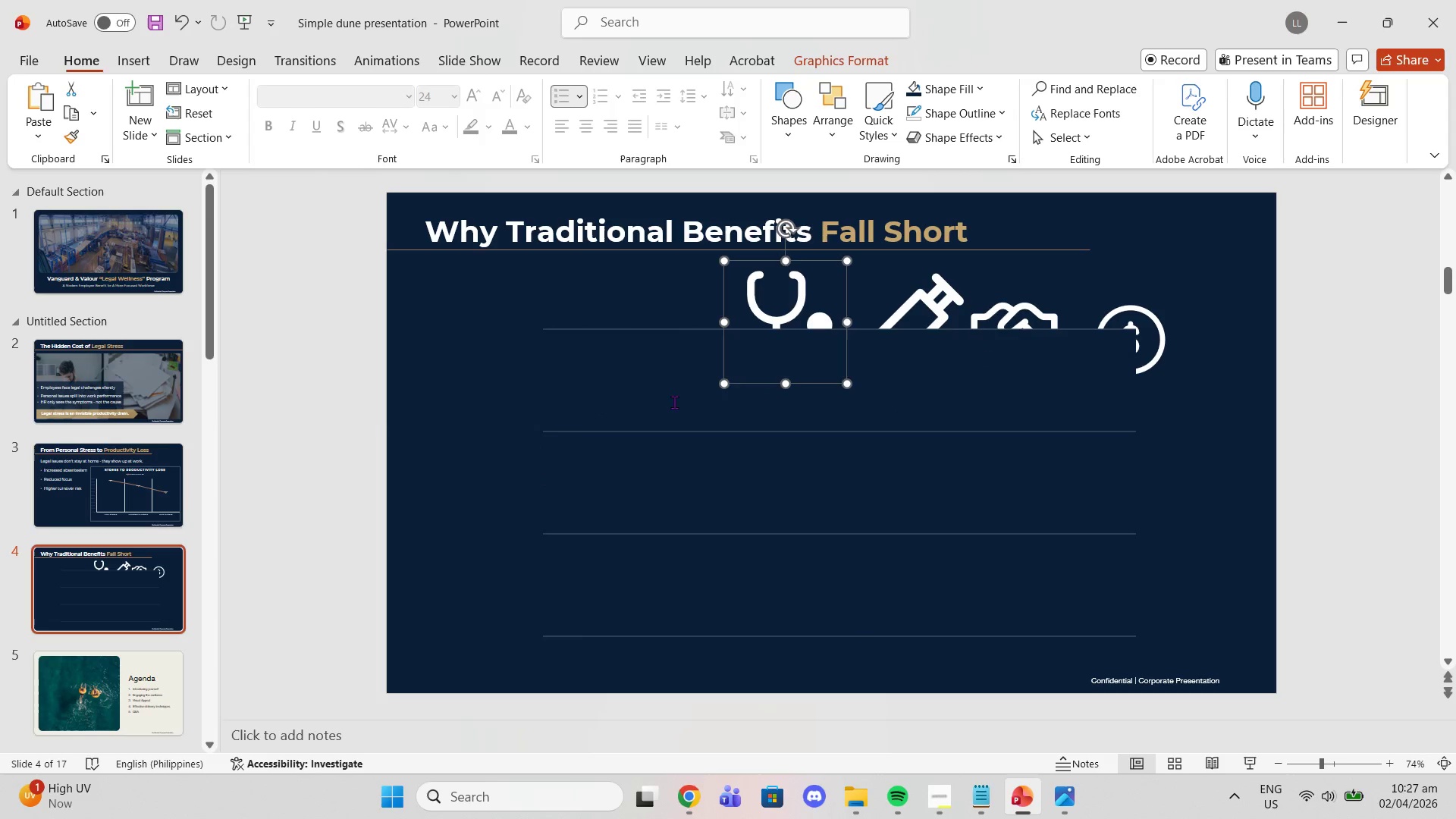 
double_click([607, 403])
 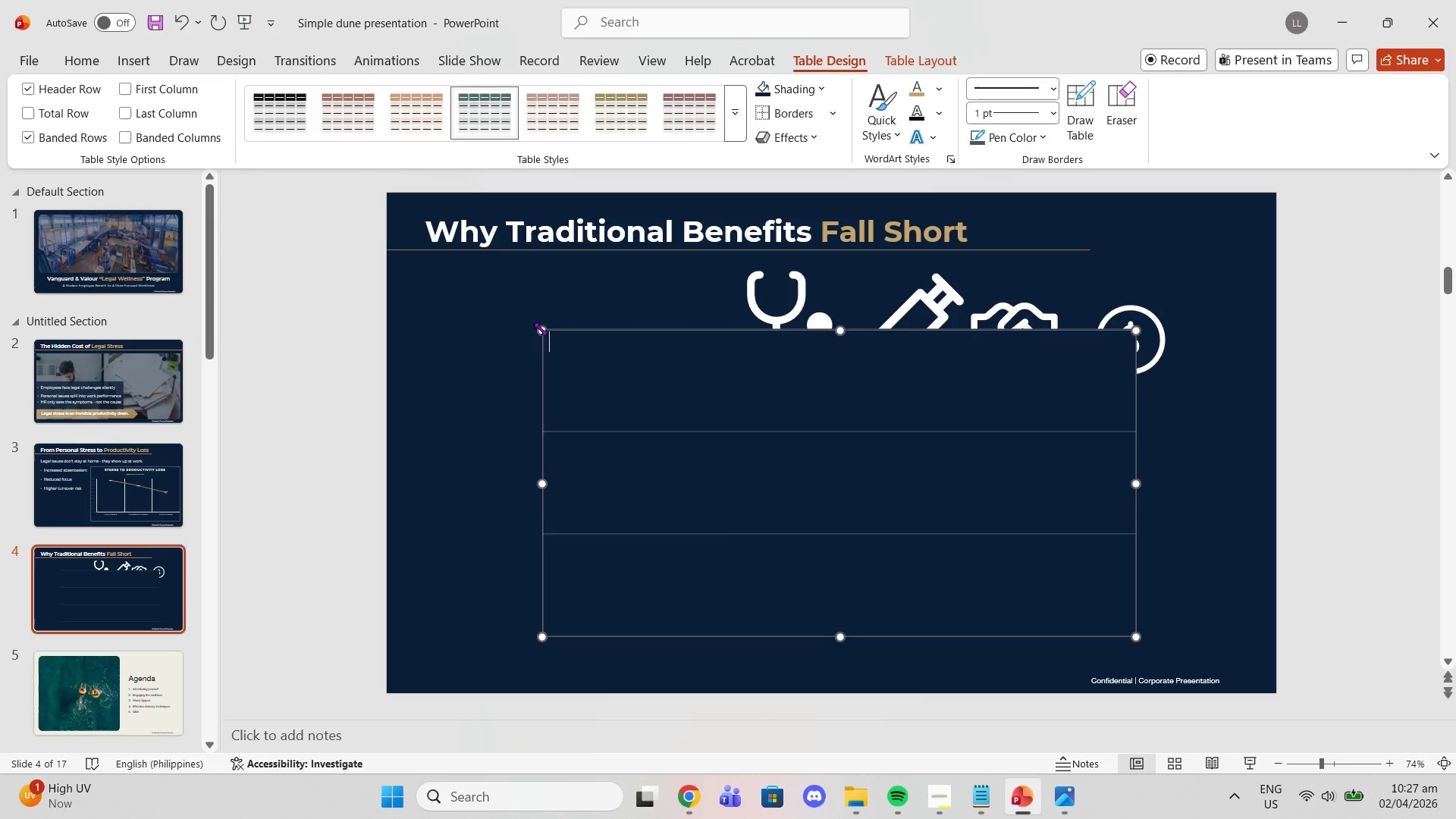 
left_click_drag(start_coordinate=[540, 328], to_coordinate=[498, 288])
 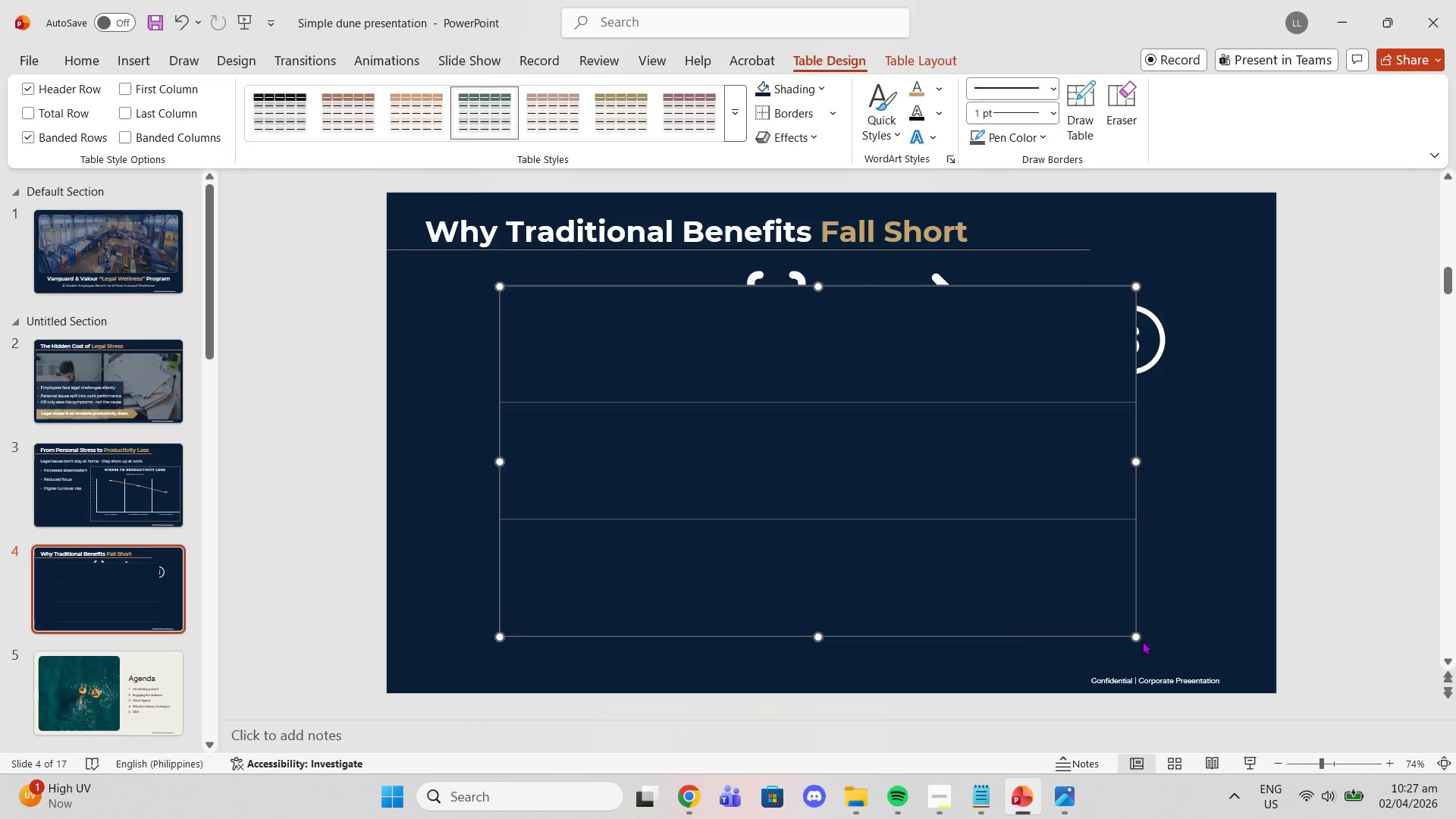 
left_click_drag(start_coordinate=[1138, 635], to_coordinate=[1163, 651])
 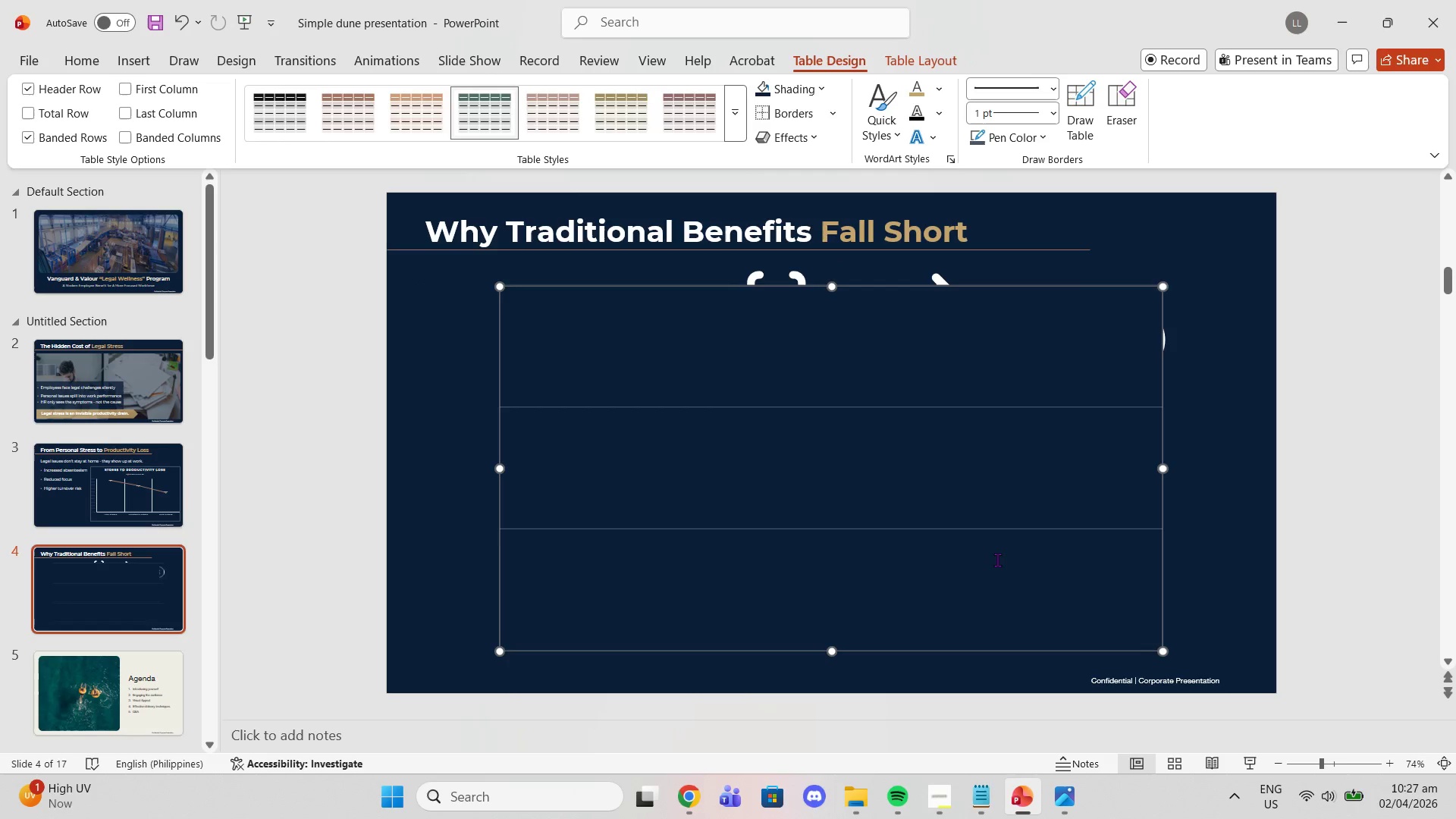 
left_click_drag(start_coordinate=[997, 560], to_coordinate=[1014, 554])
 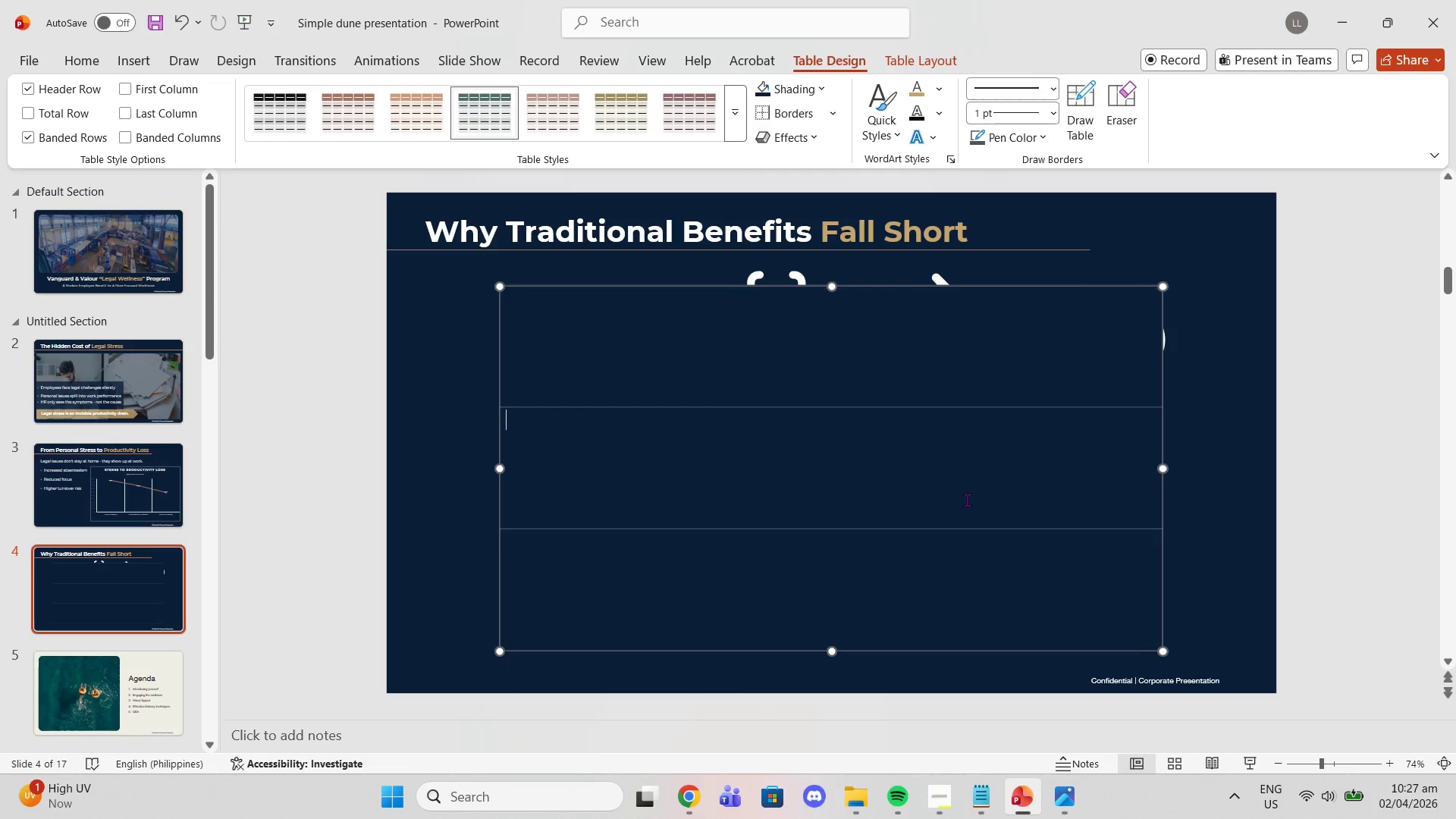 
left_click([967, 500])
 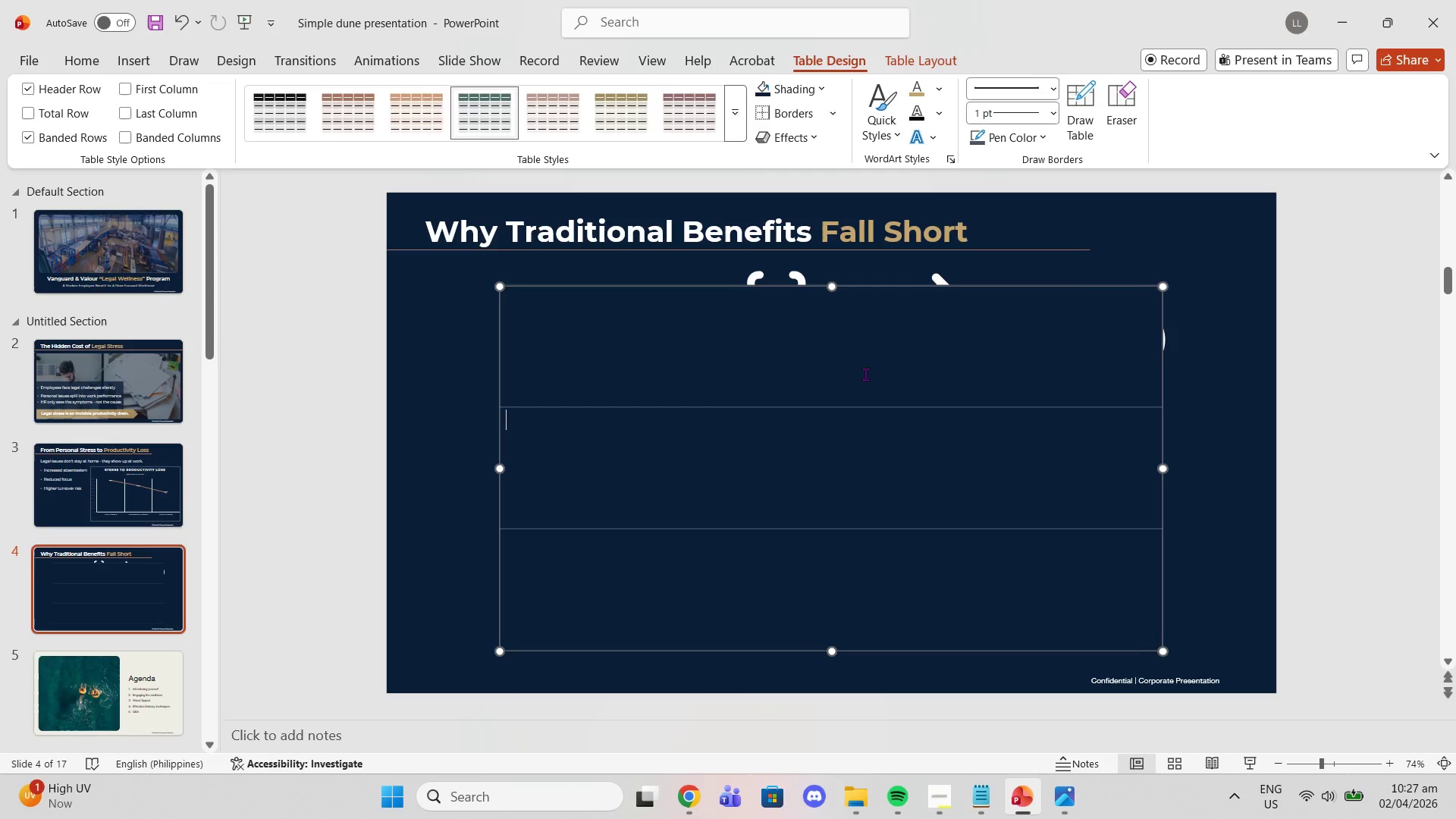 
left_click([862, 363])
 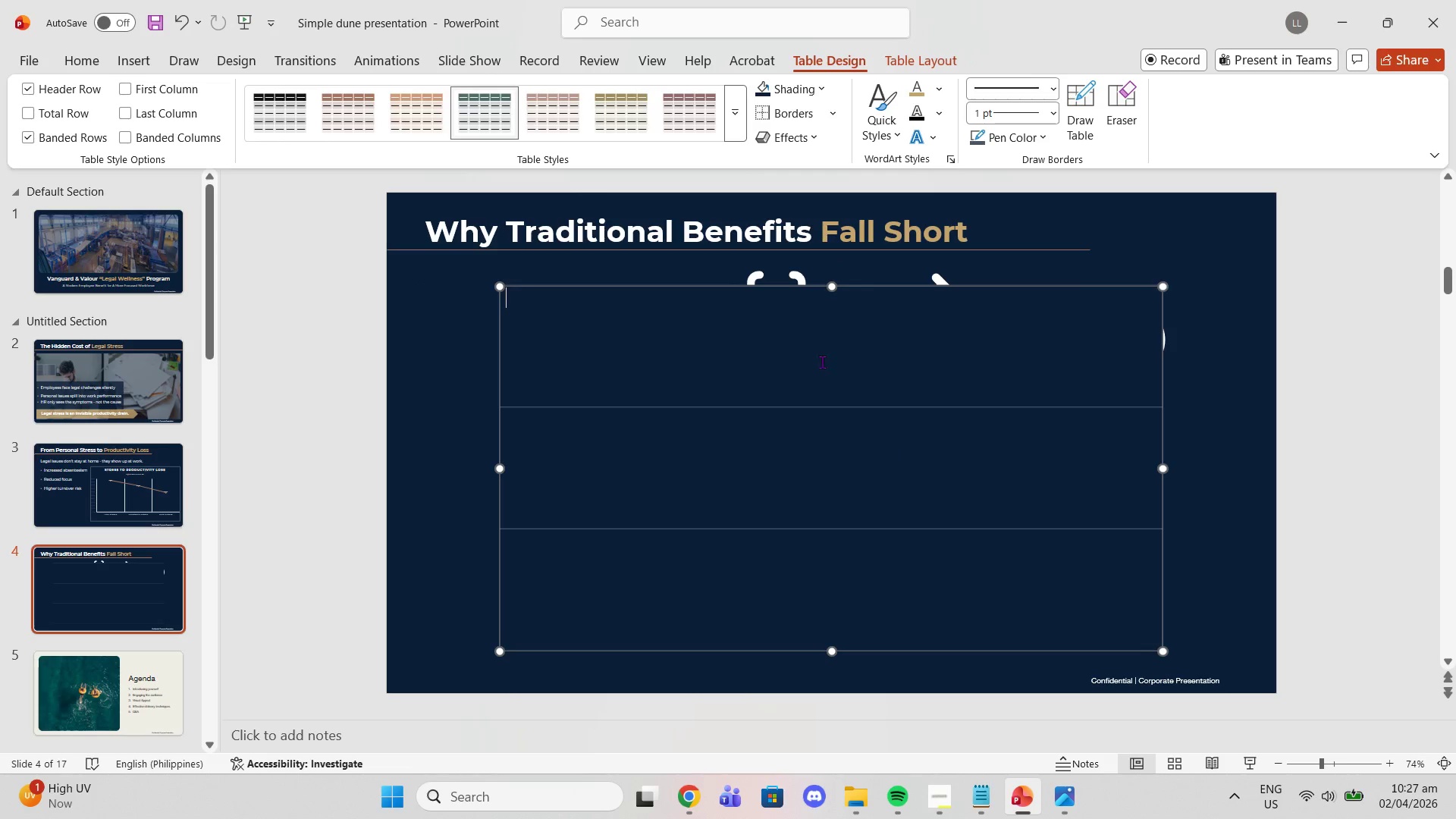 
left_click_drag(start_coordinate=[814, 362], to_coordinate=[814, 387])
 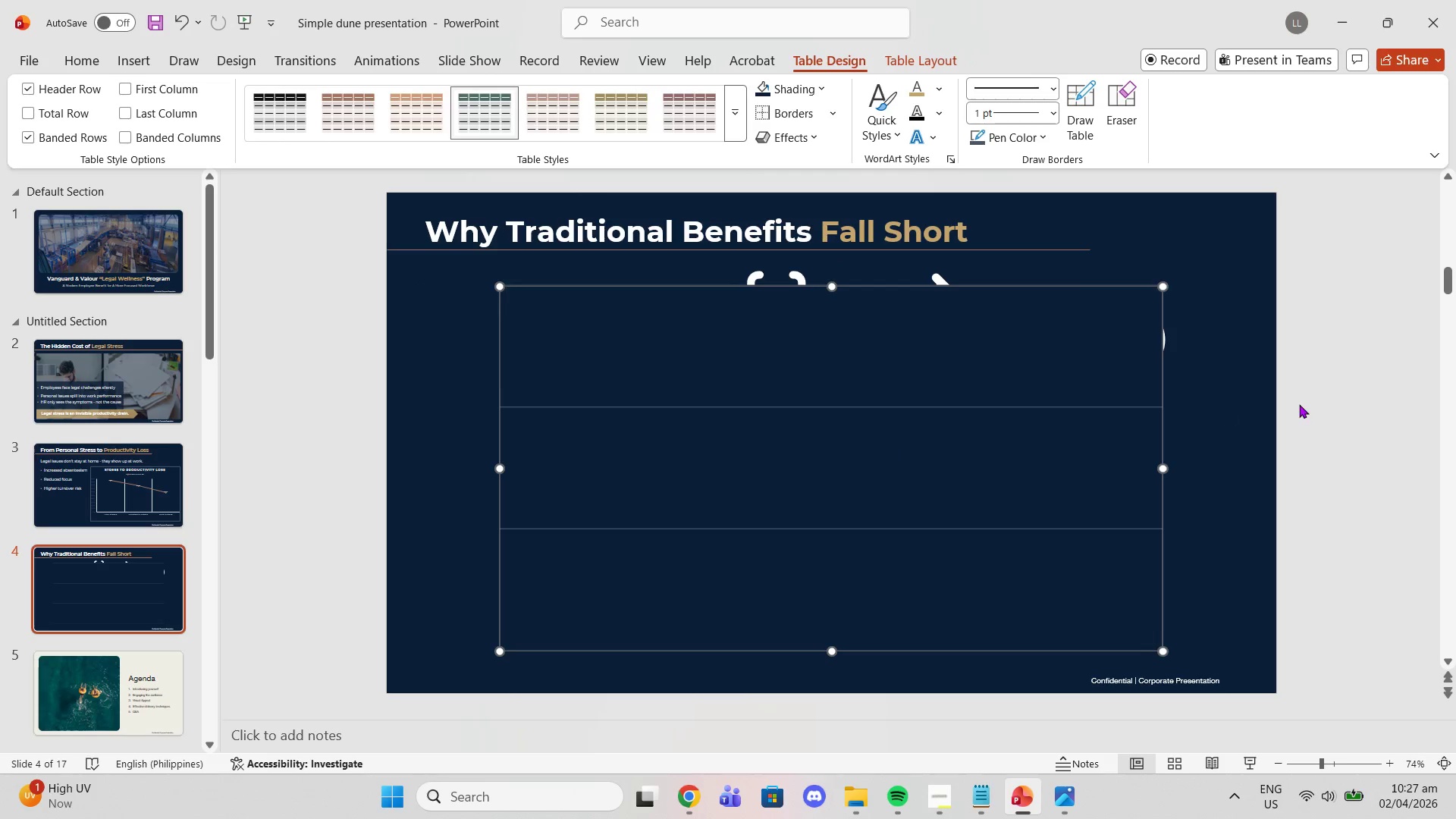 
left_click([1301, 403])
 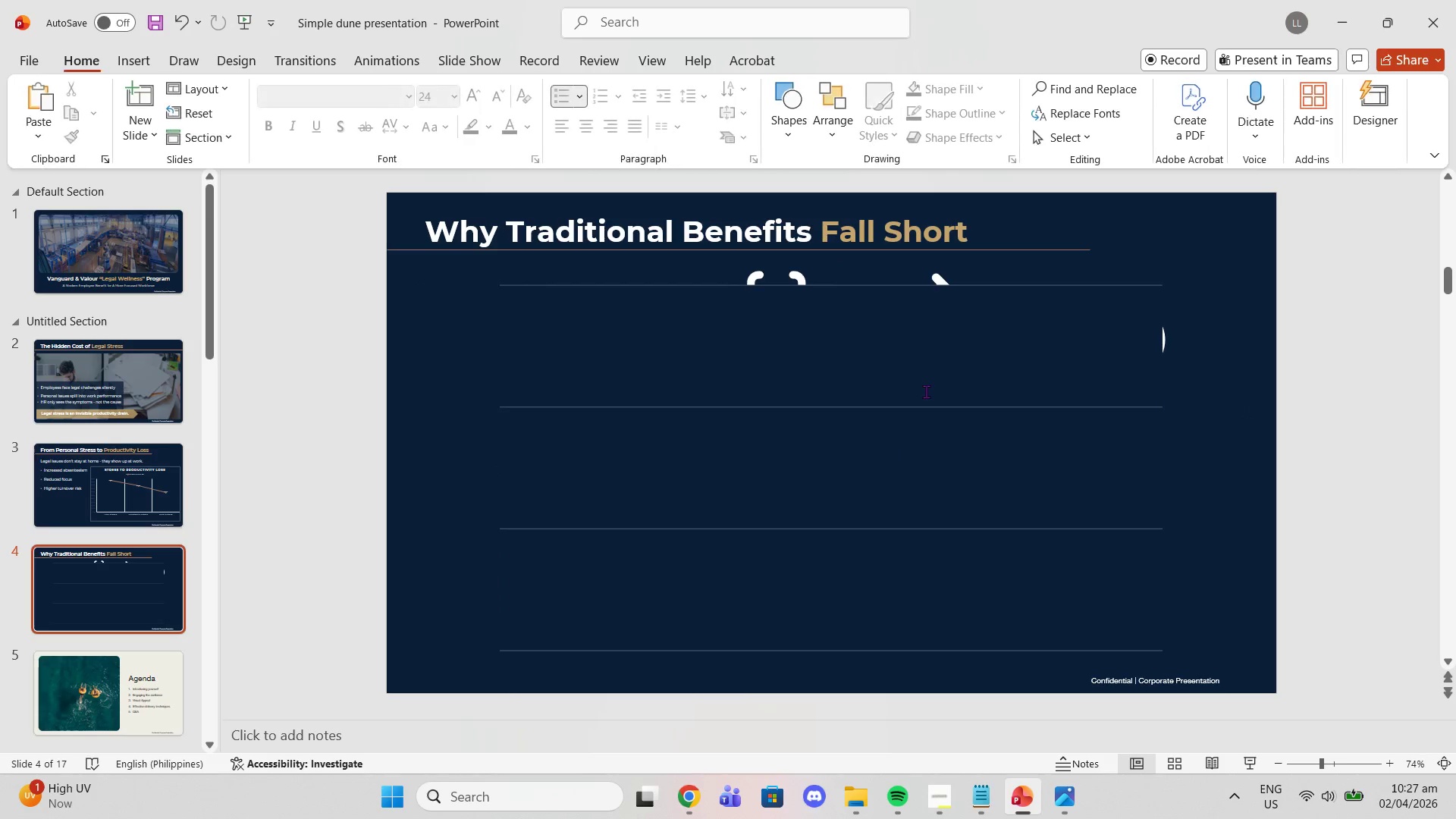 
left_click([924, 391])
 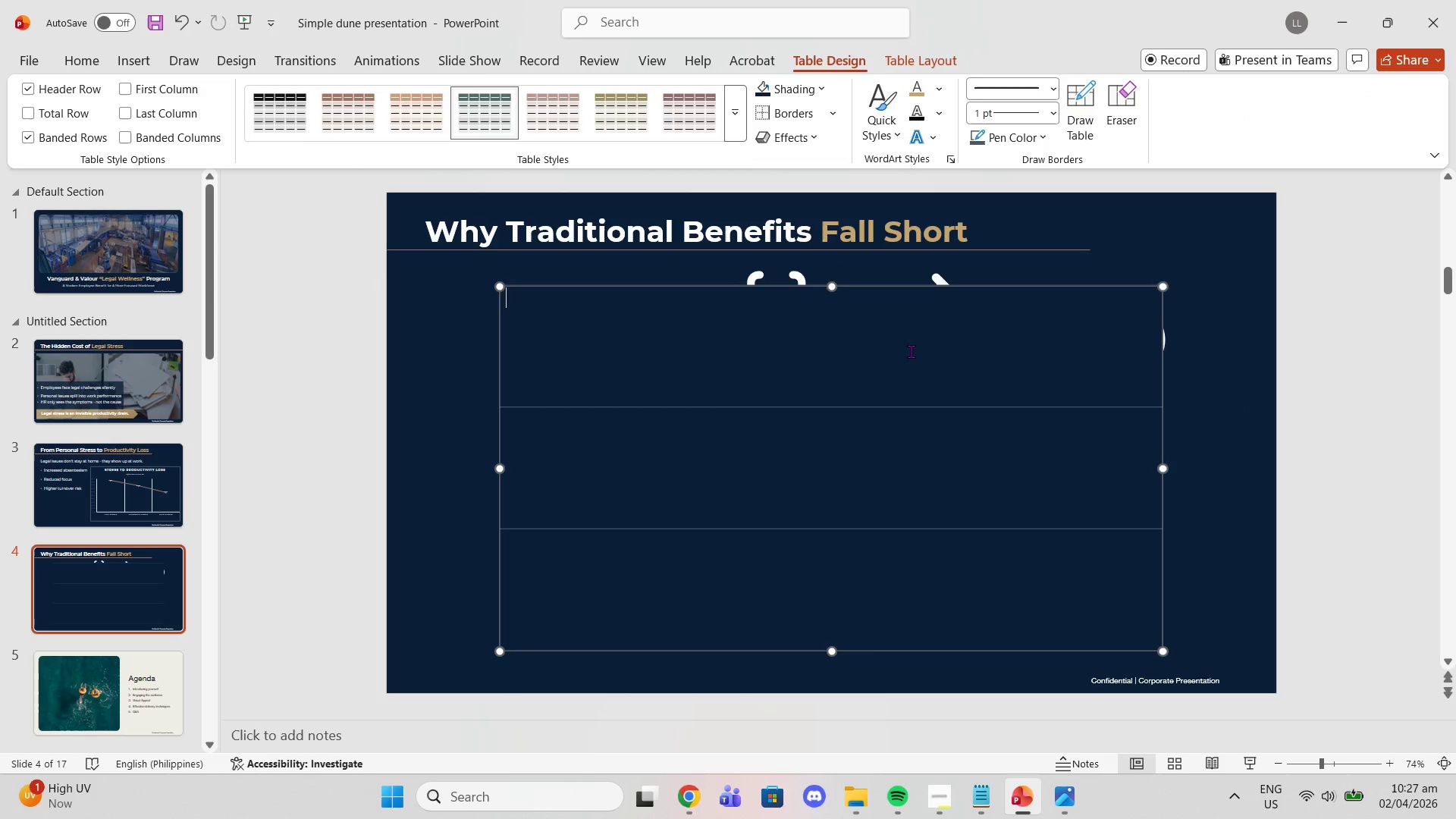 
left_click_drag(start_coordinate=[911, 351], to_coordinate=[877, 347])
 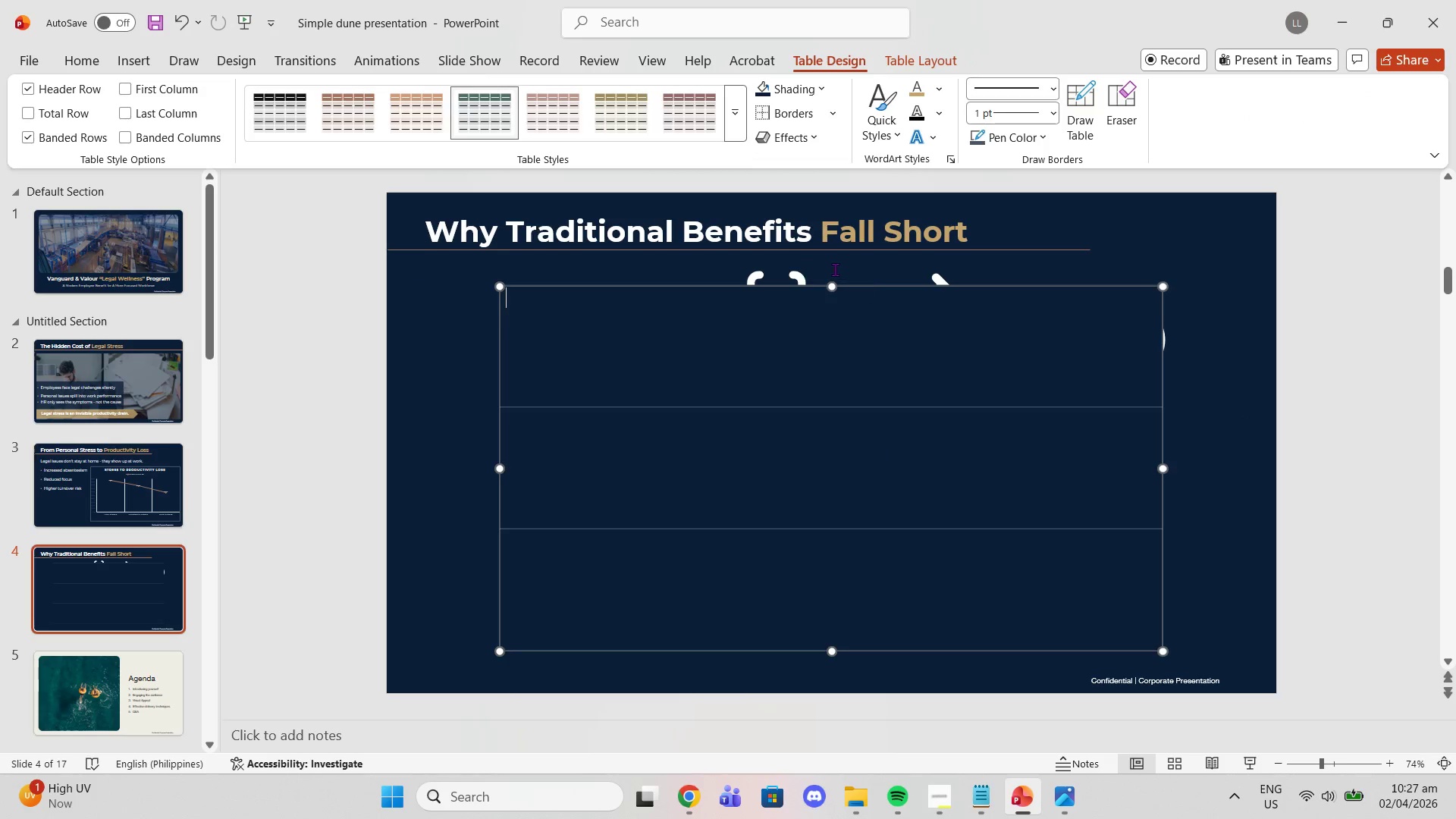 
left_click([835, 269])
 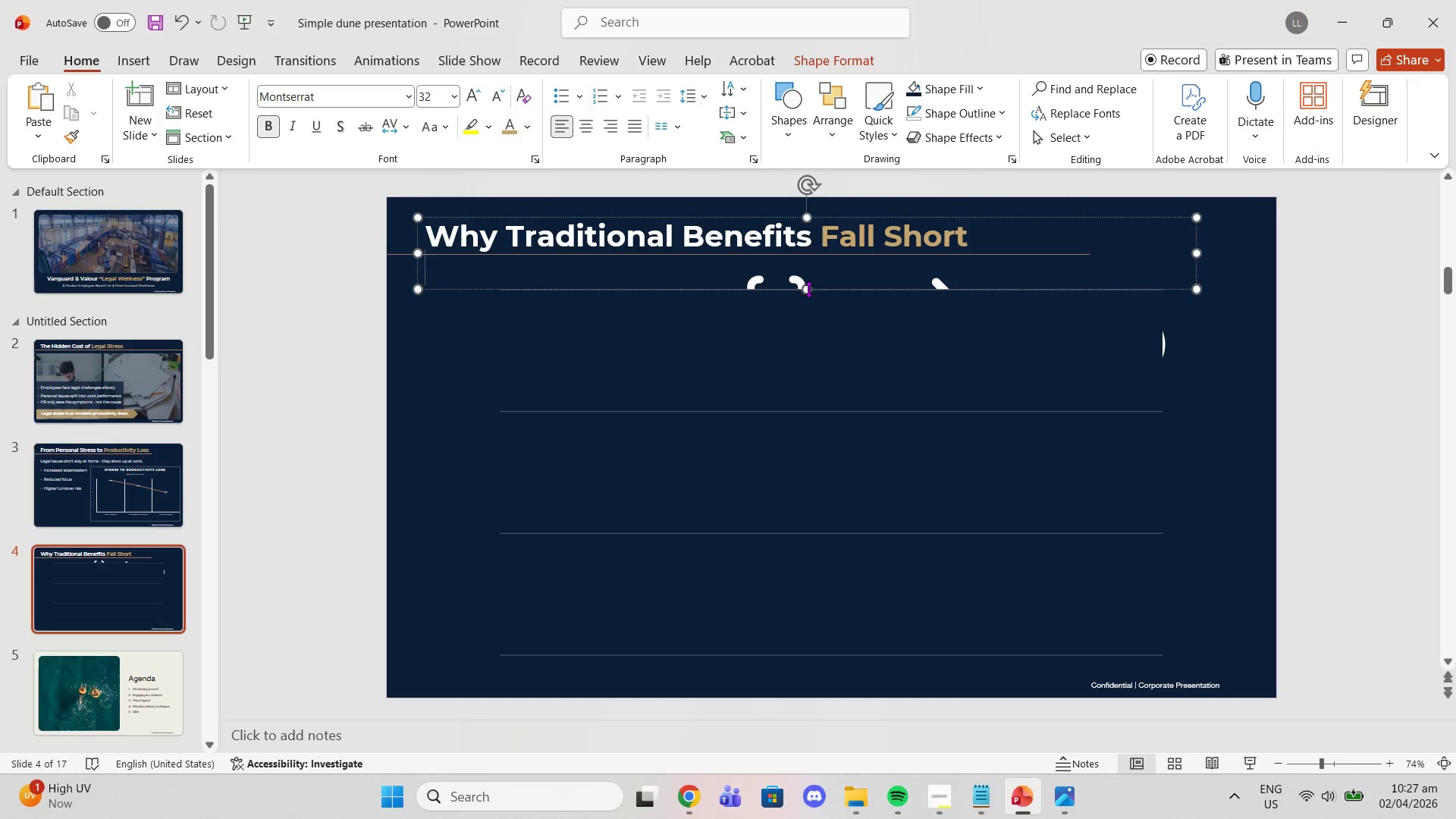 
left_click([831, 337])
 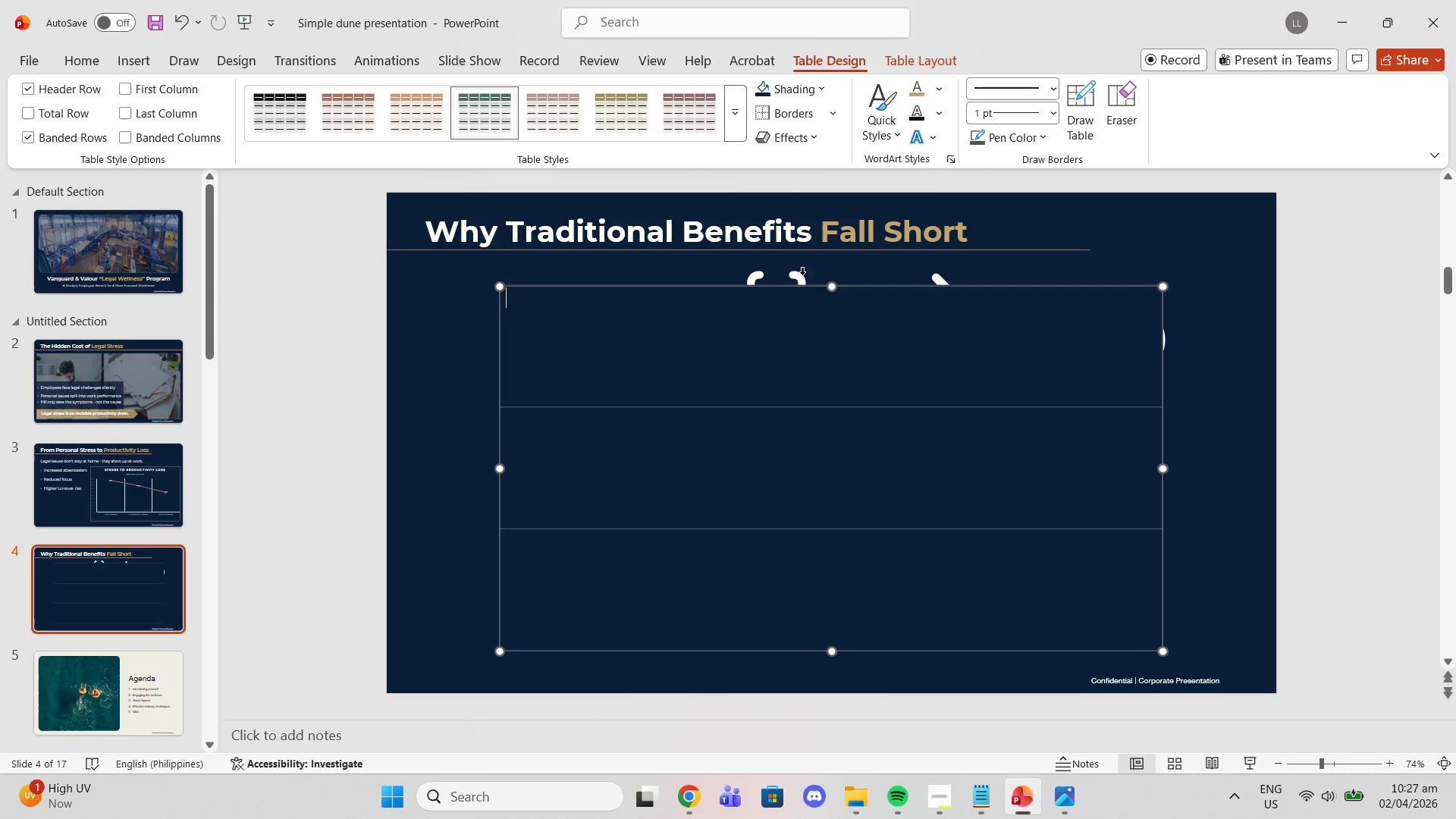 
left_click([792, 275])
 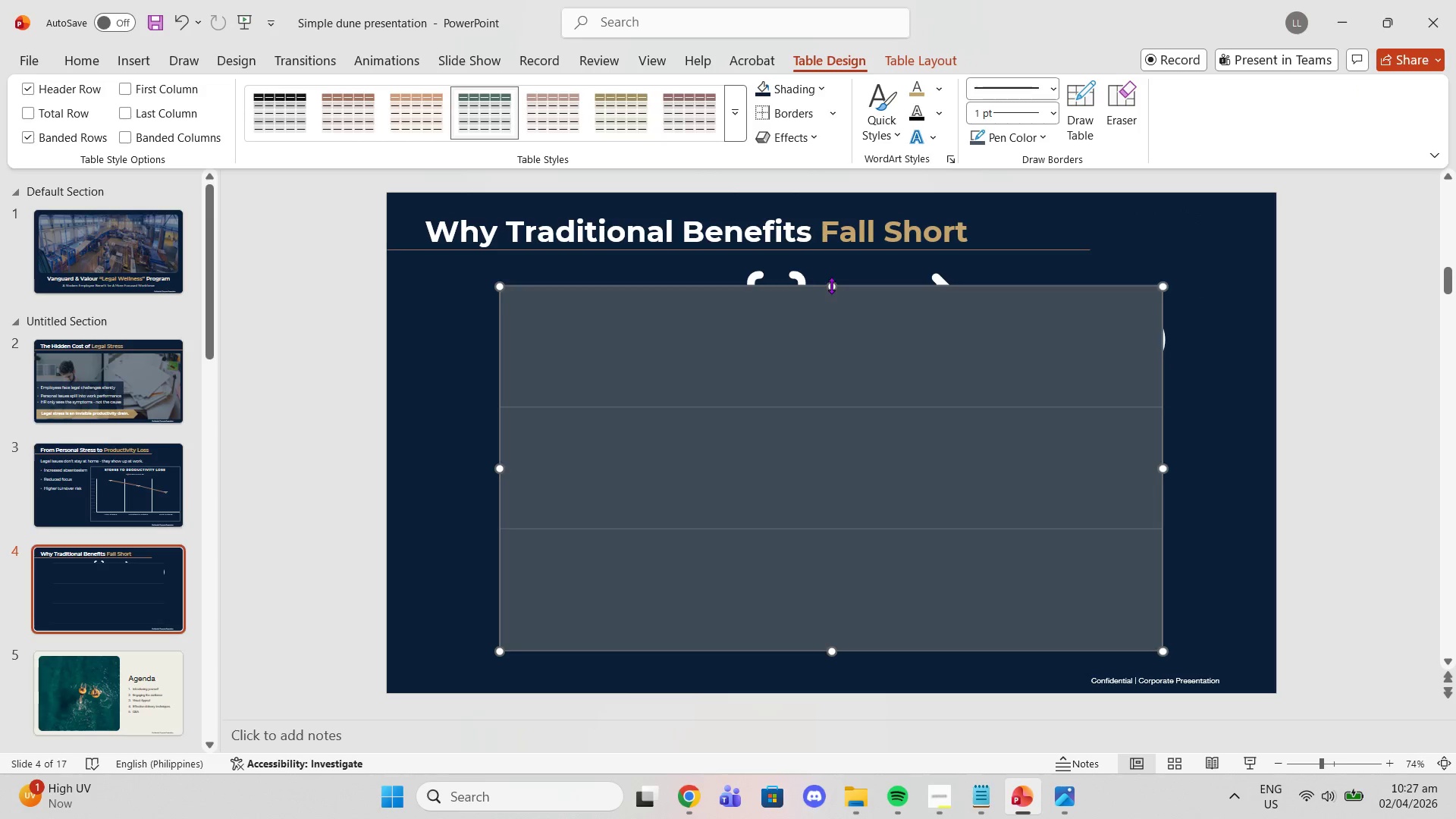 
left_click_drag(start_coordinate=[831, 285], to_coordinate=[878, 533])
 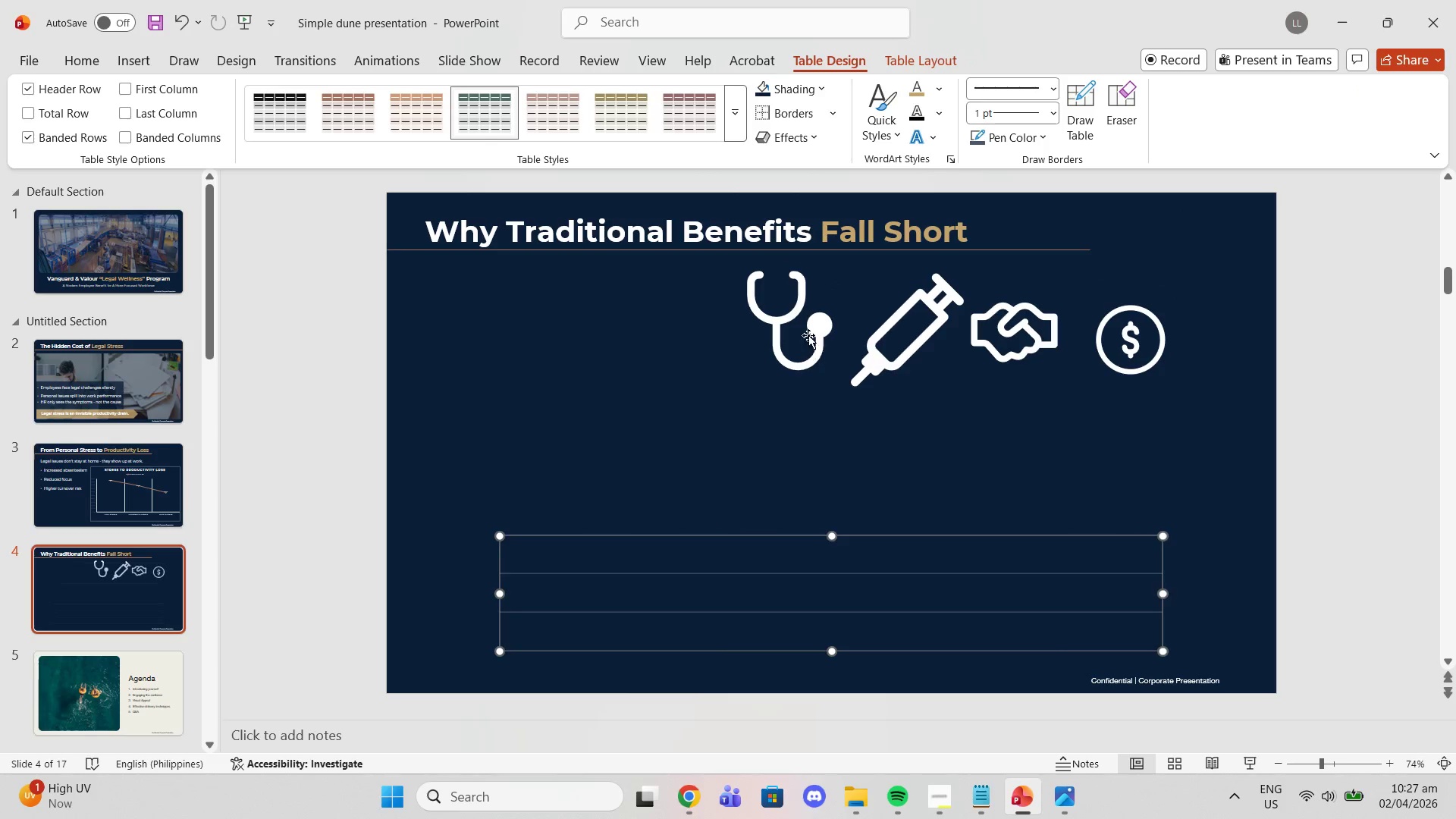 
left_click([808, 335])
 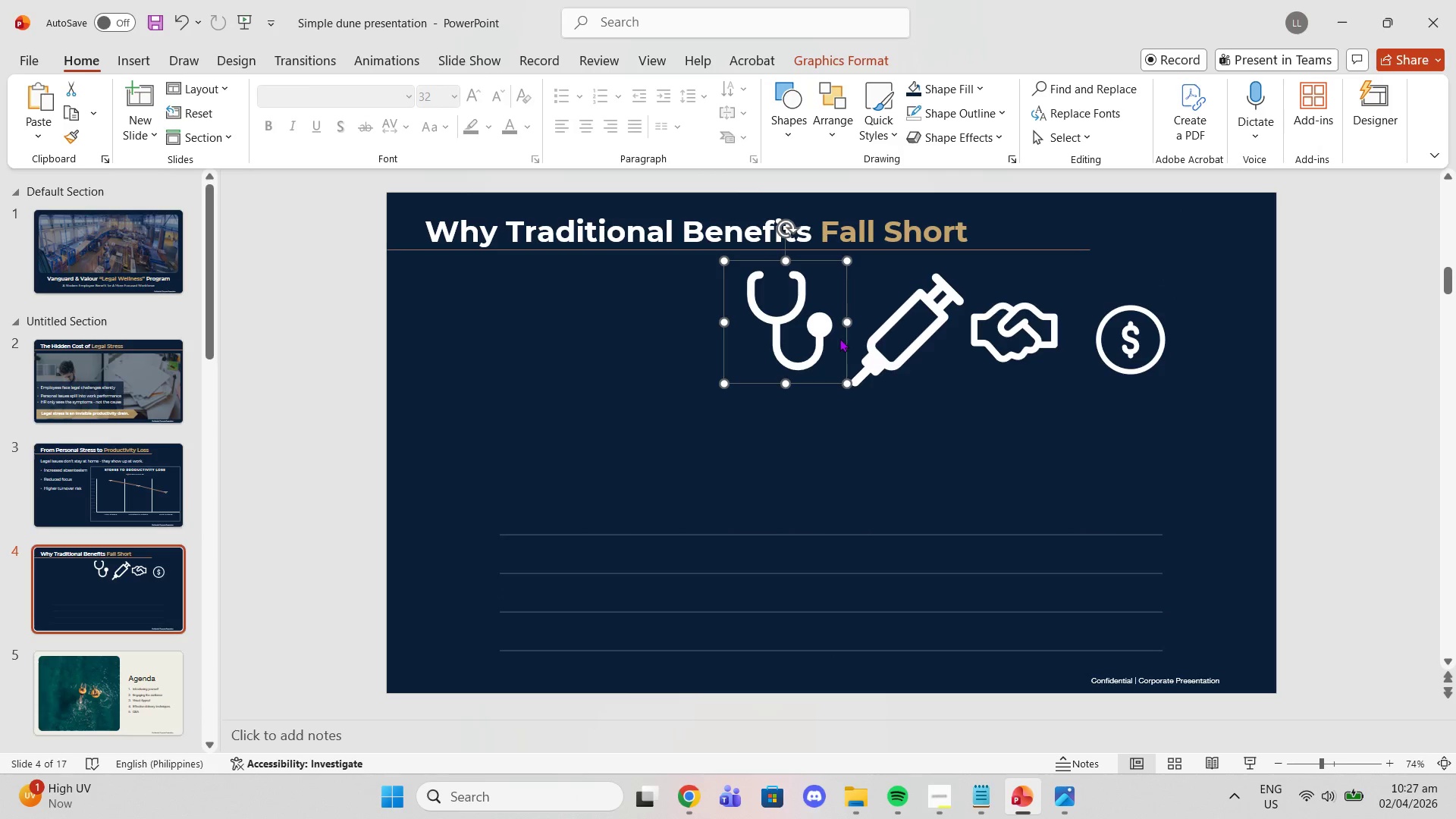 
key(Delete)
 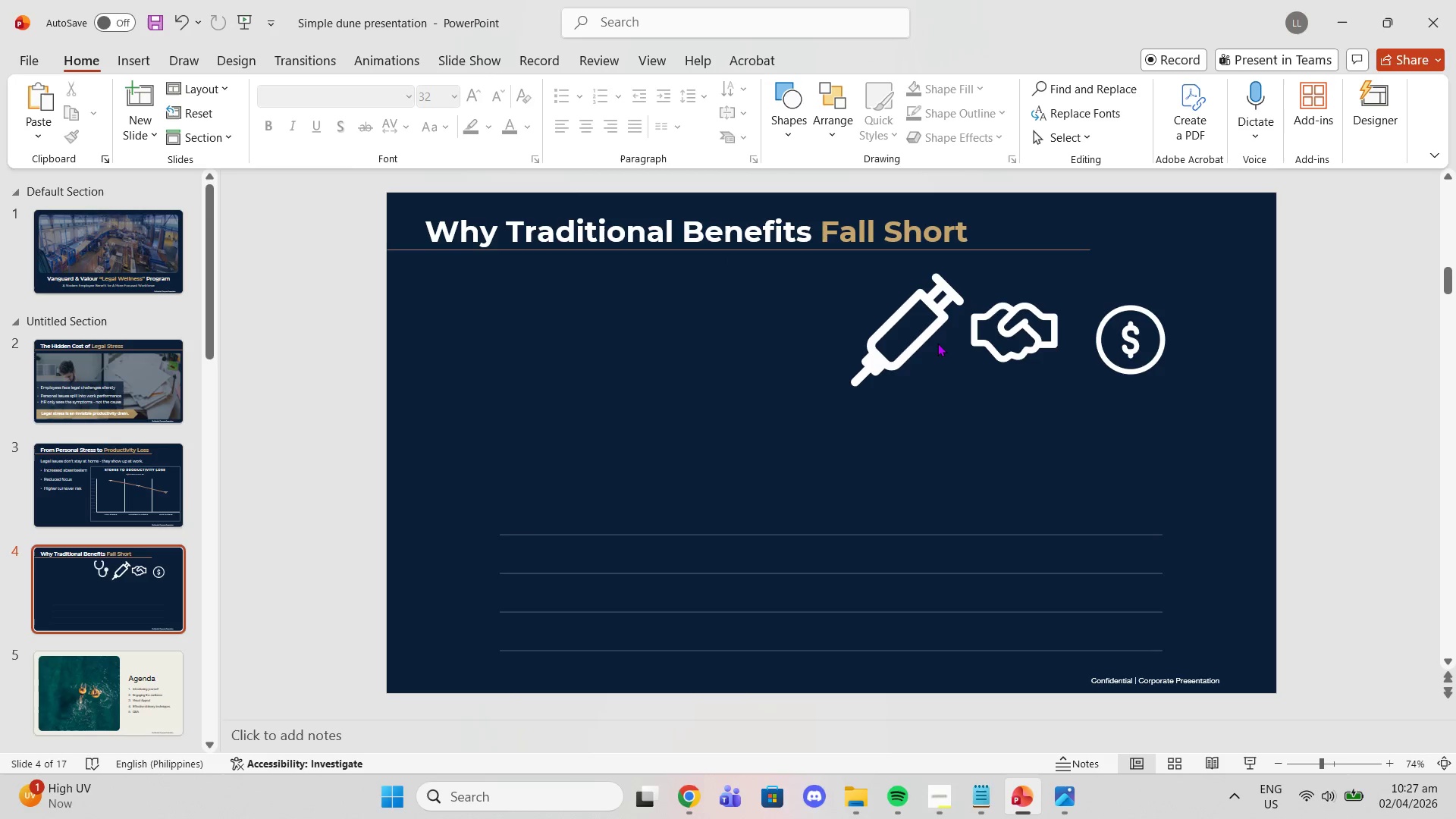 
left_click([937, 343])
 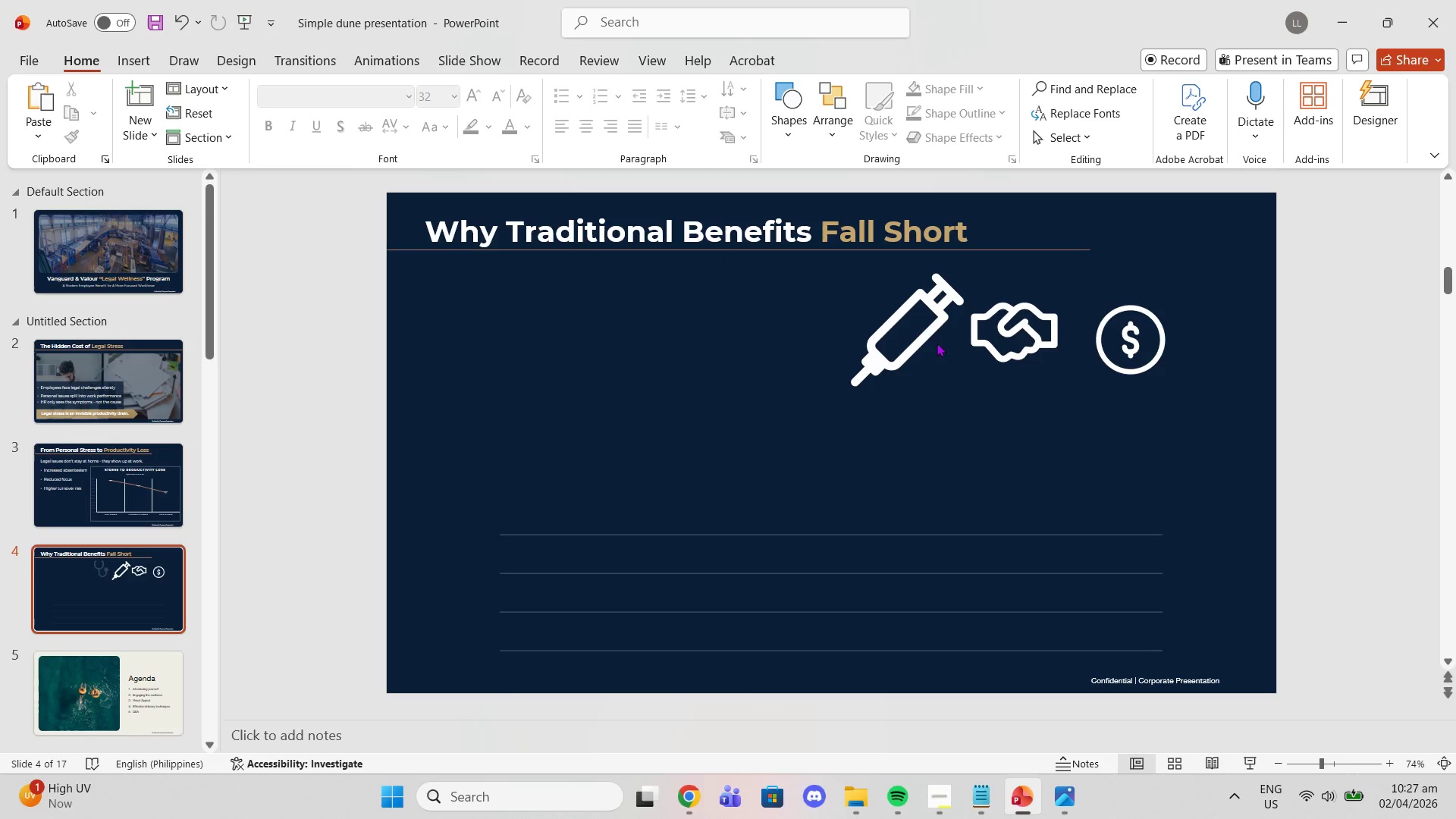 
key(Delete)
 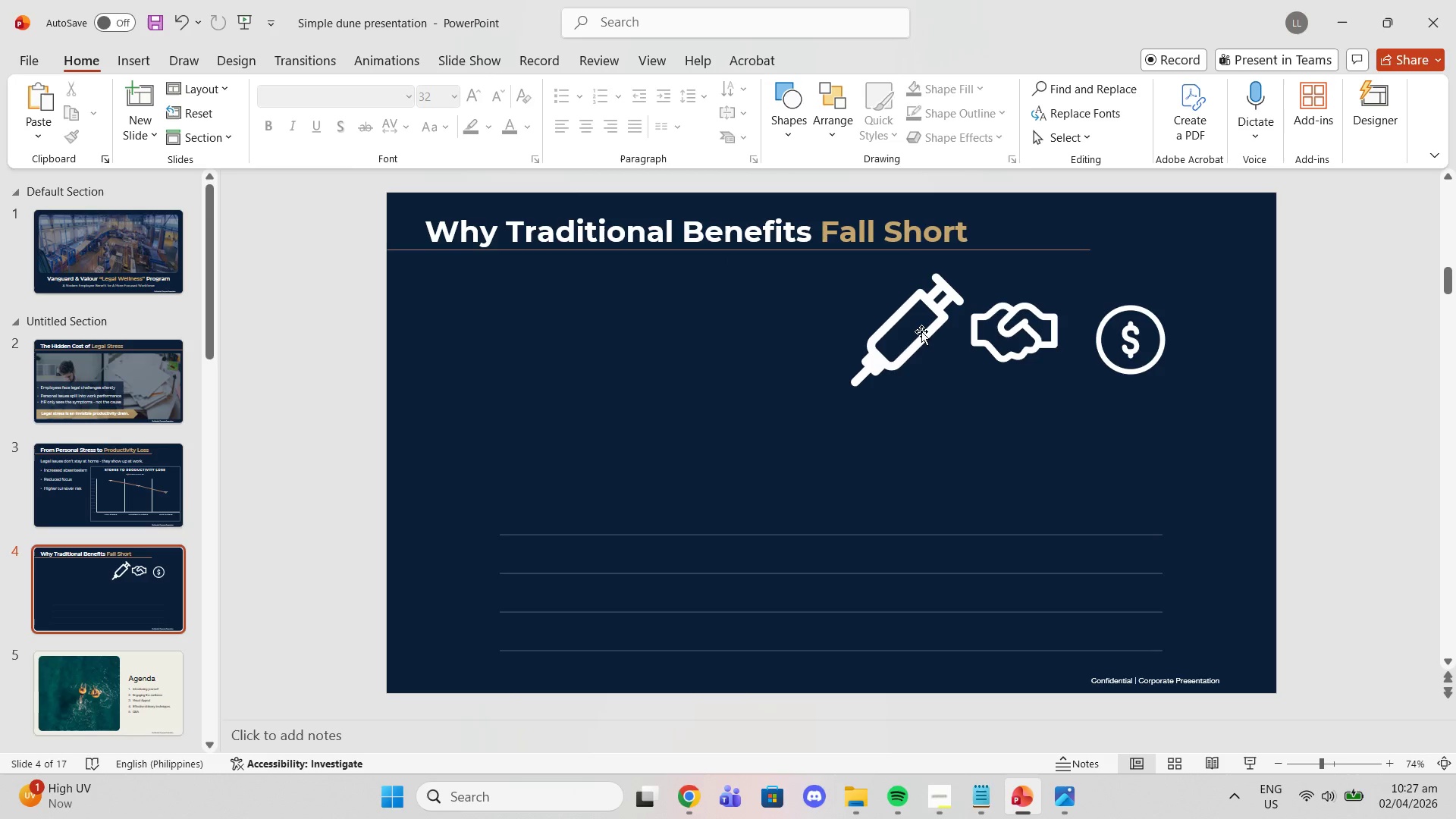 
double_click([921, 331])
 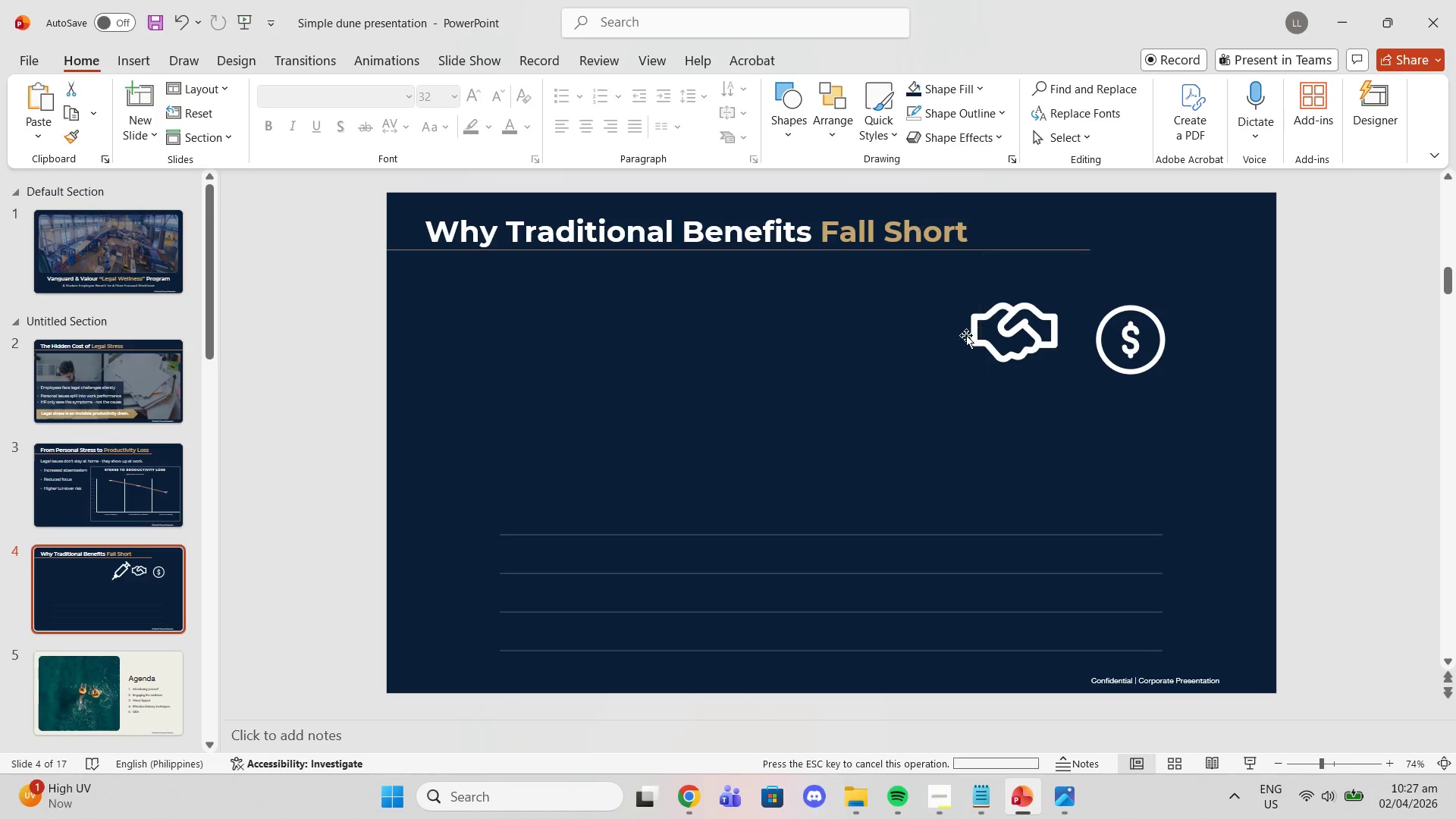 
key(Delete)
 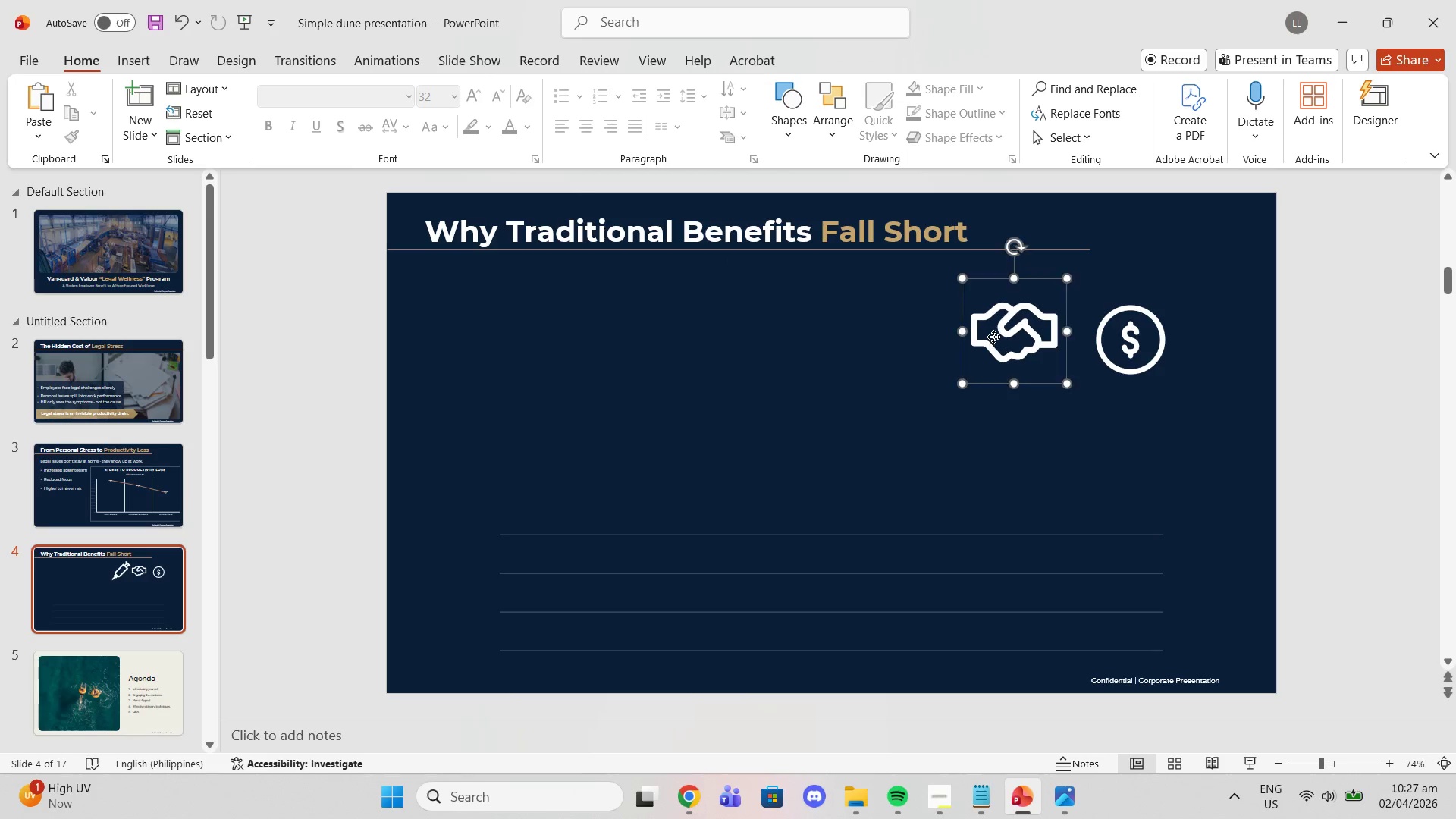 
triple_click([993, 337])
 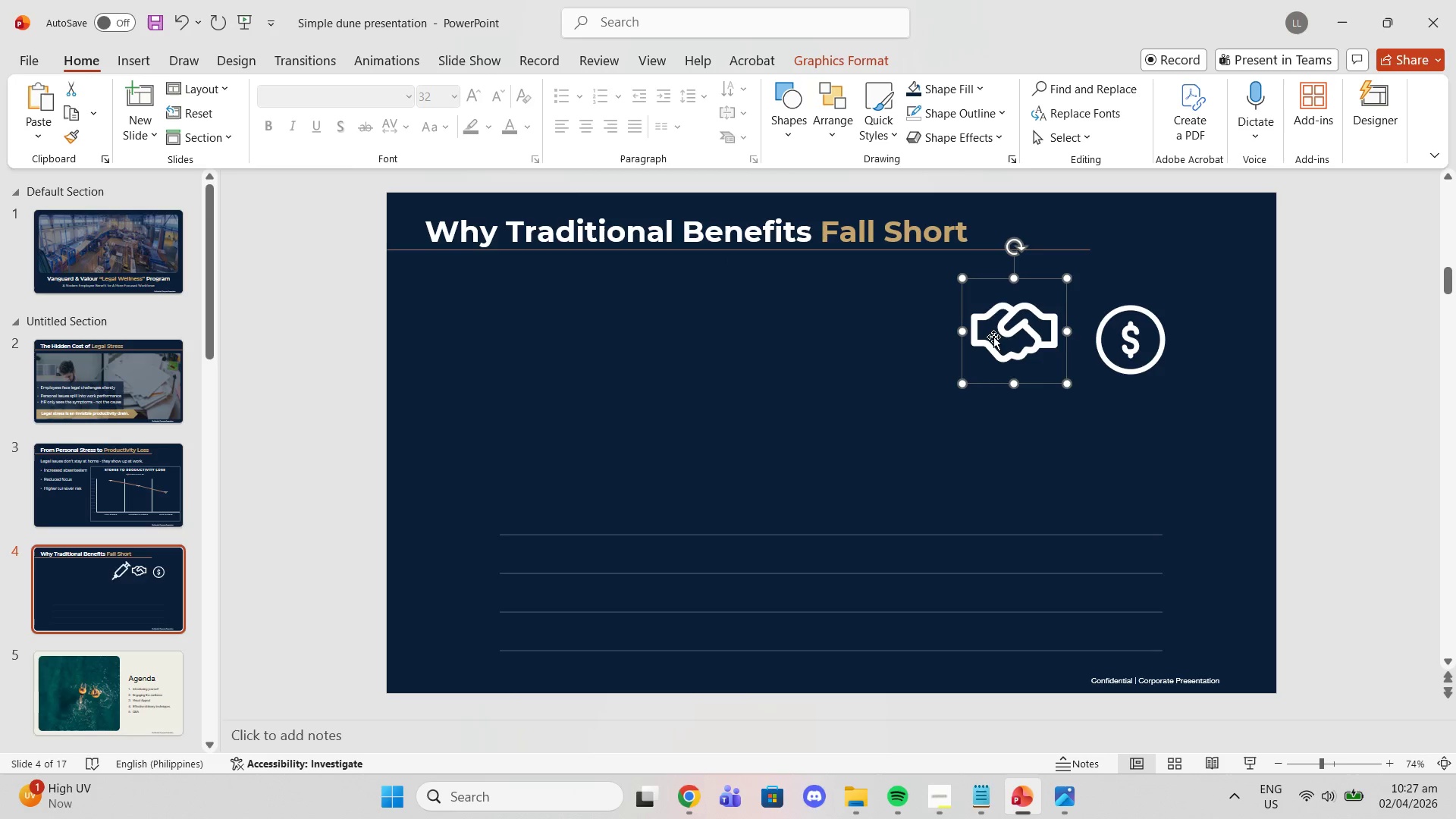 
key(Delete)
 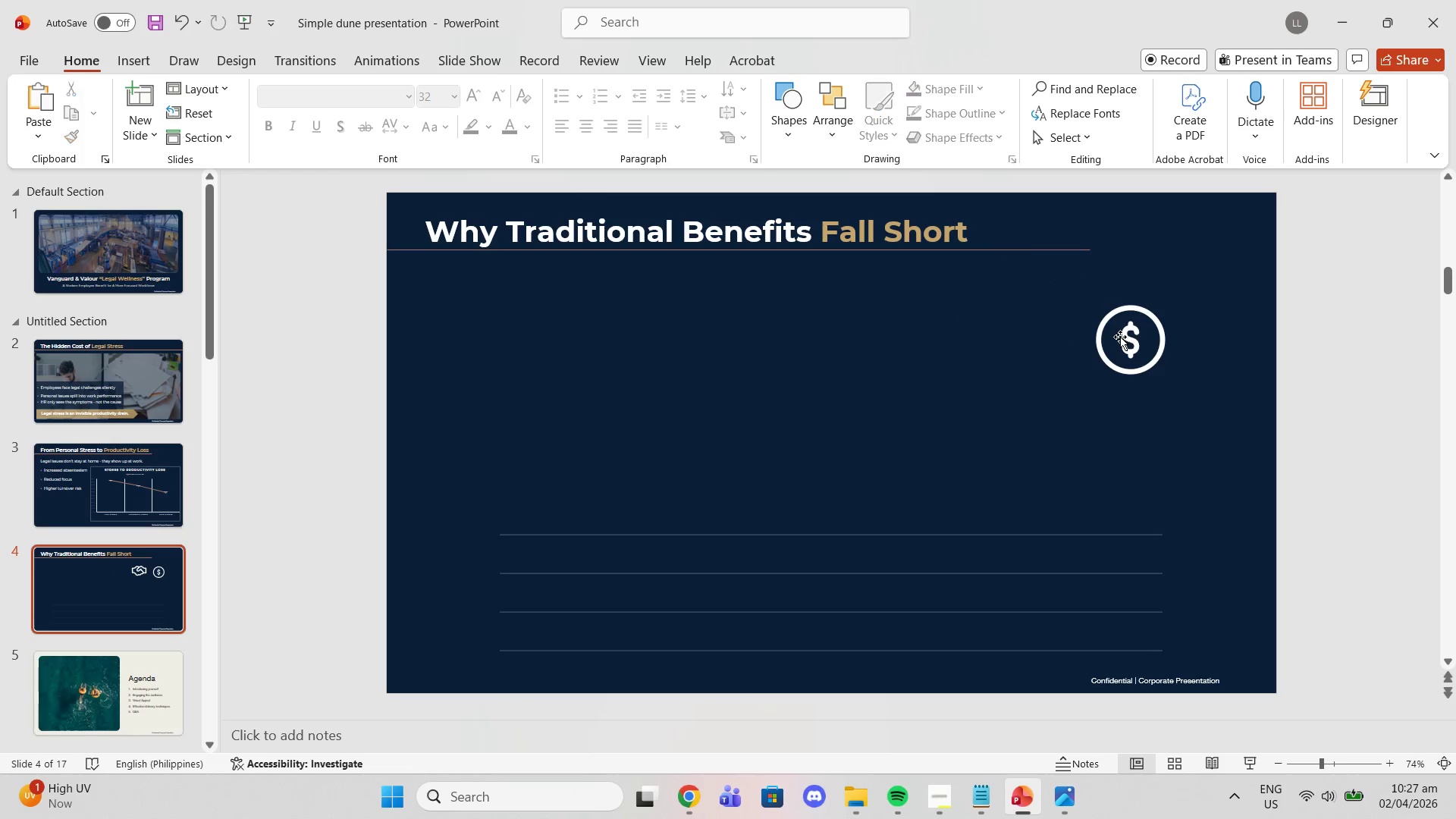 
key(Delete)
 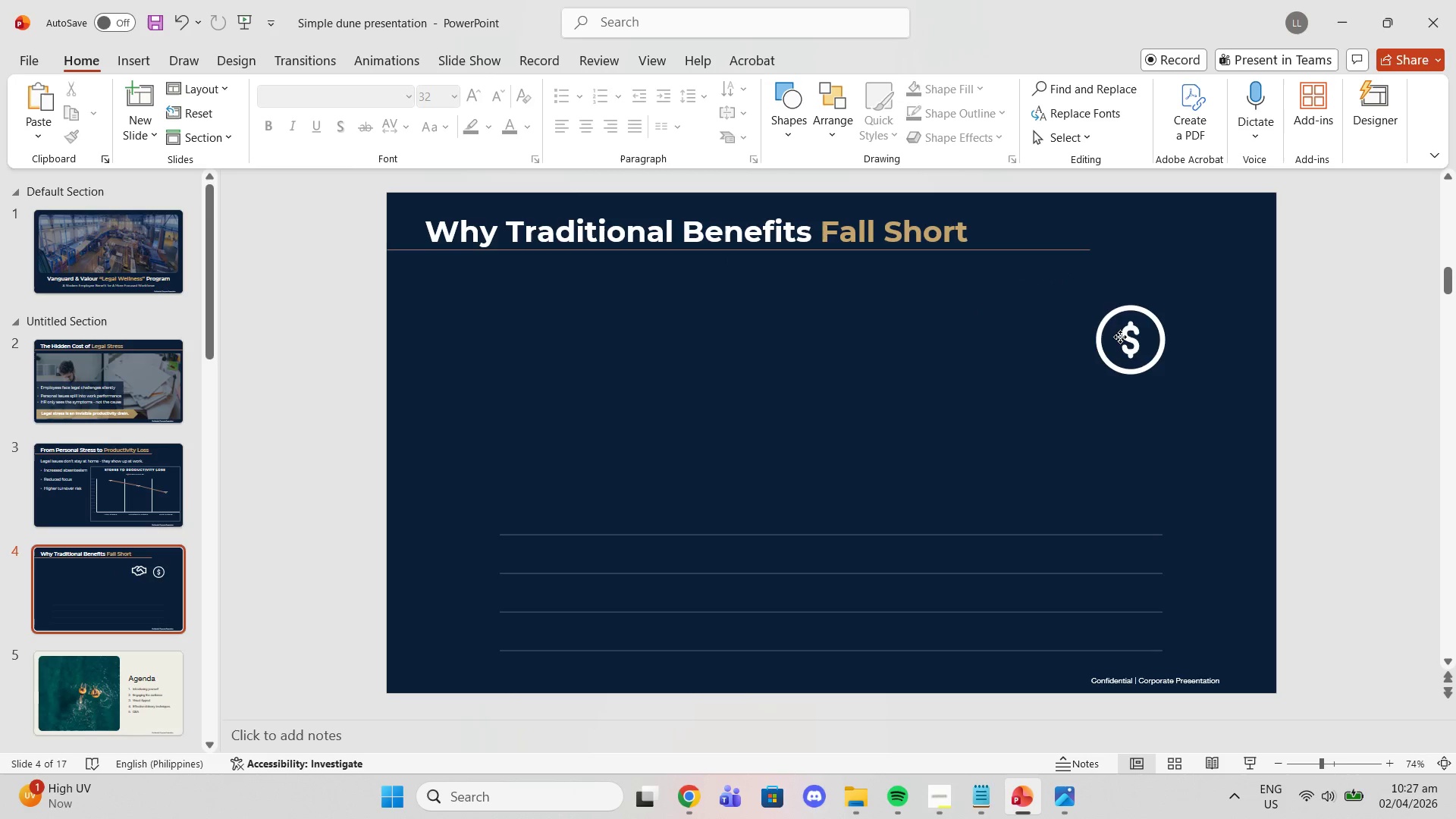 
left_click([1120, 337])
 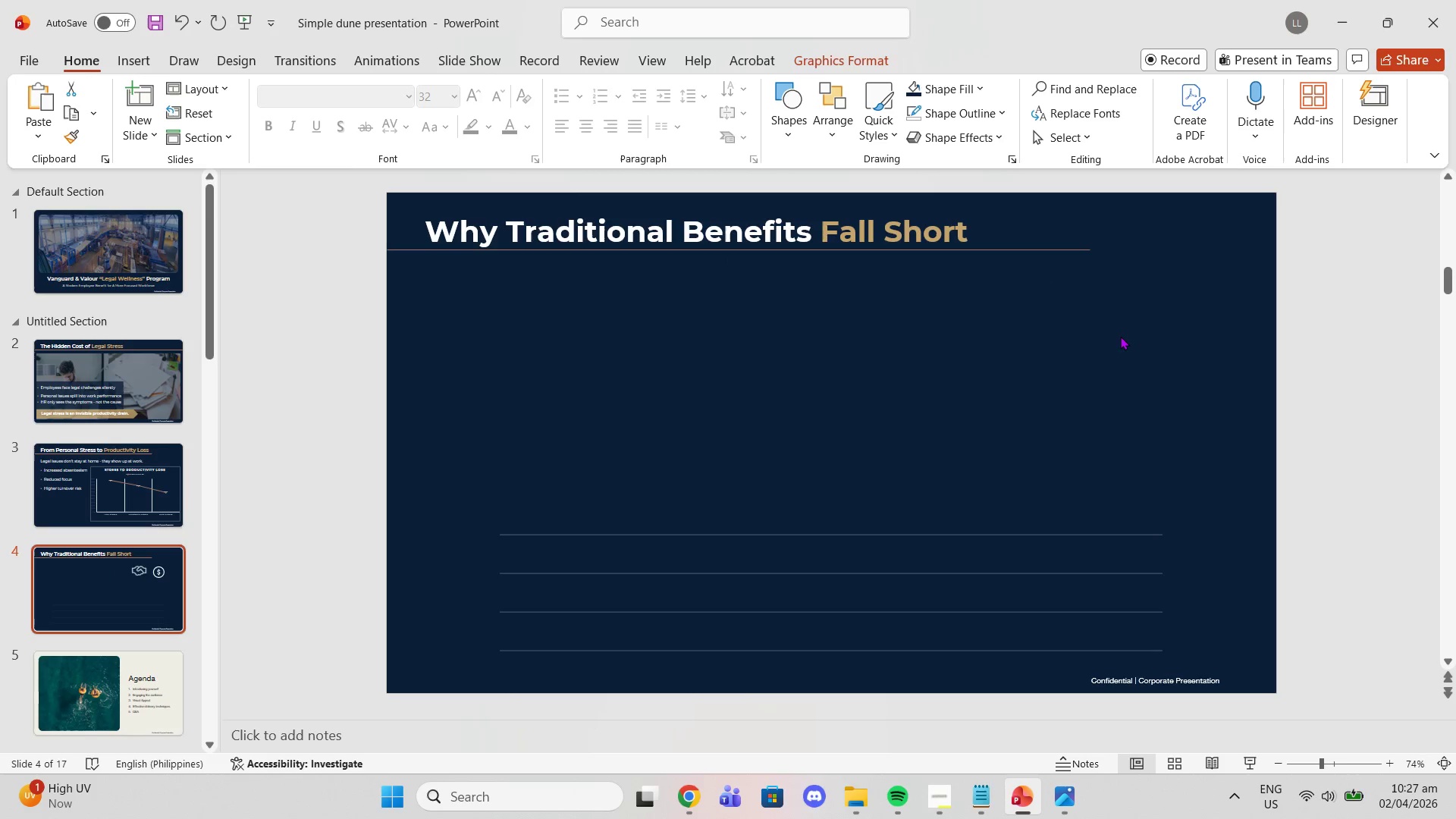 
key(Delete)
 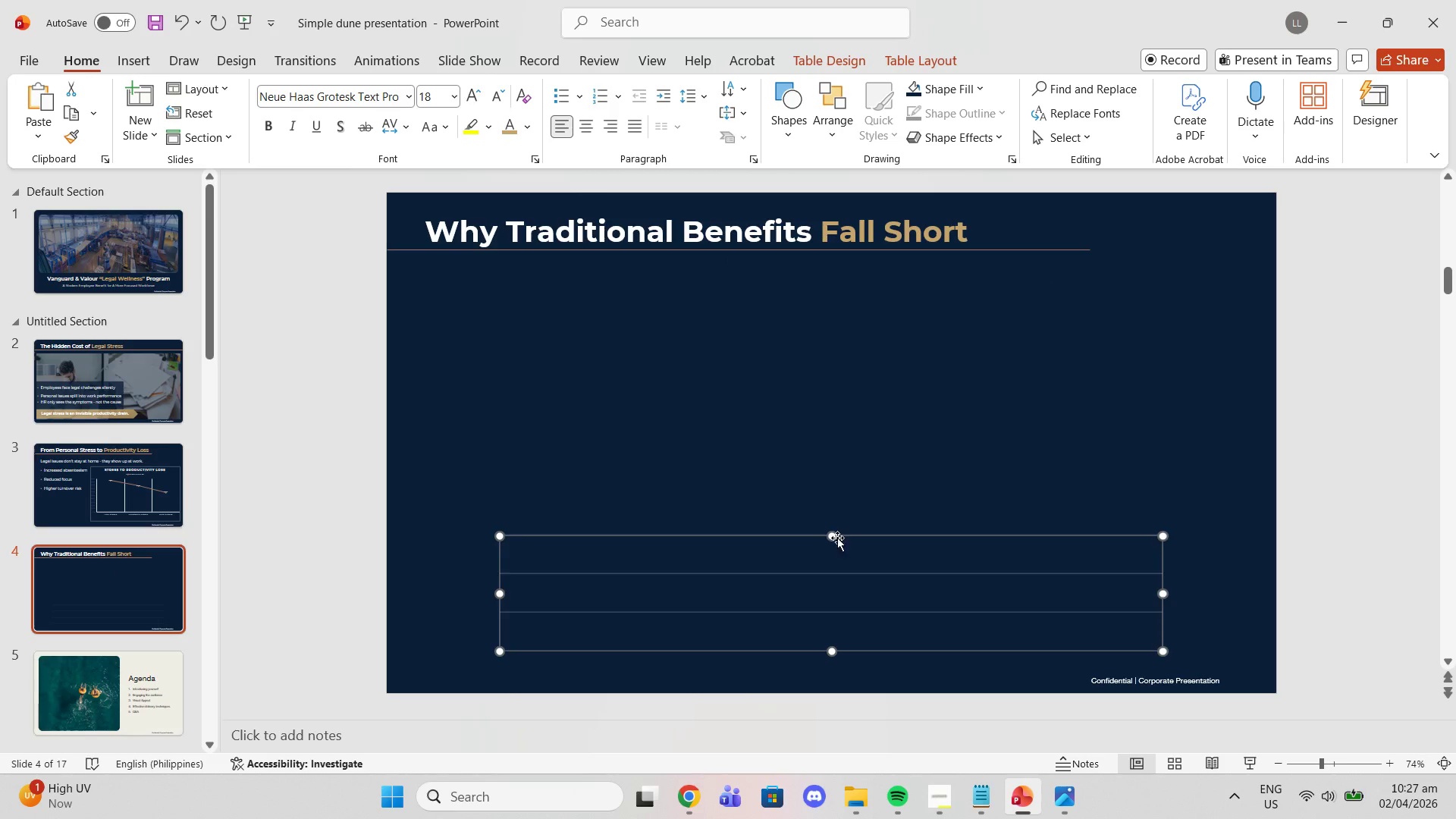 
left_click_drag(start_coordinate=[832, 535], to_coordinate=[831, 307])
 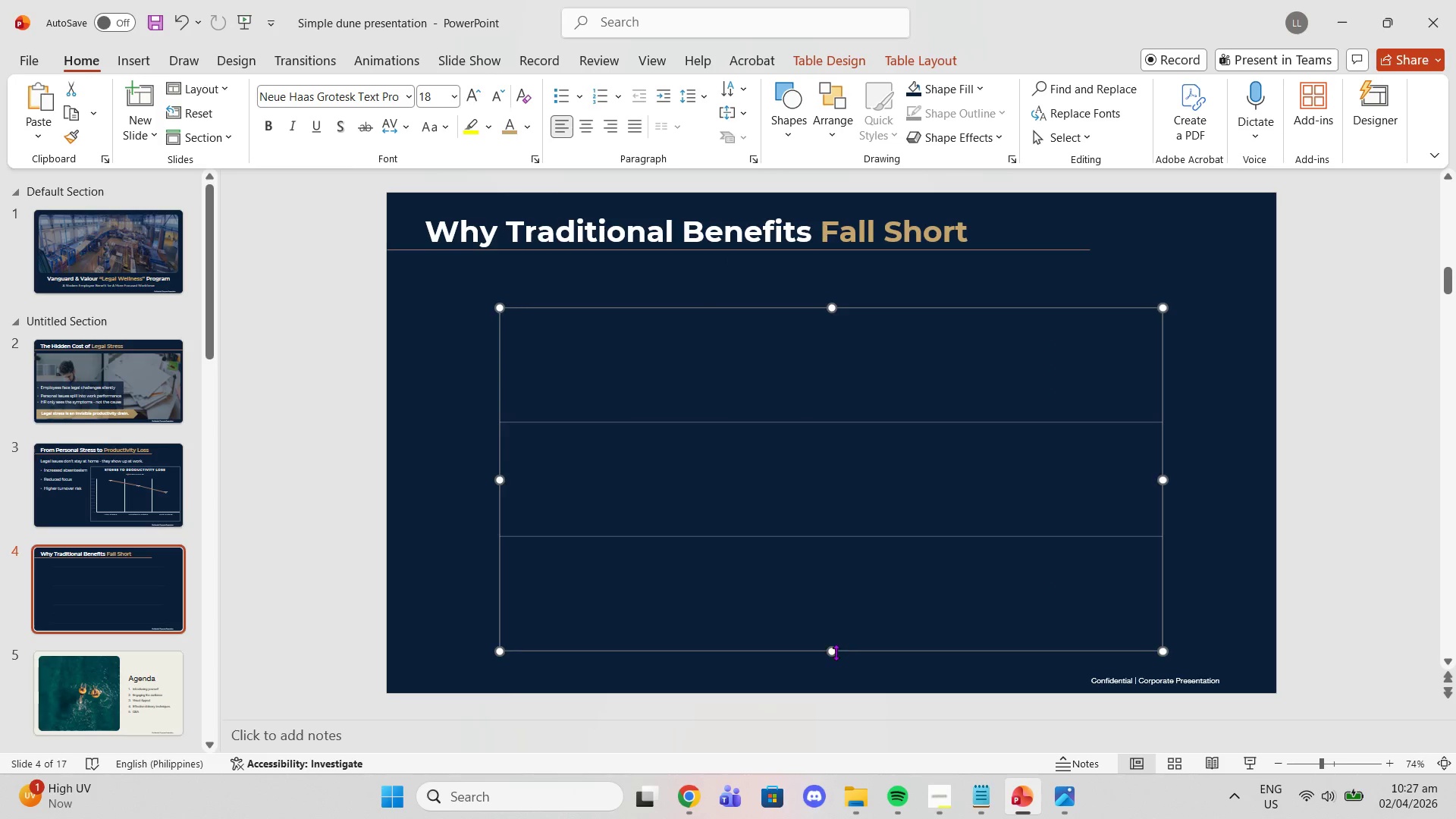 
left_click_drag(start_coordinate=[834, 654], to_coordinate=[833, 631])
 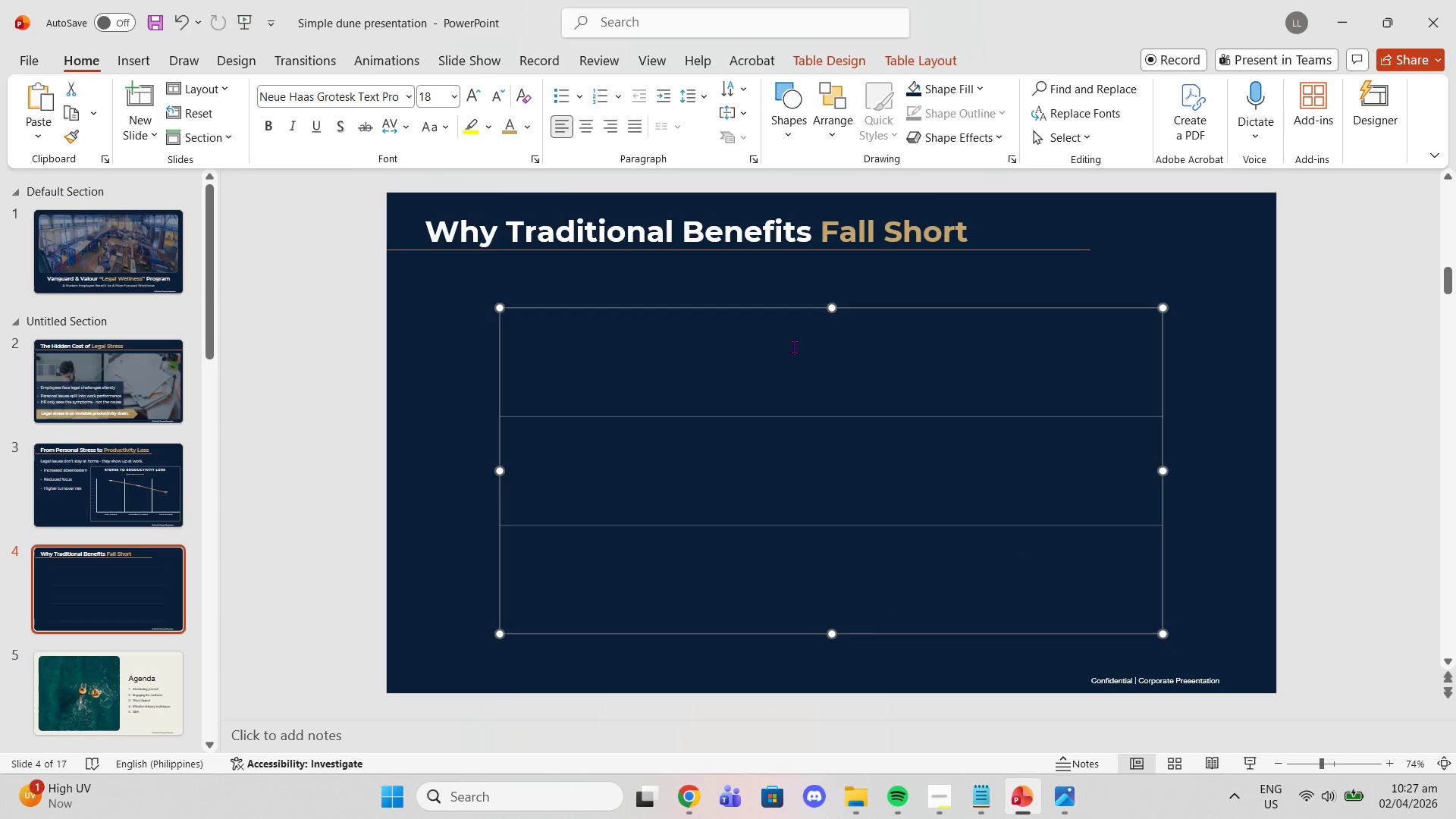 
left_click_drag(start_coordinate=[794, 347], to_coordinate=[941, 565])
 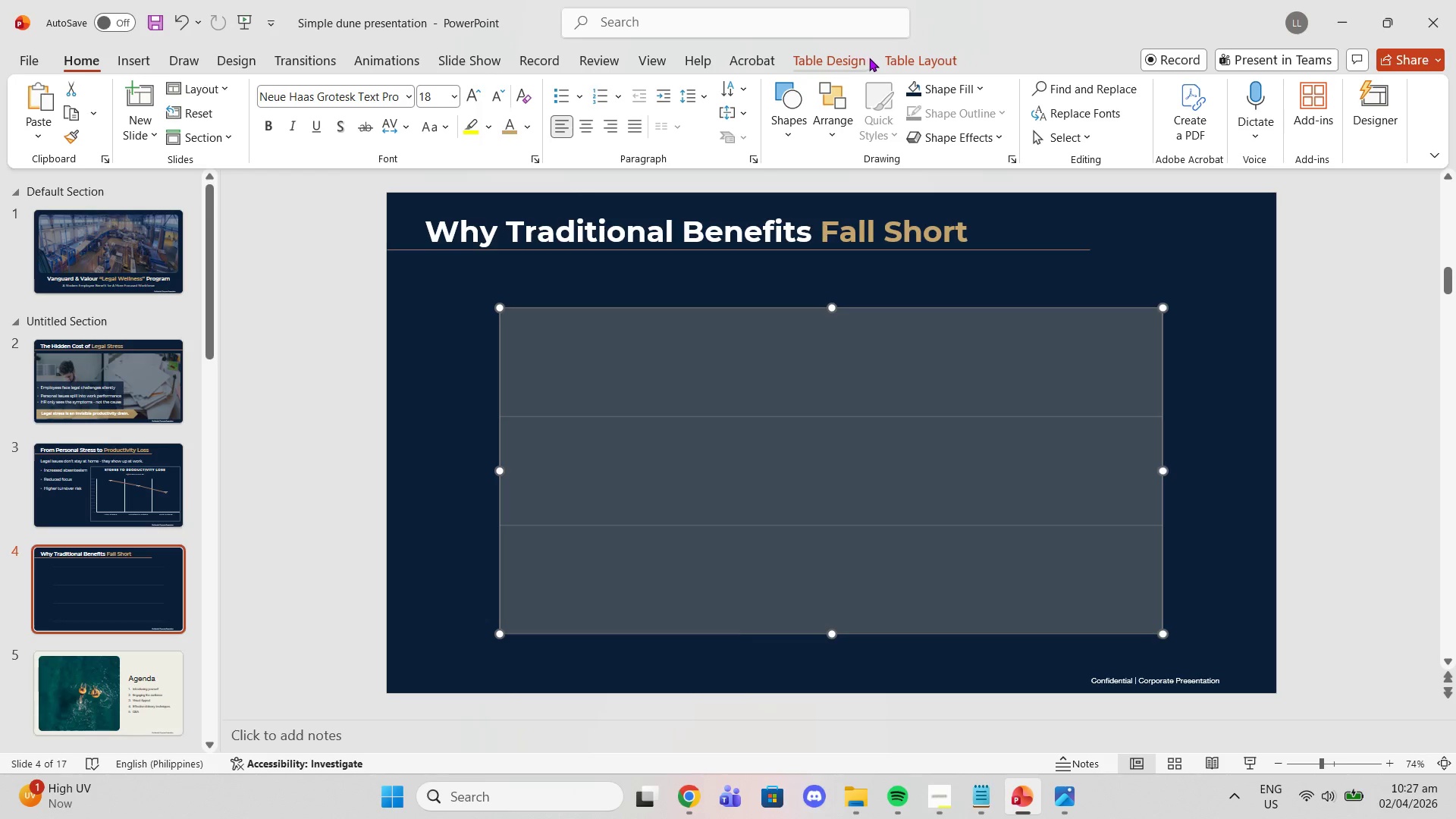 
left_click([891, 55])
 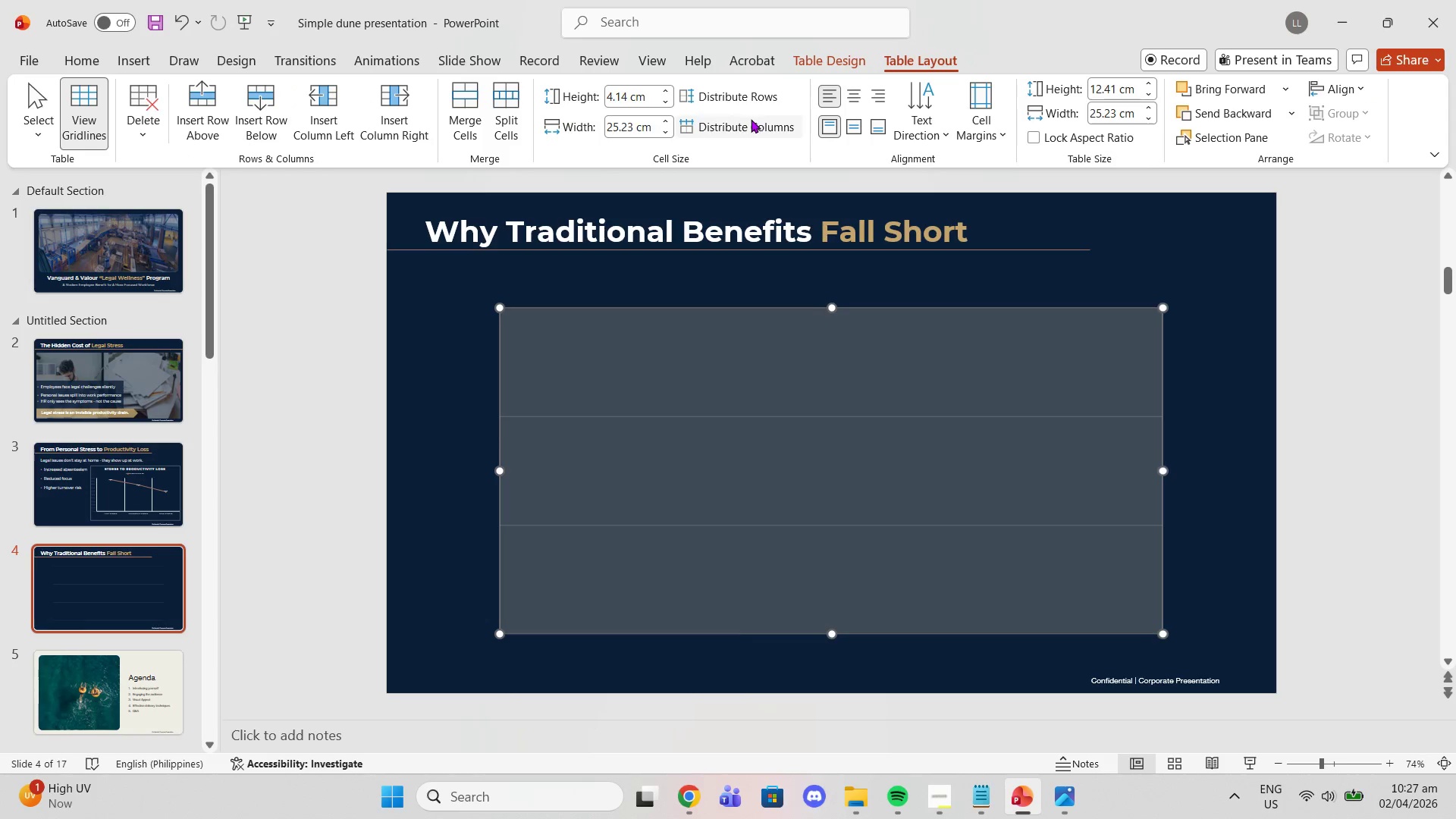 
left_click([747, 98])
 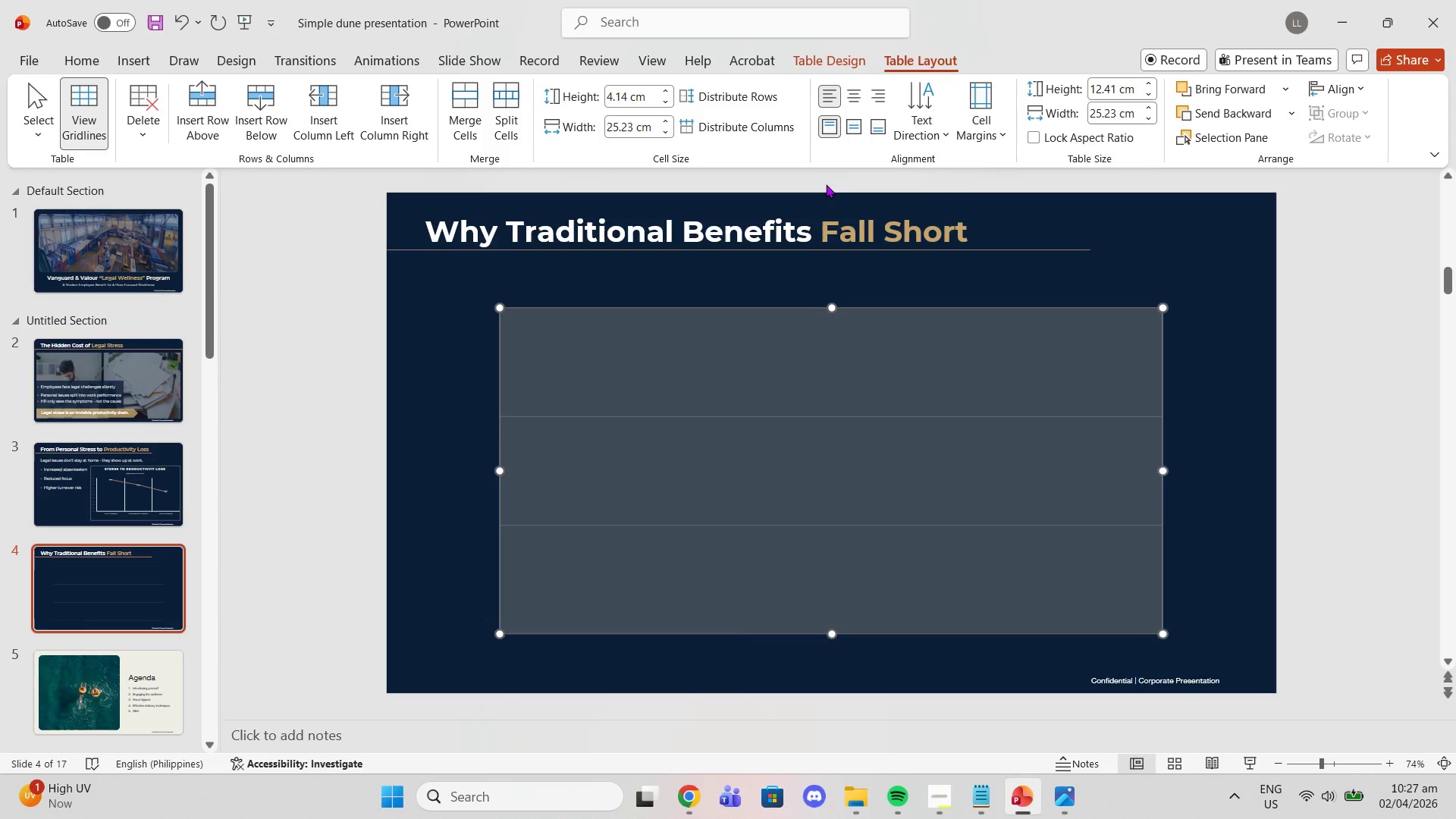 
left_click_drag(start_coordinate=[830, 311], to_coordinate=[830, 293])
 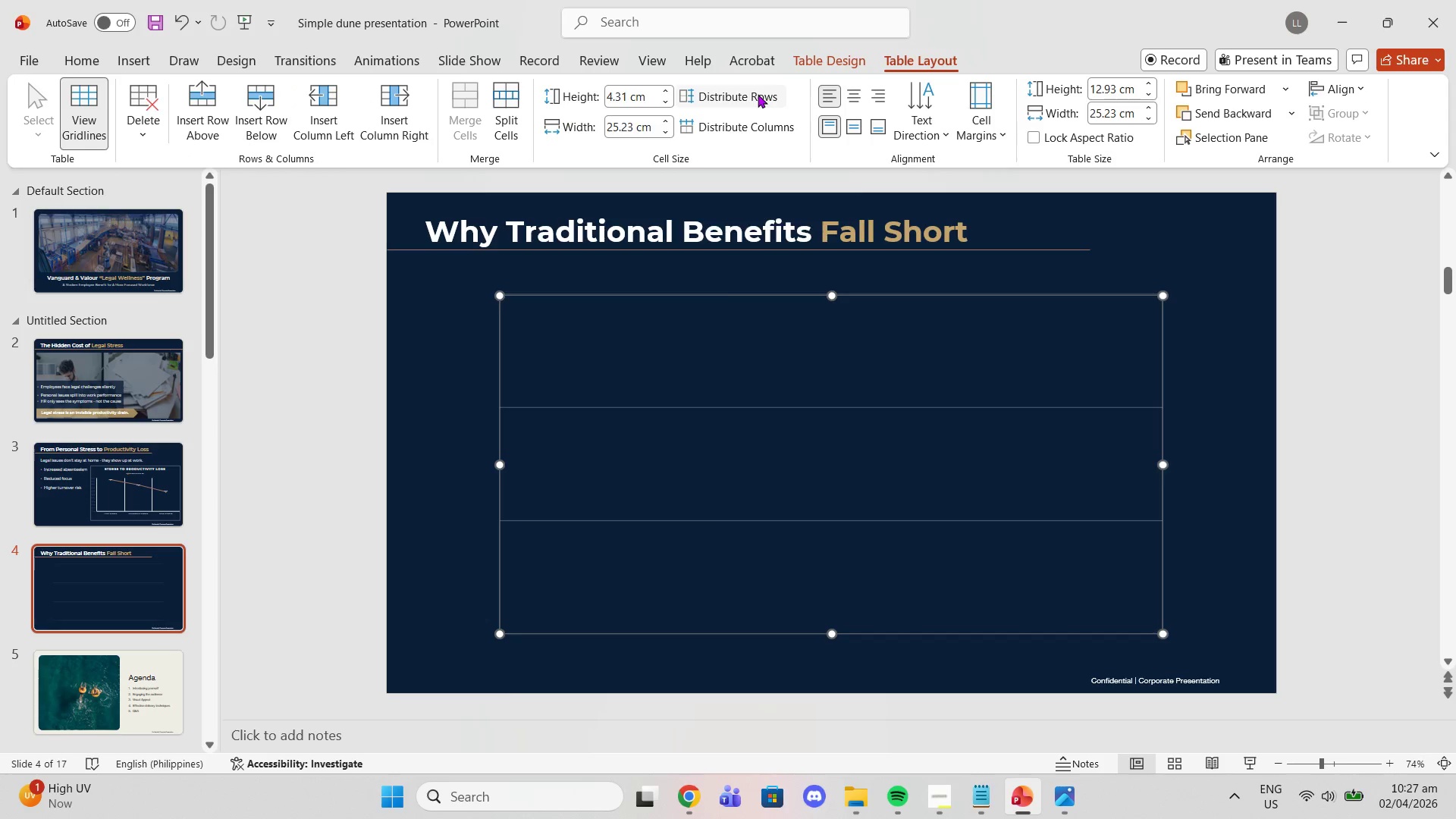 
left_click([758, 136])
 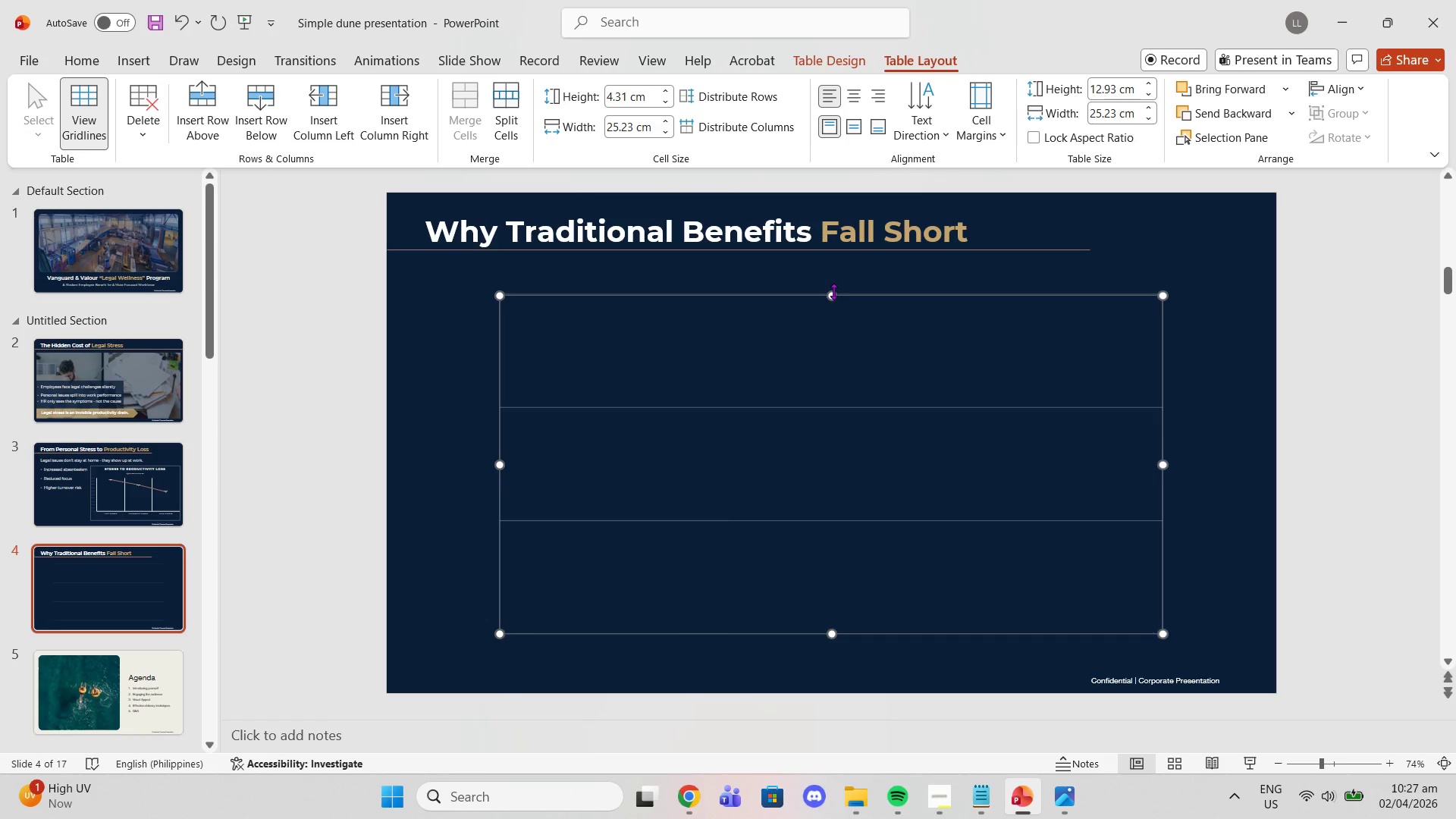 
left_click_drag(start_coordinate=[833, 294], to_coordinate=[830, 281])
 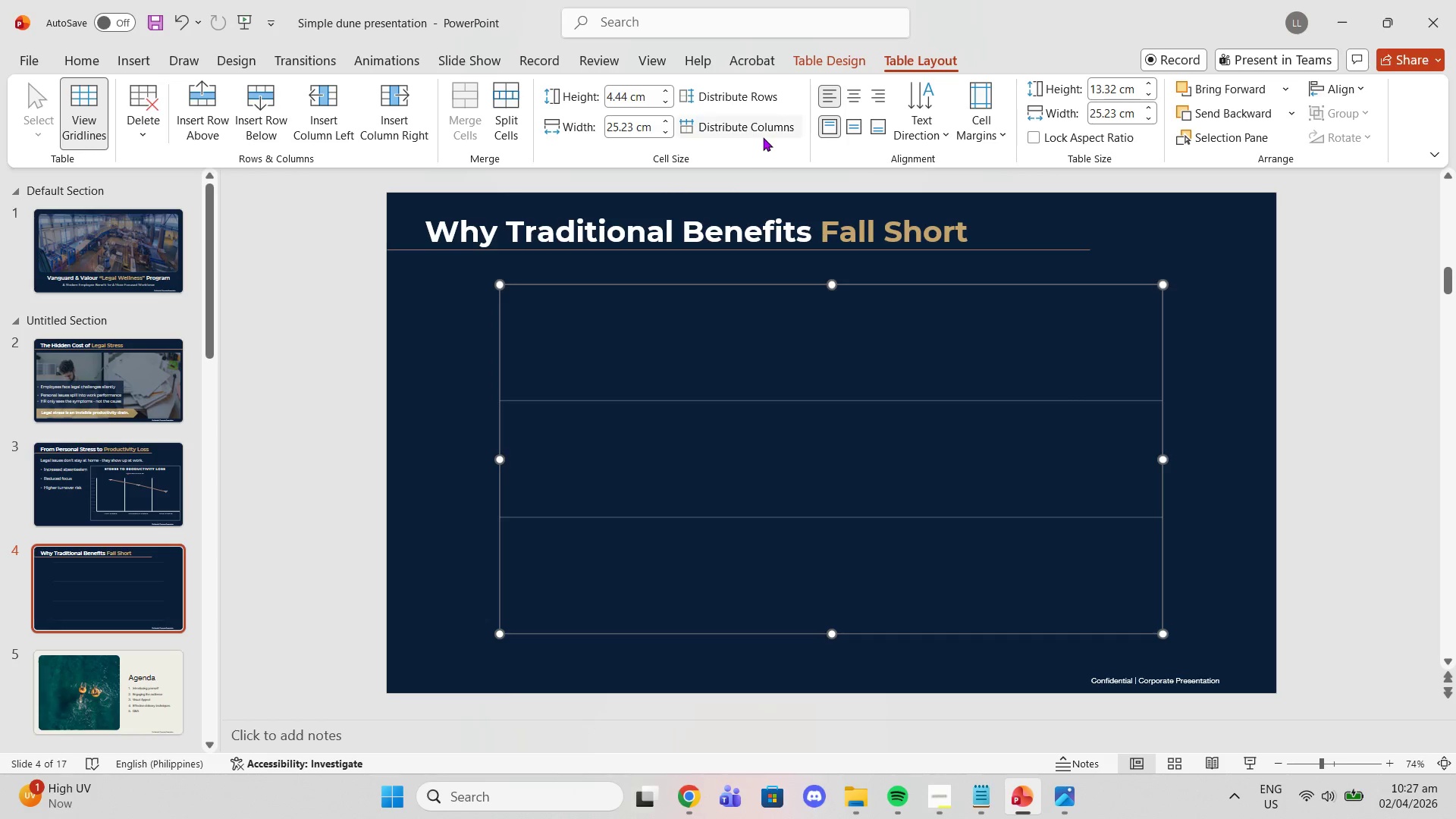 
left_click([763, 137])
 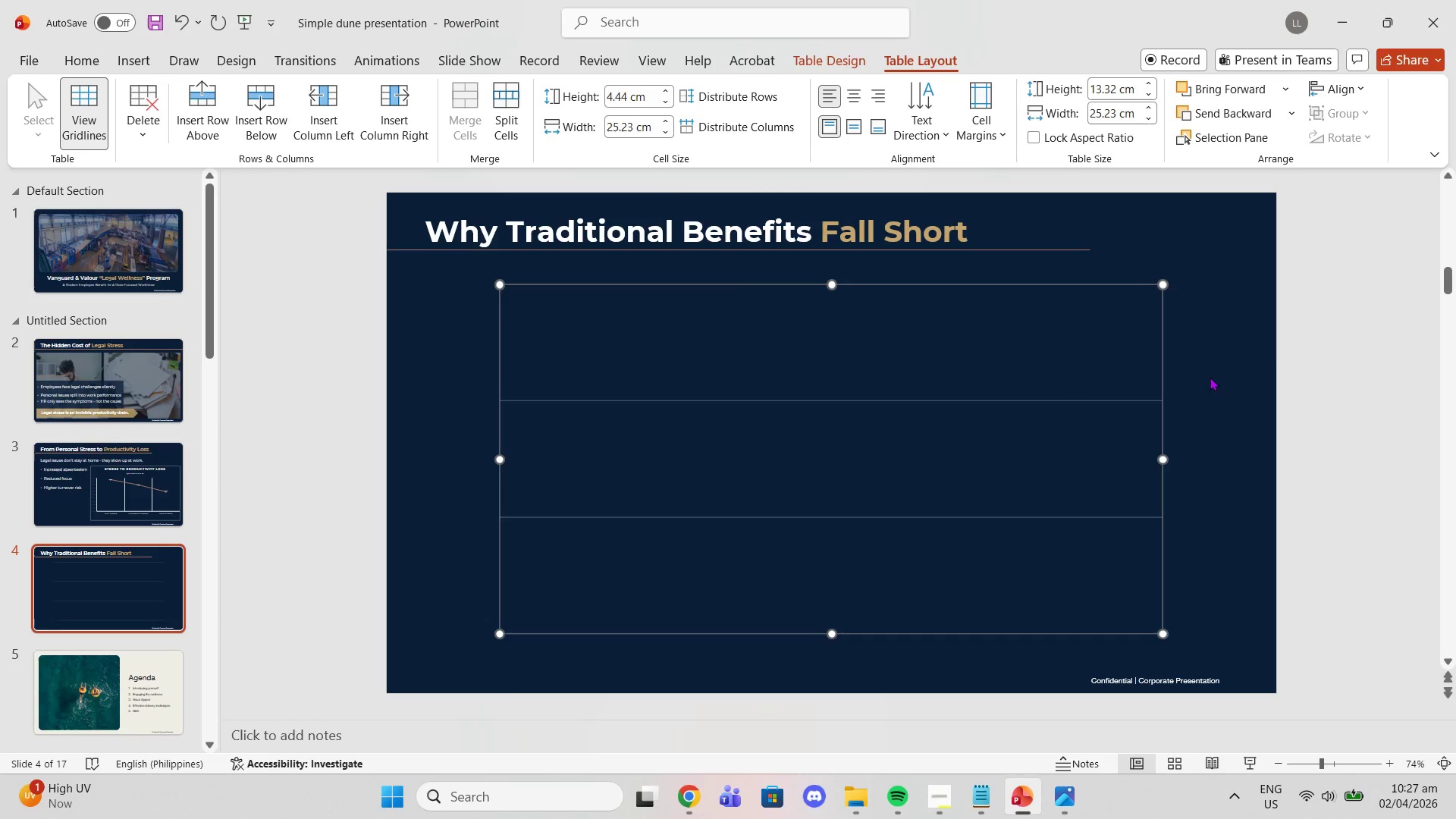 
left_click([1291, 354])
 